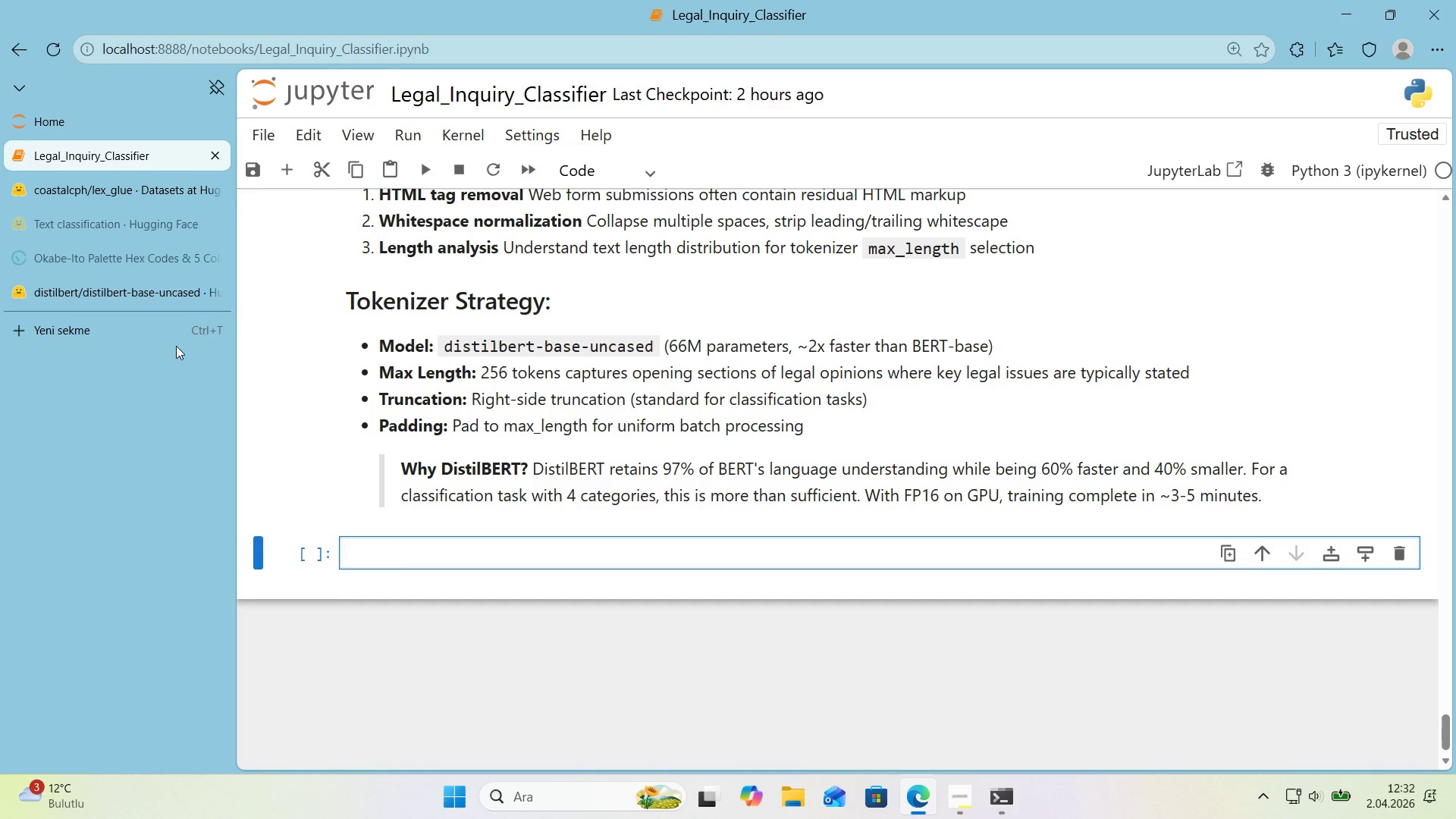 
wait(5.98)
 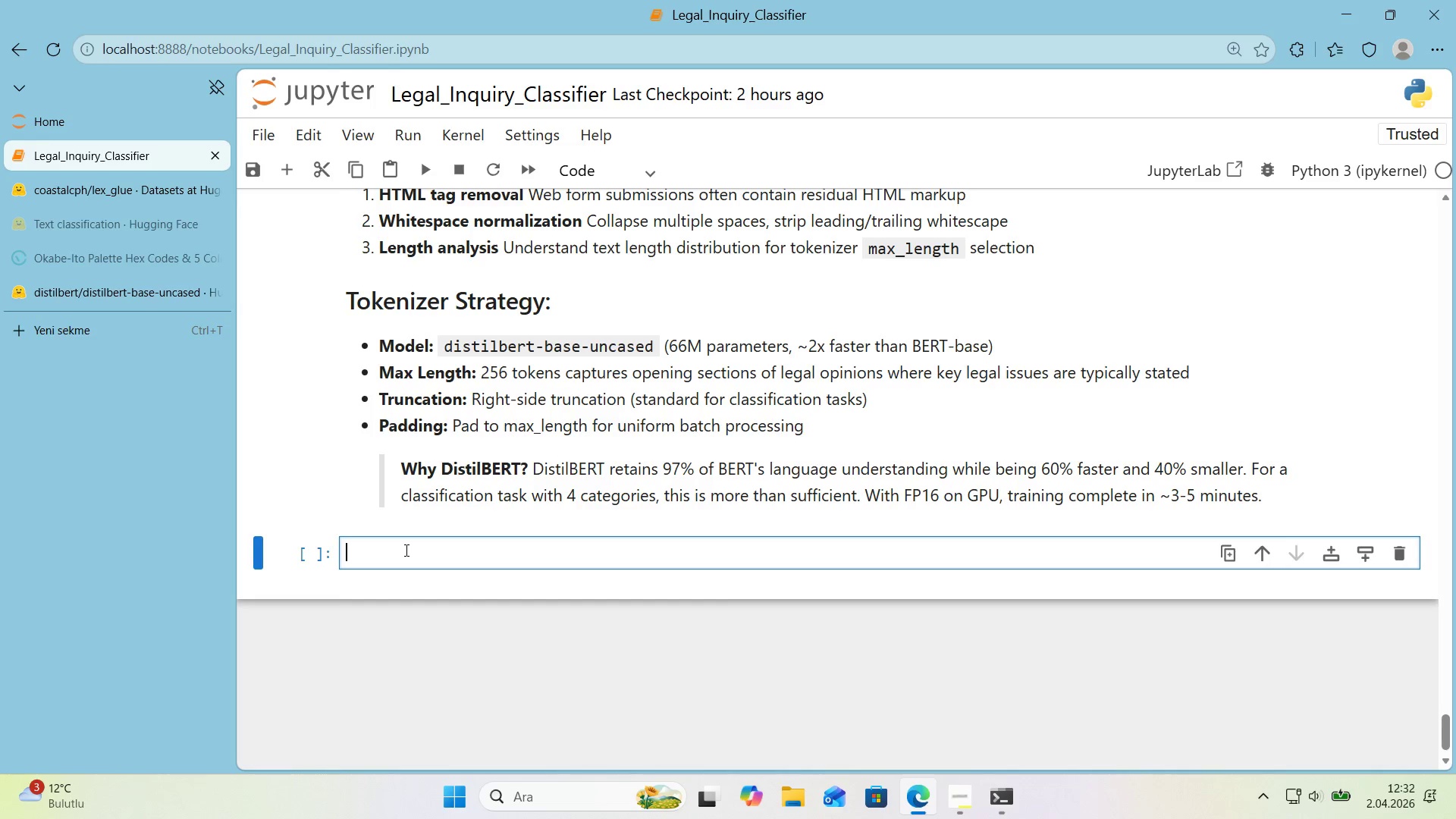 
left_click([174, 327])
 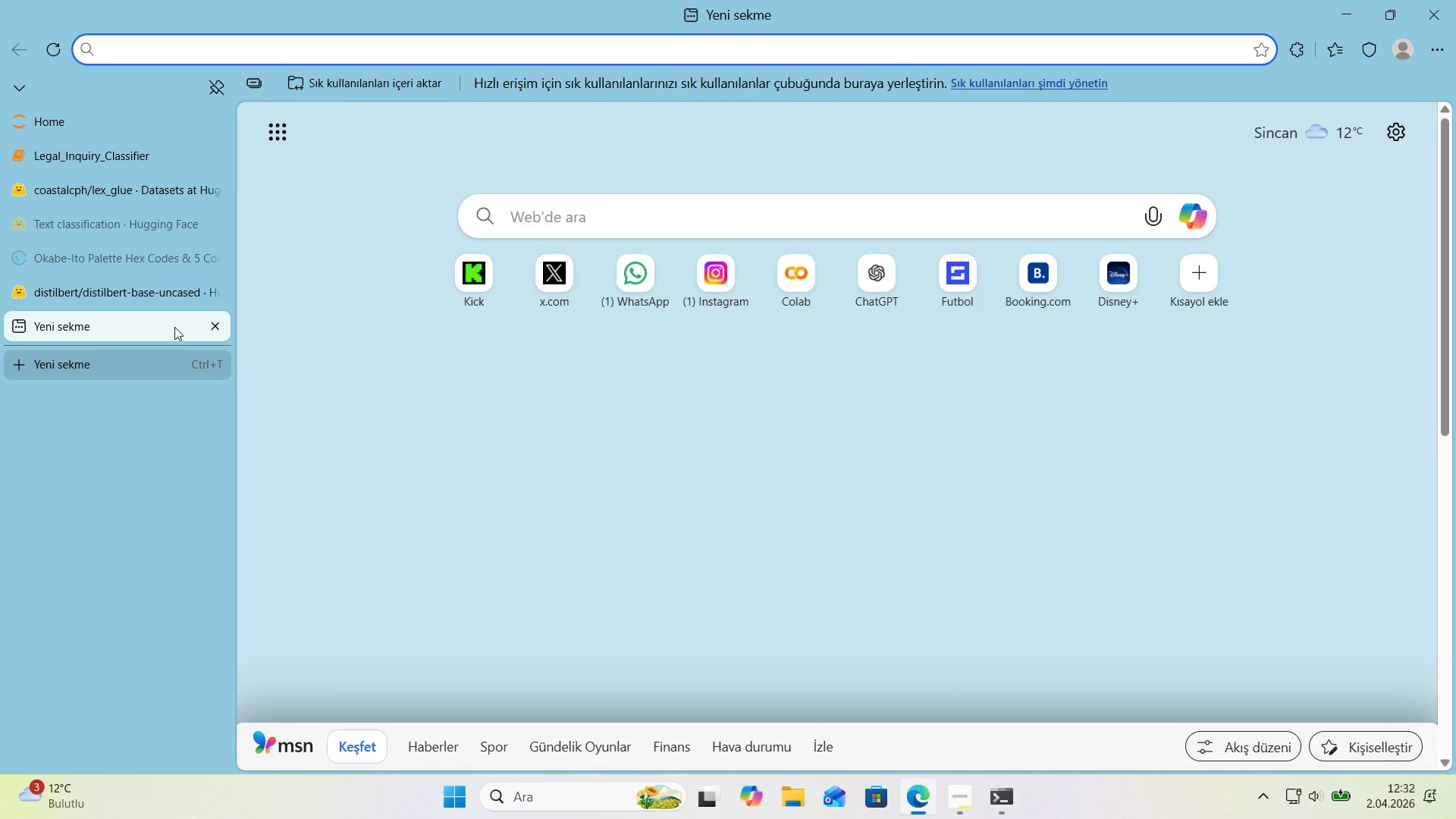 
type(python emove html tag)
 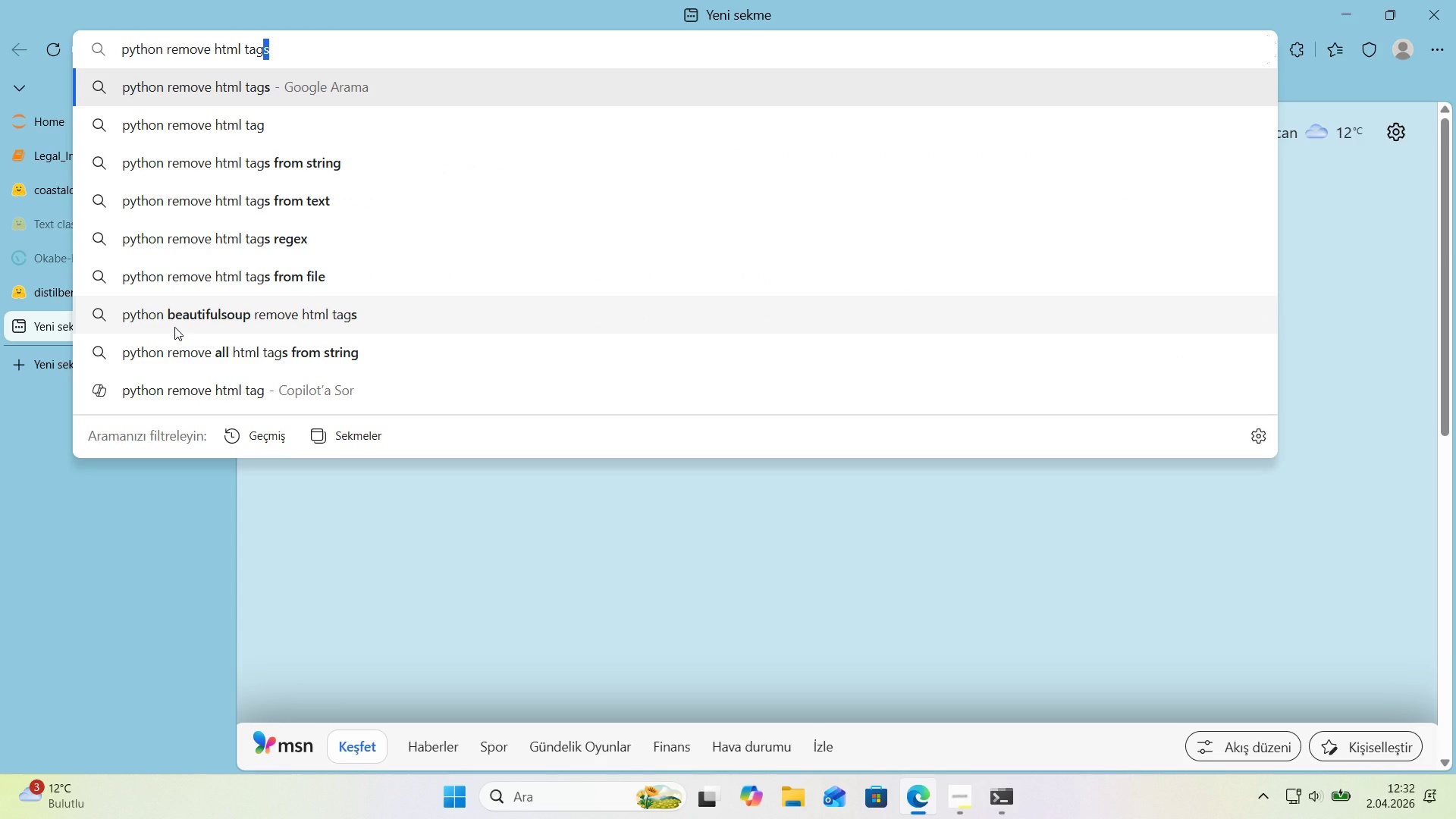 
hold_key(key=R, duration=3.61)
 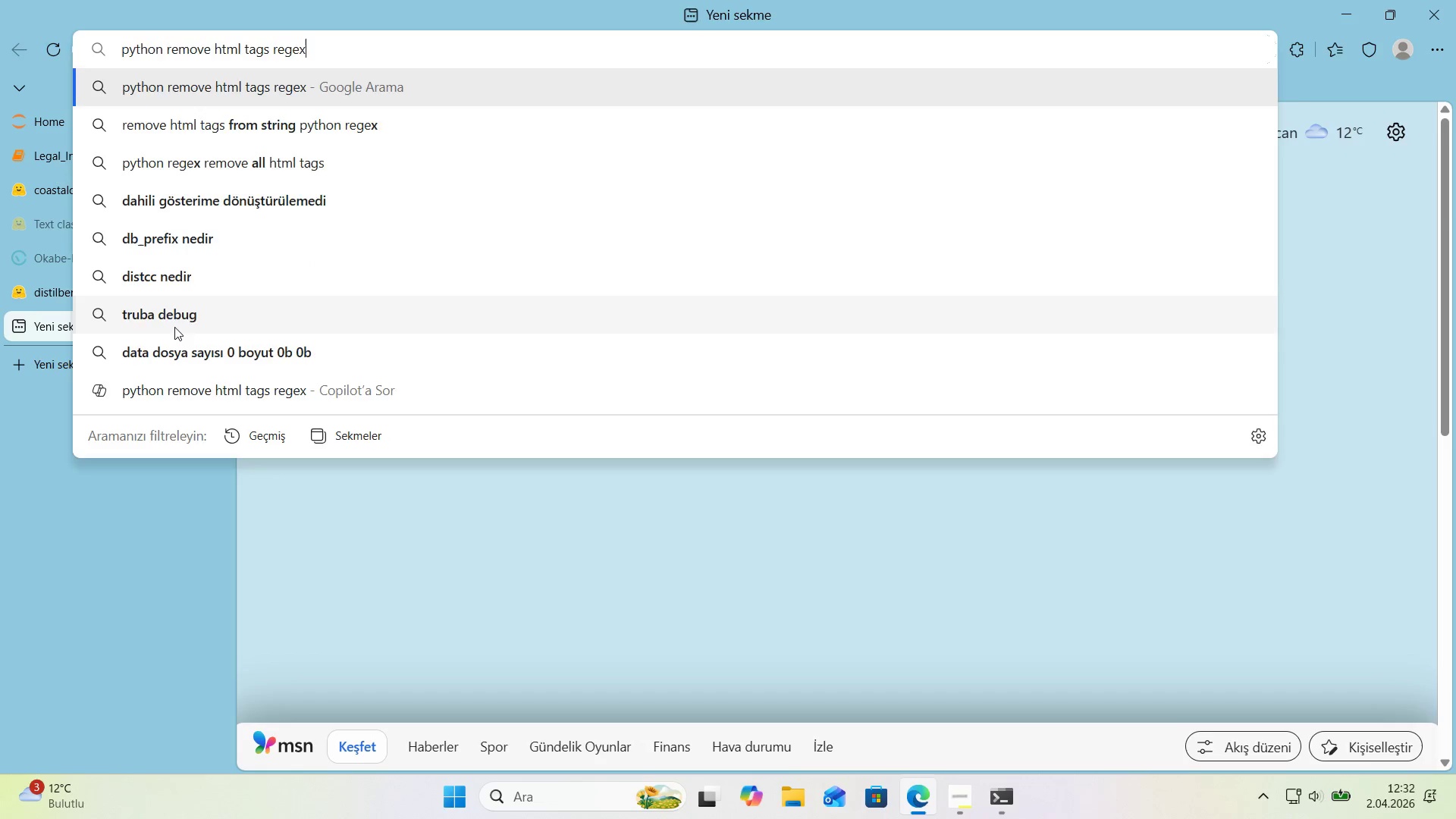 
key(ArrowRight)
 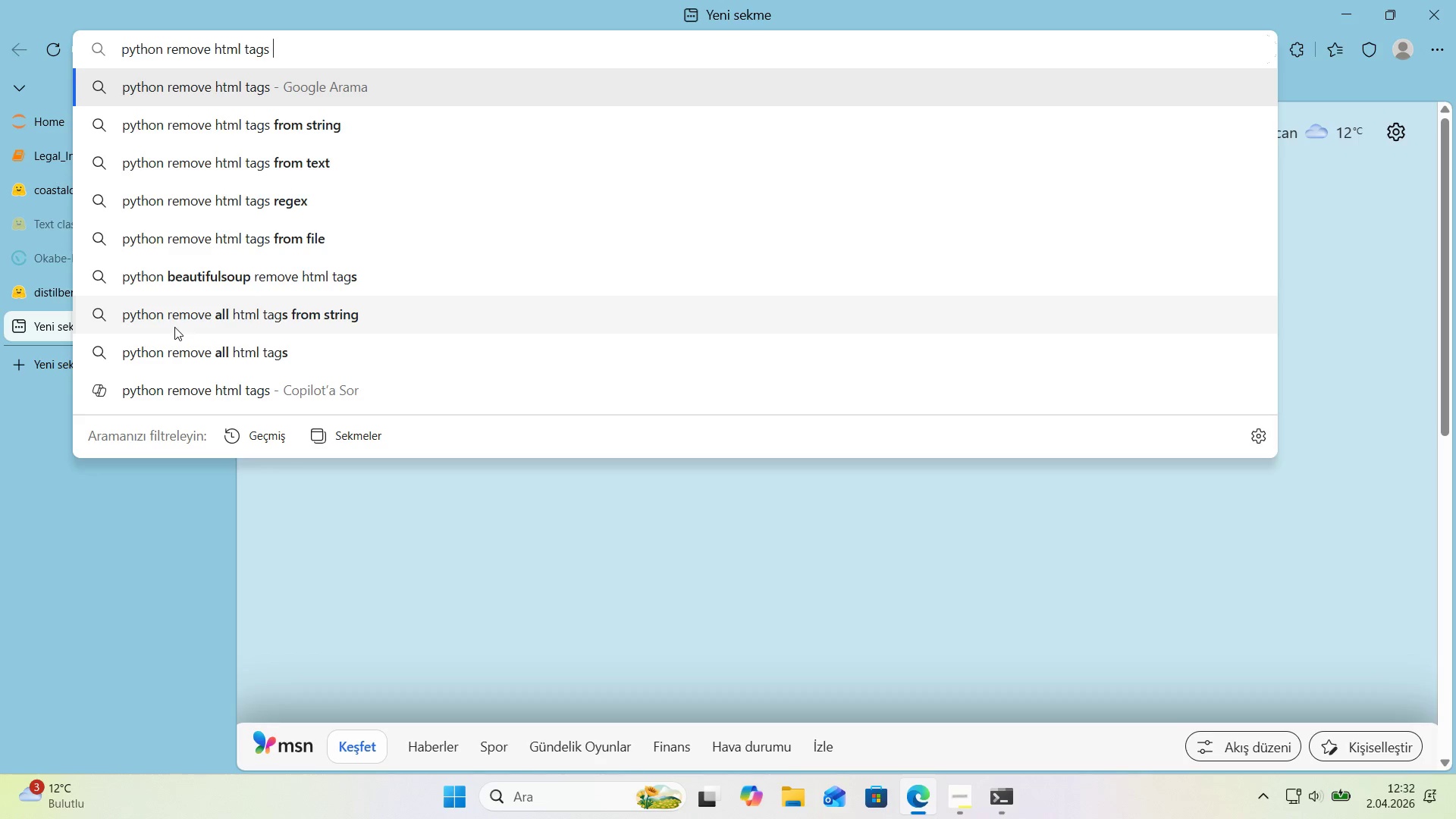 
type( egex)
 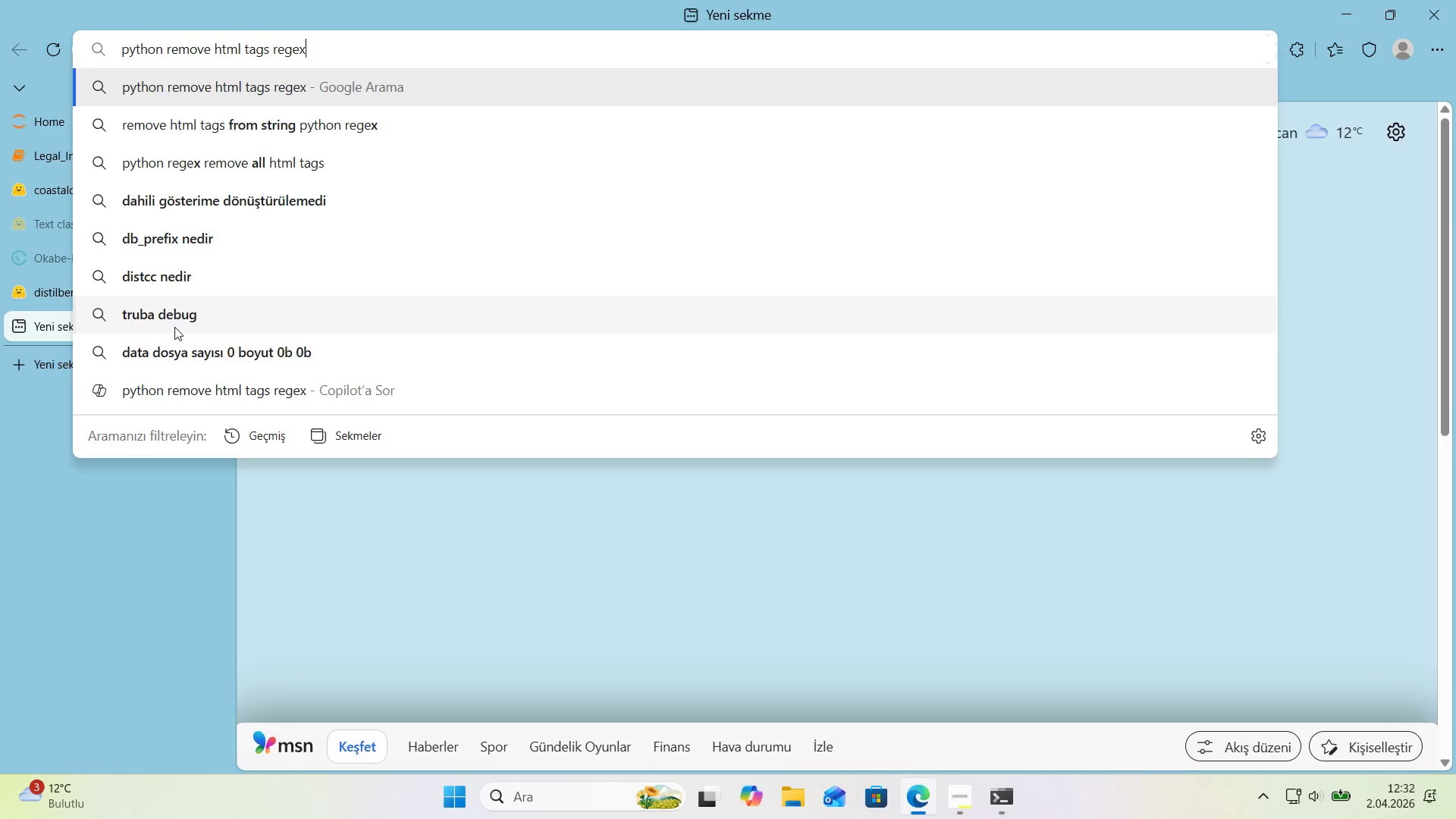 
key(Enter)
 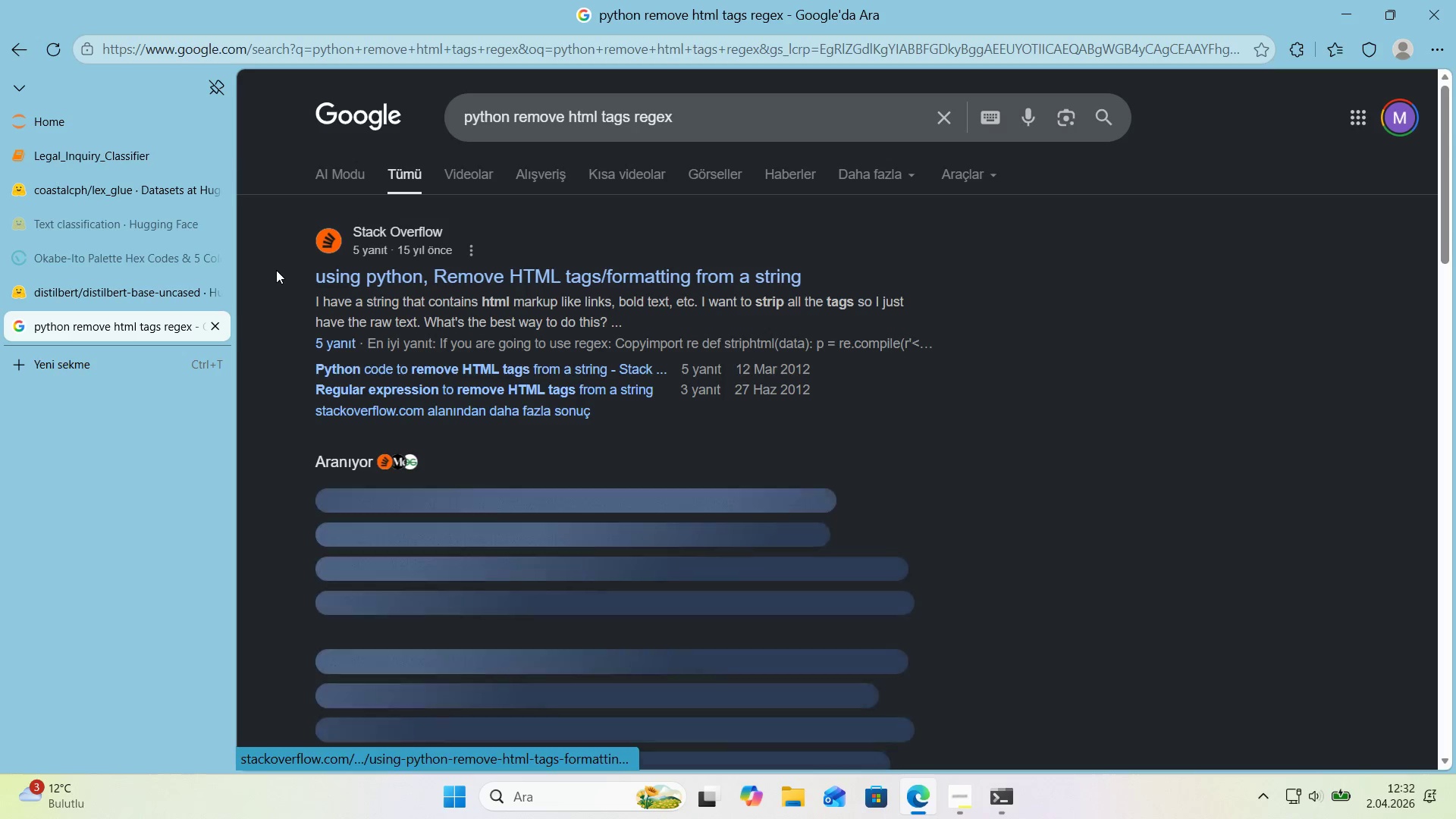 
scroll: coordinate [298, 355], scroll_direction: down, amount: 6.0
 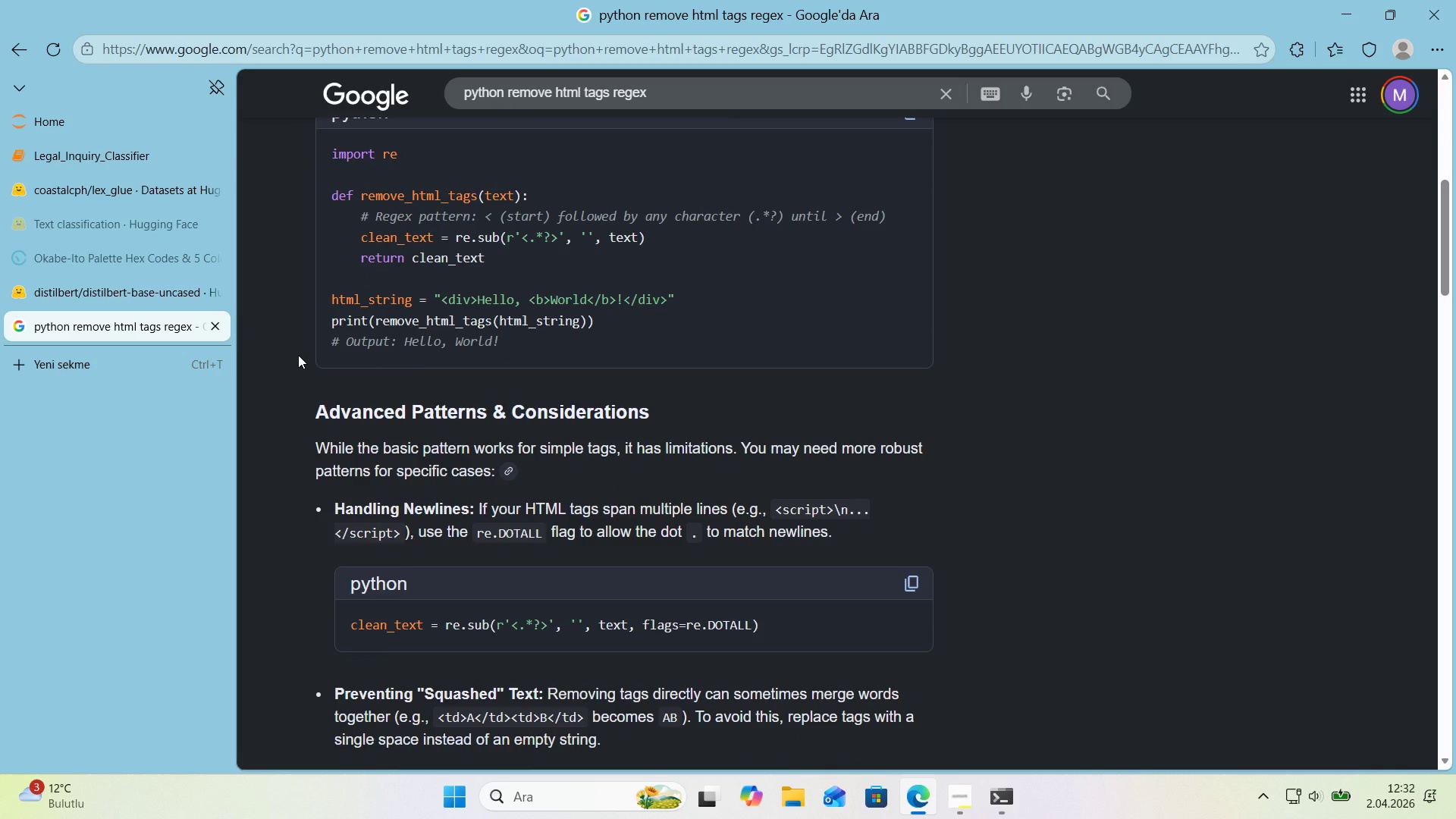 
scroll: coordinate [298, 354], scroll_direction: up, amount: 1.0
 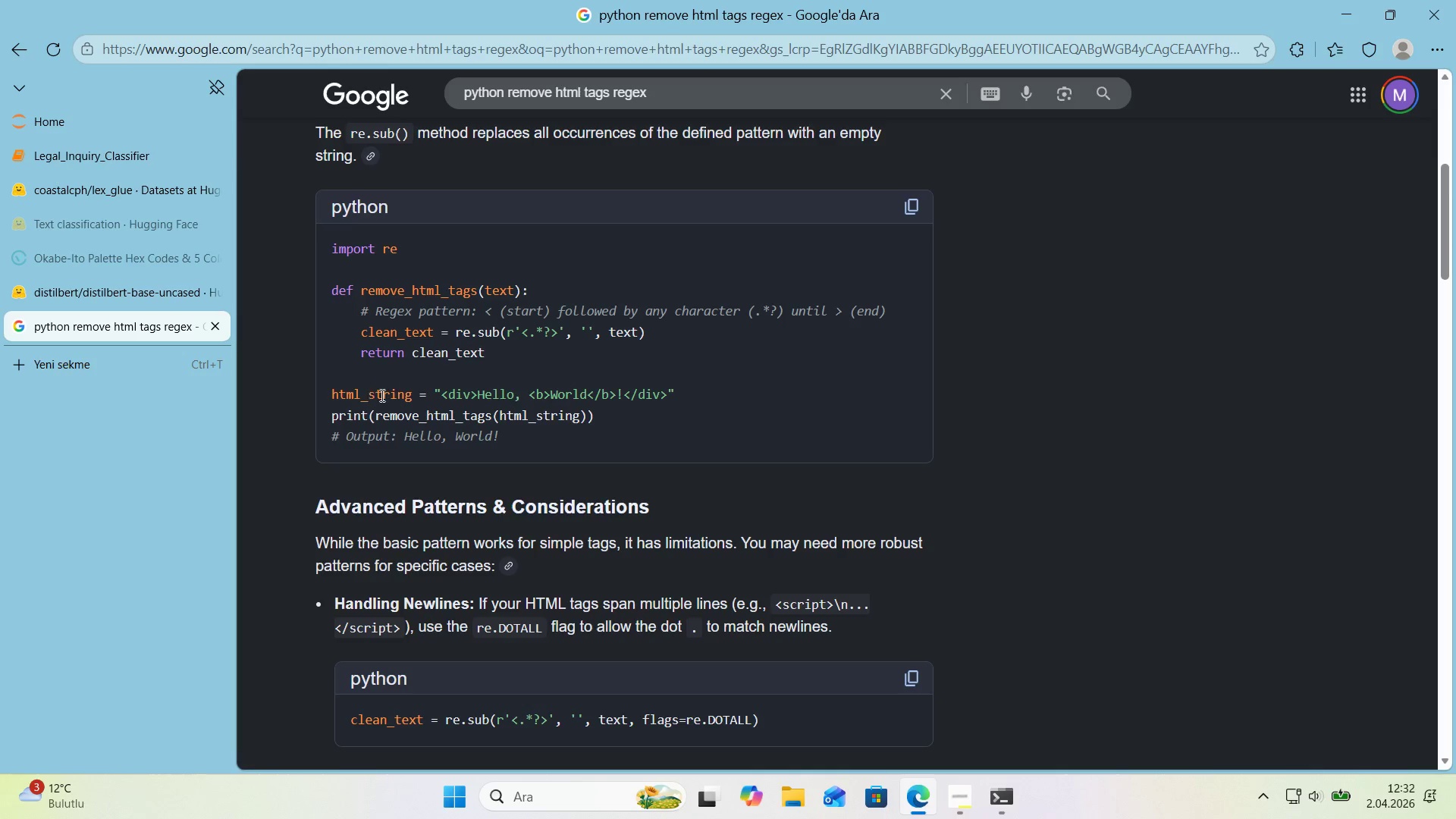 
scroll: coordinate [323, 297], scroll_direction: down, amount: 5.0
 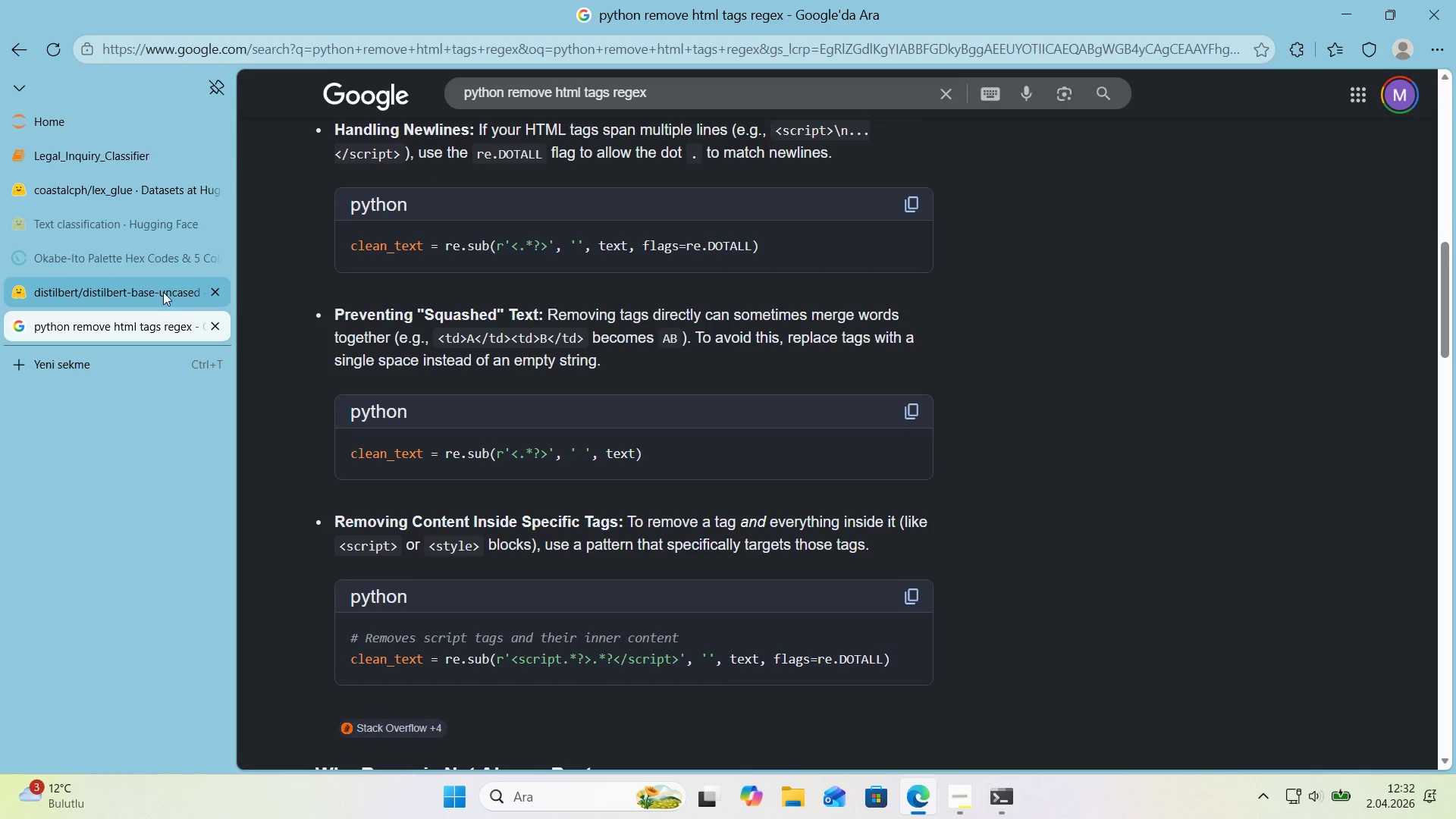 
double_click([217, 292])
 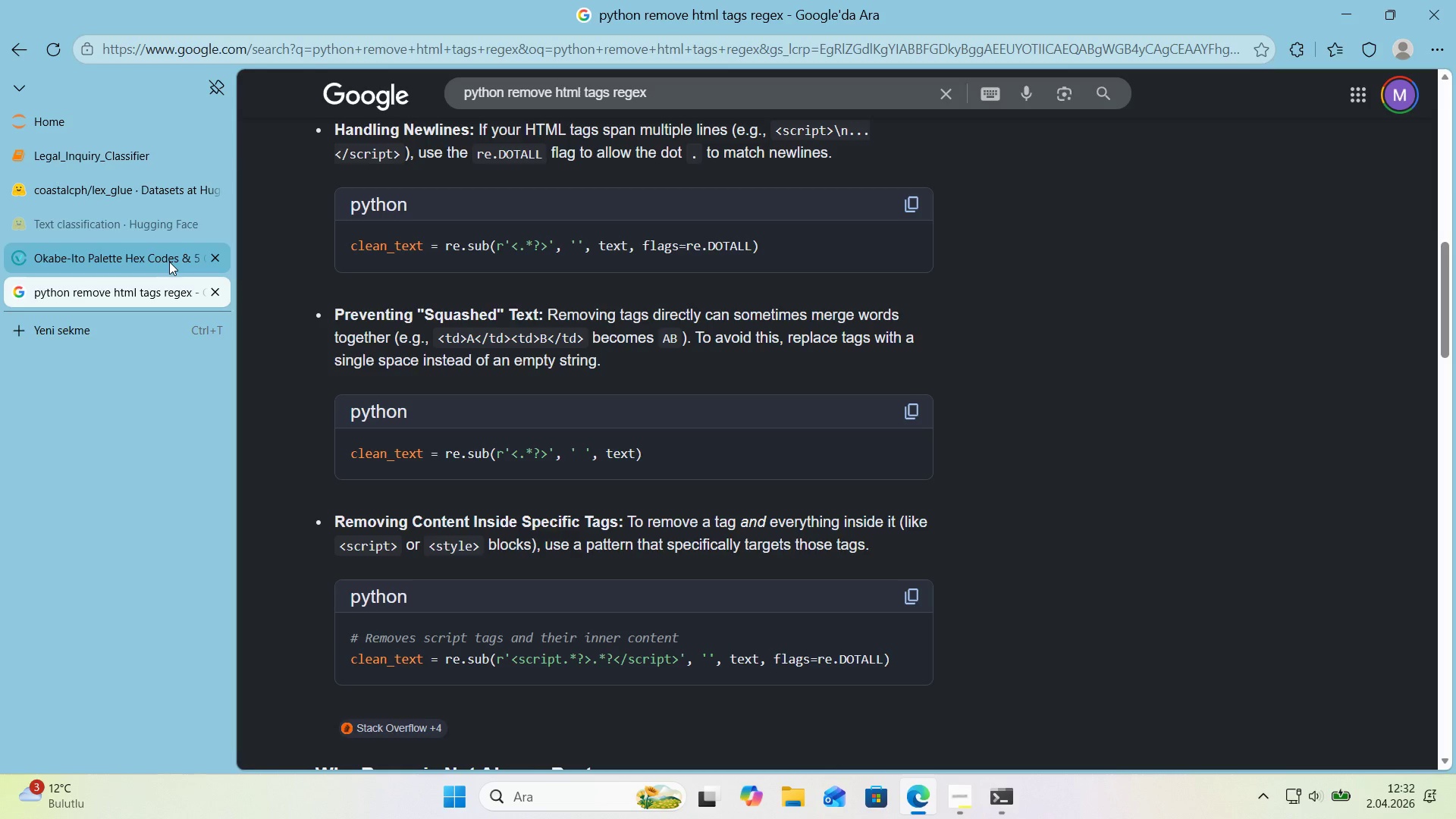 
triple_click([169, 262])
 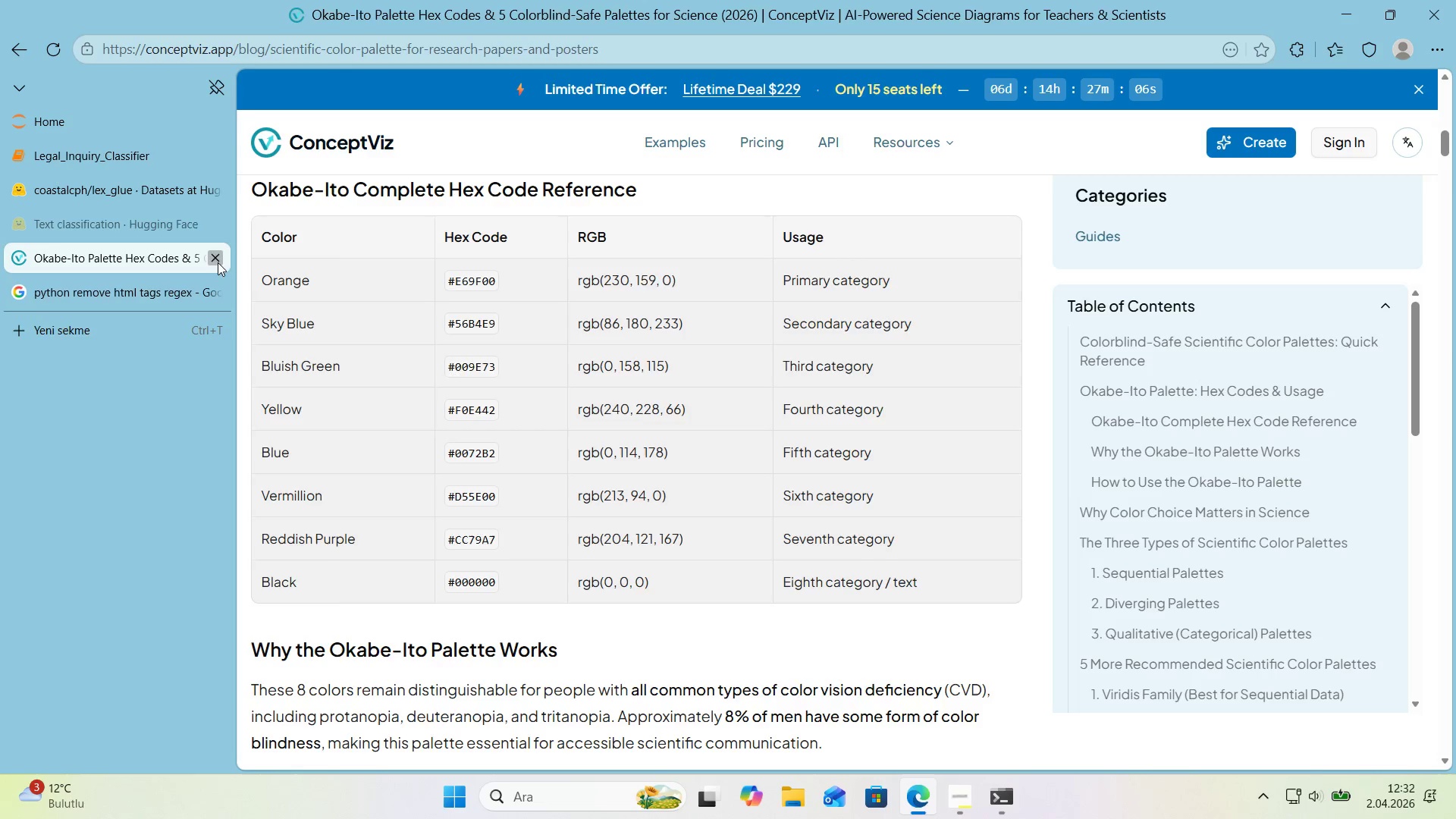 
double_click([146, 228])
 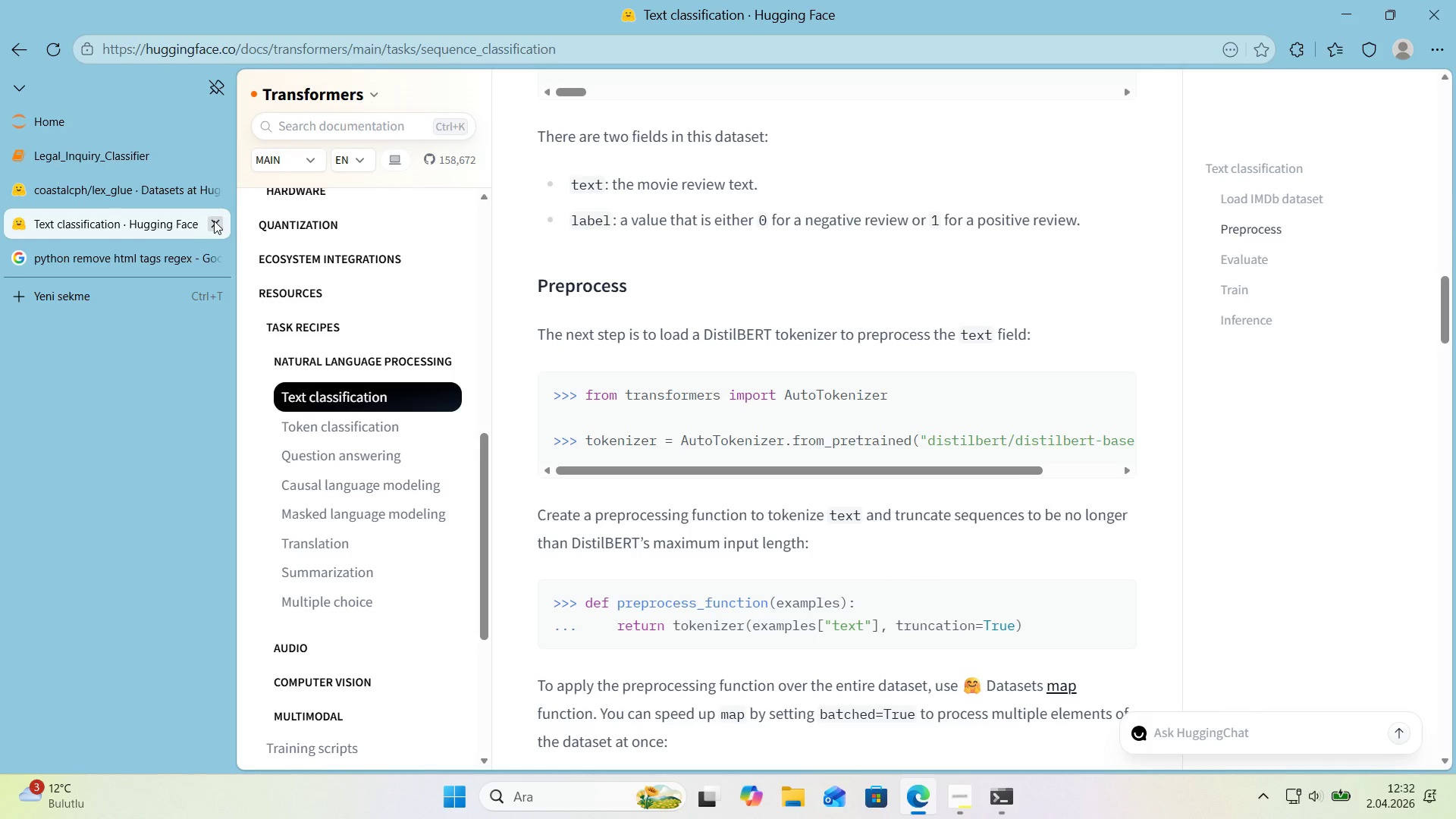 
left_click([214, 221])
 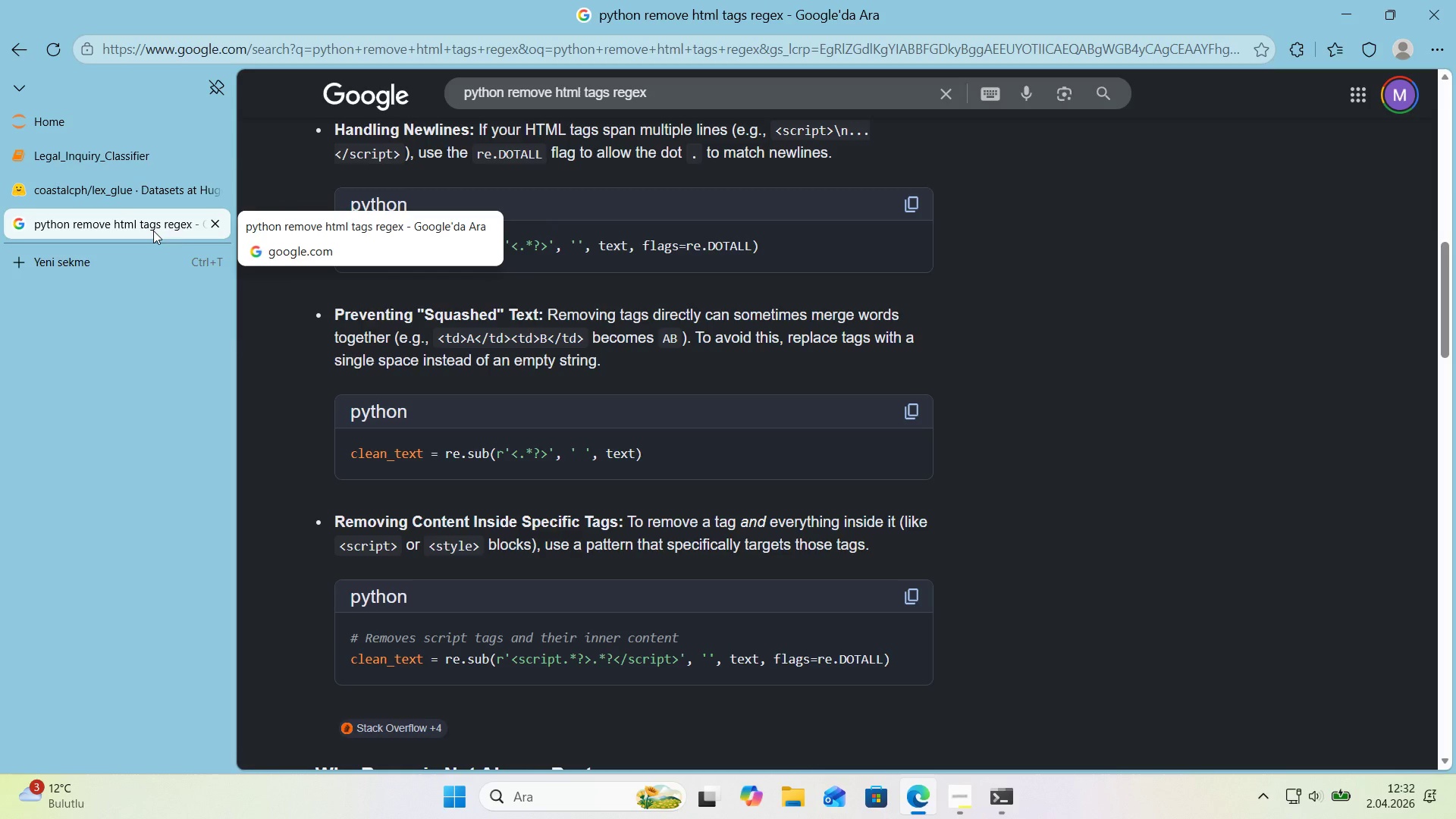 
scroll: coordinate [381, 293], scroll_direction: down, amount: 6.0
 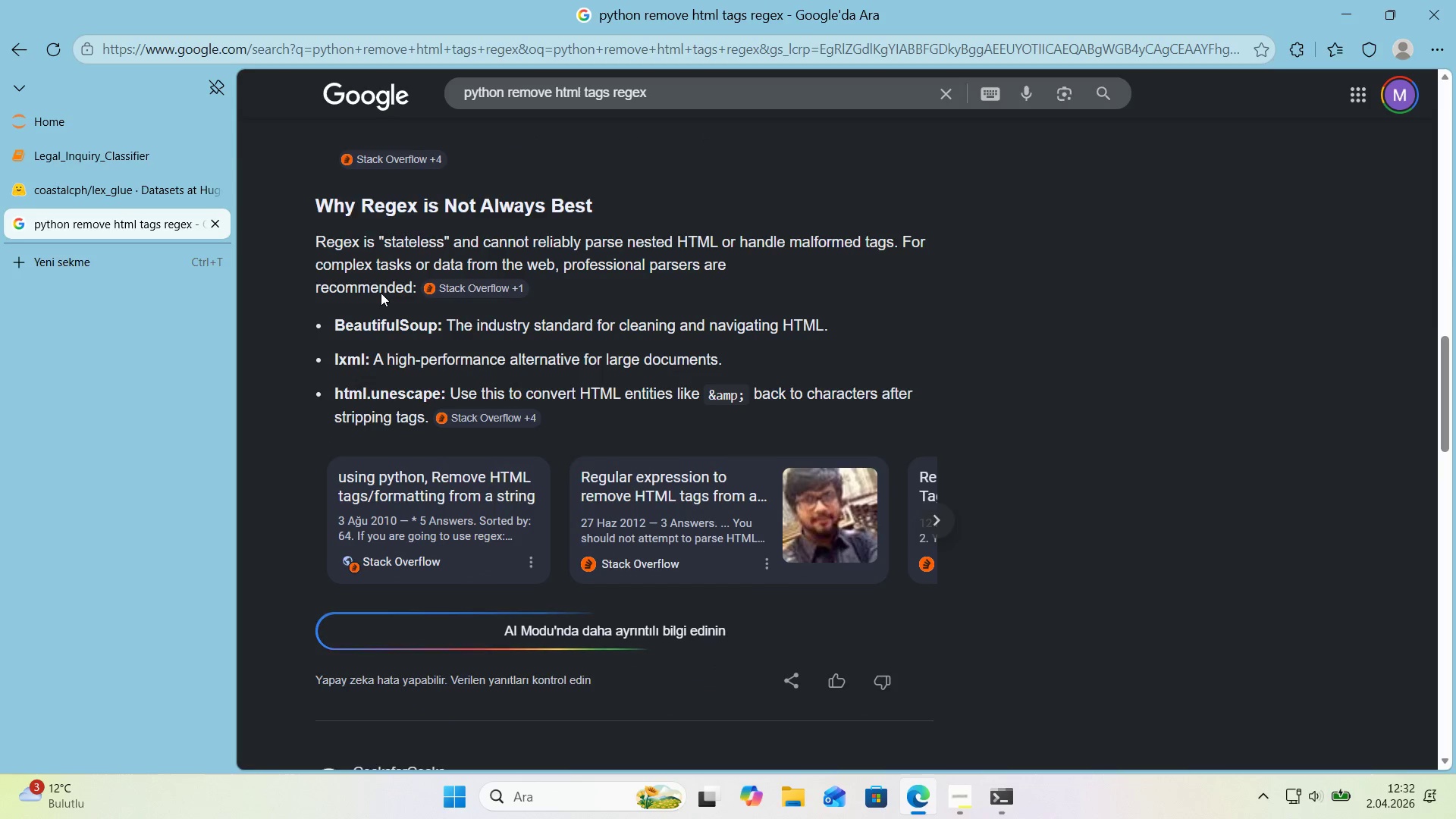 
scroll: coordinate [375, 289], scroll_direction: up, amount: 10.0
 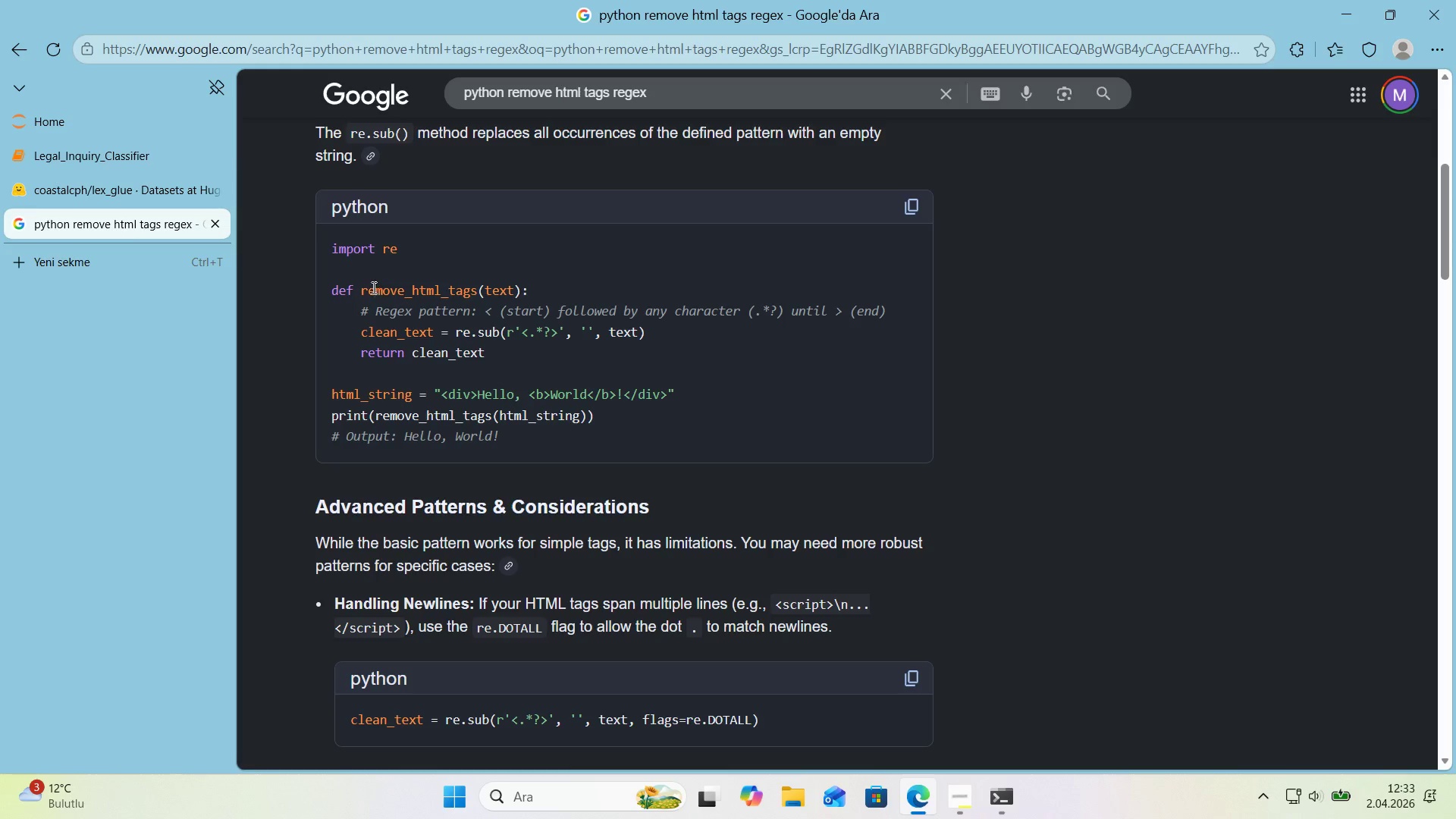 
wait(6.26)
 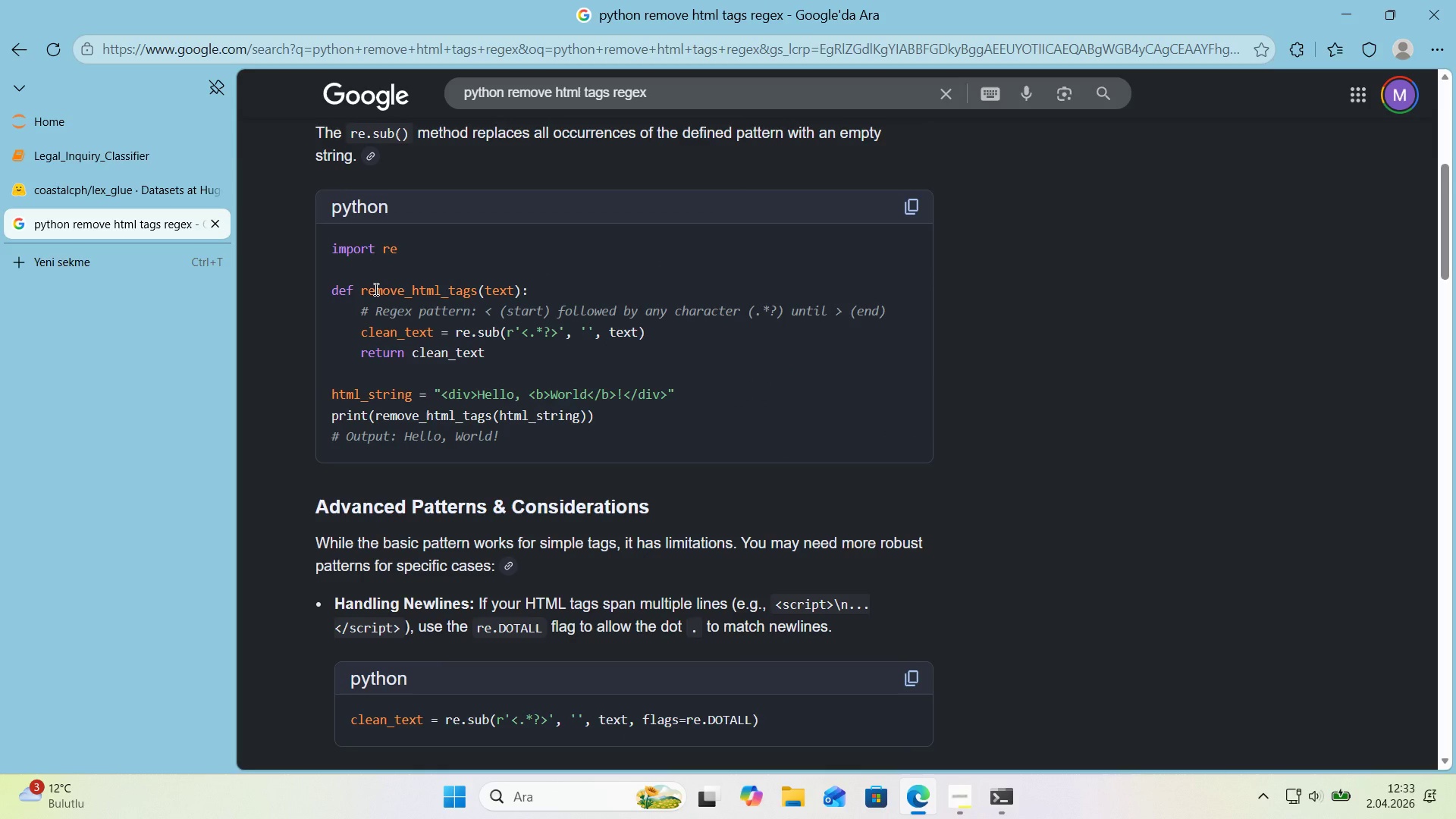 
left_click([129, 170])
 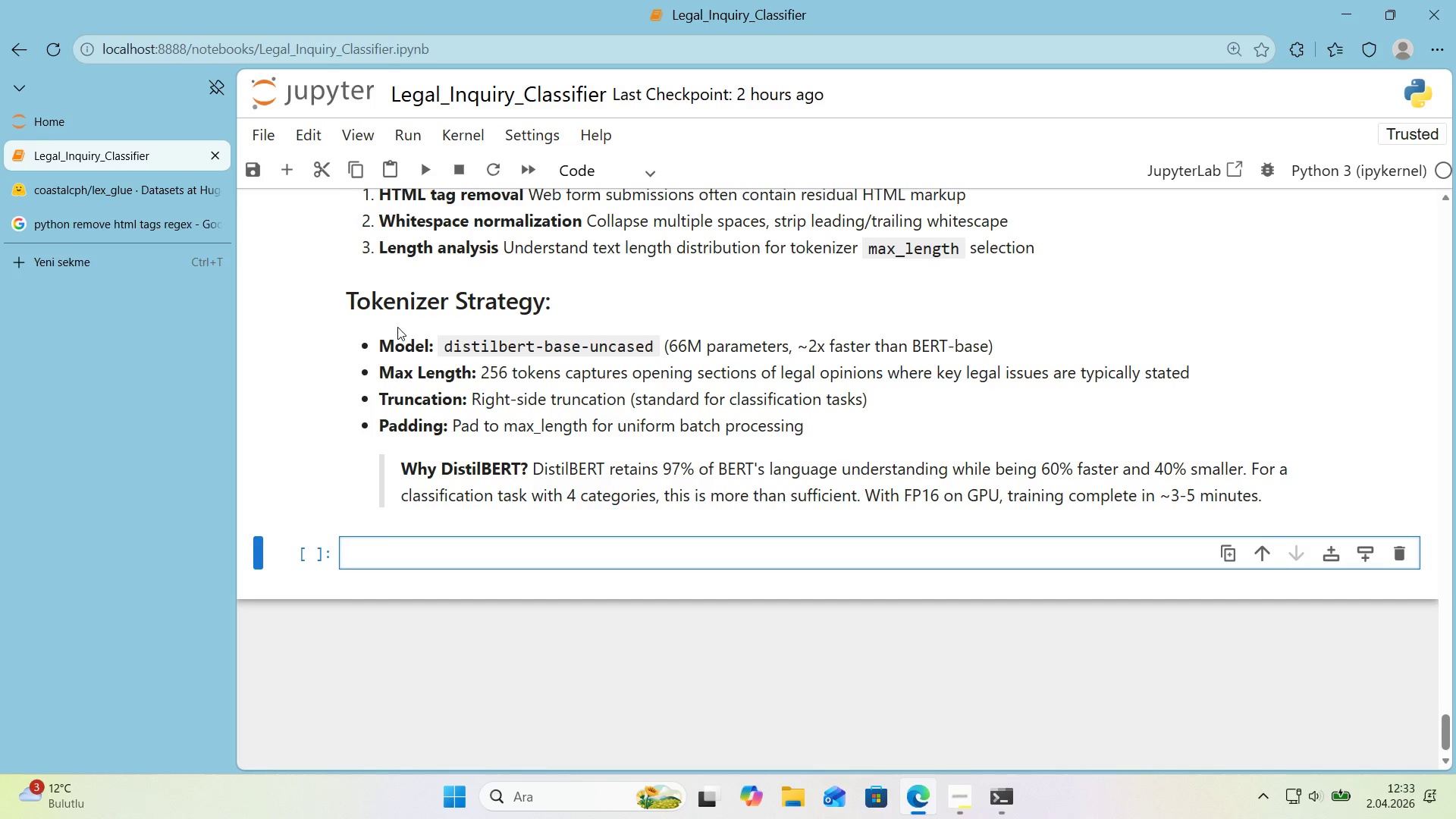 
scroll: coordinate [463, 334], scroll_direction: up, amount: 19.0
 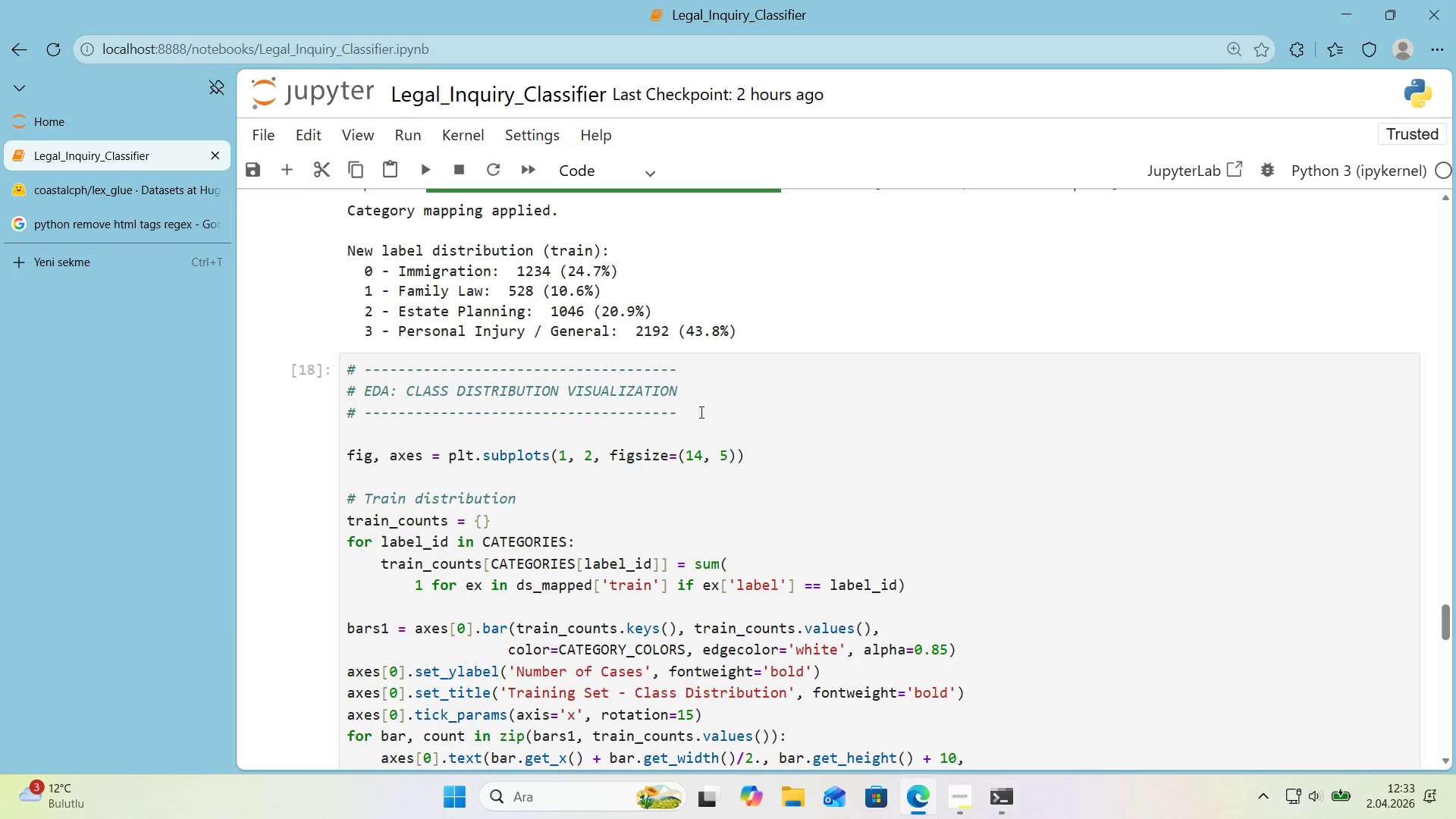 
left_click_drag(start_coordinate=[682, 413], to_coordinate=[337, 407])
 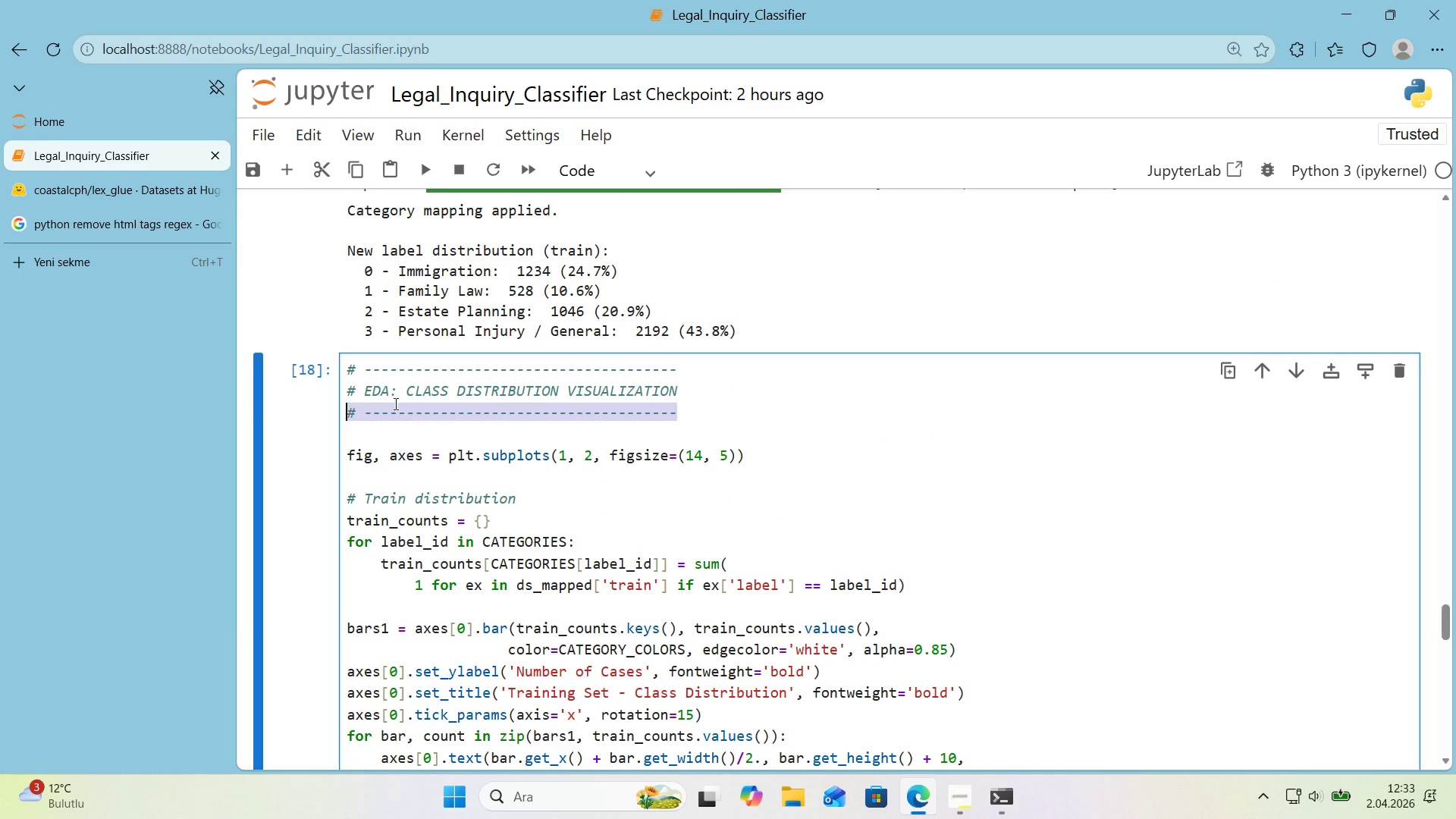 
key(Control+ControlLeft)
 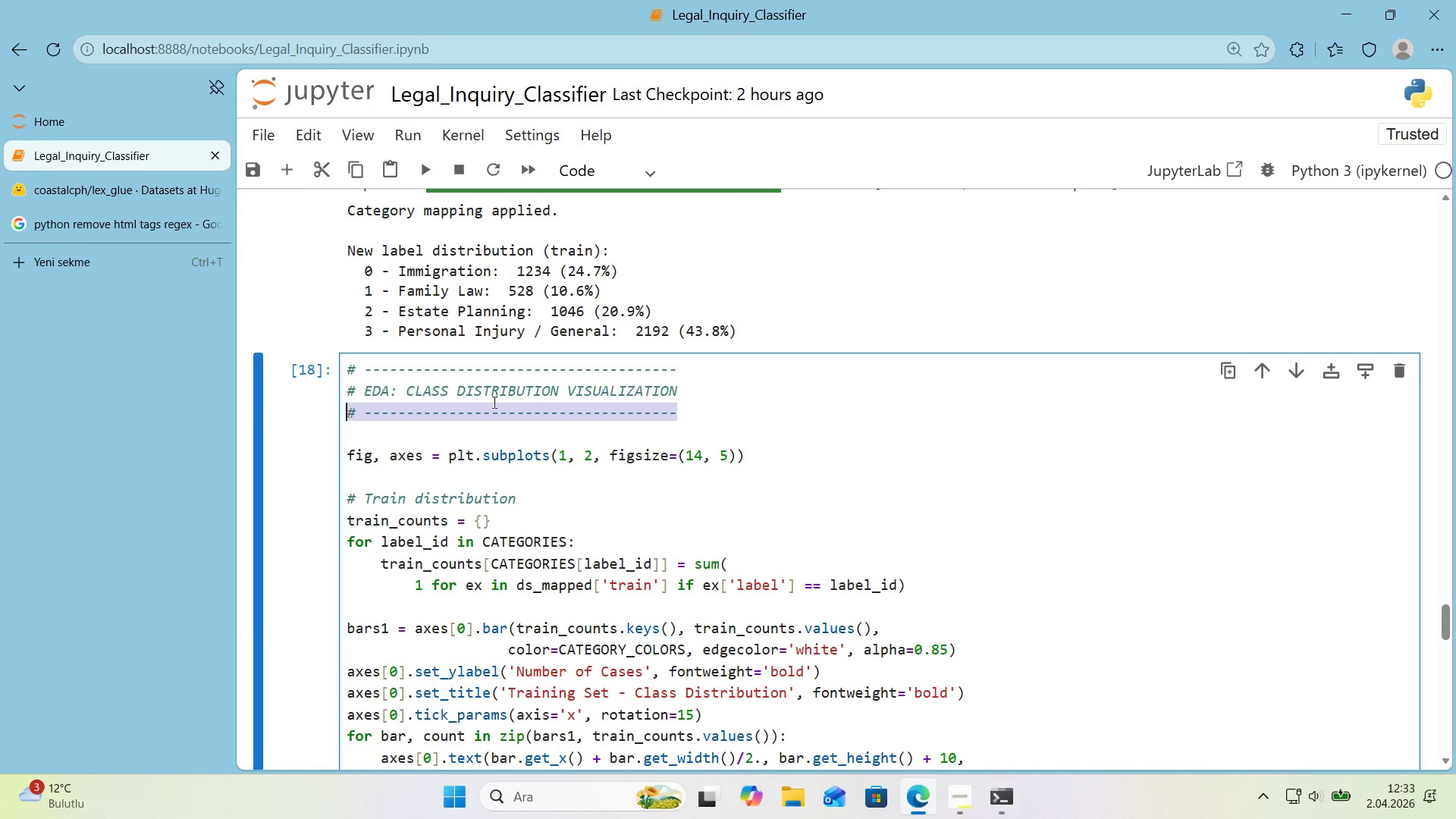 
key(Control+C)
 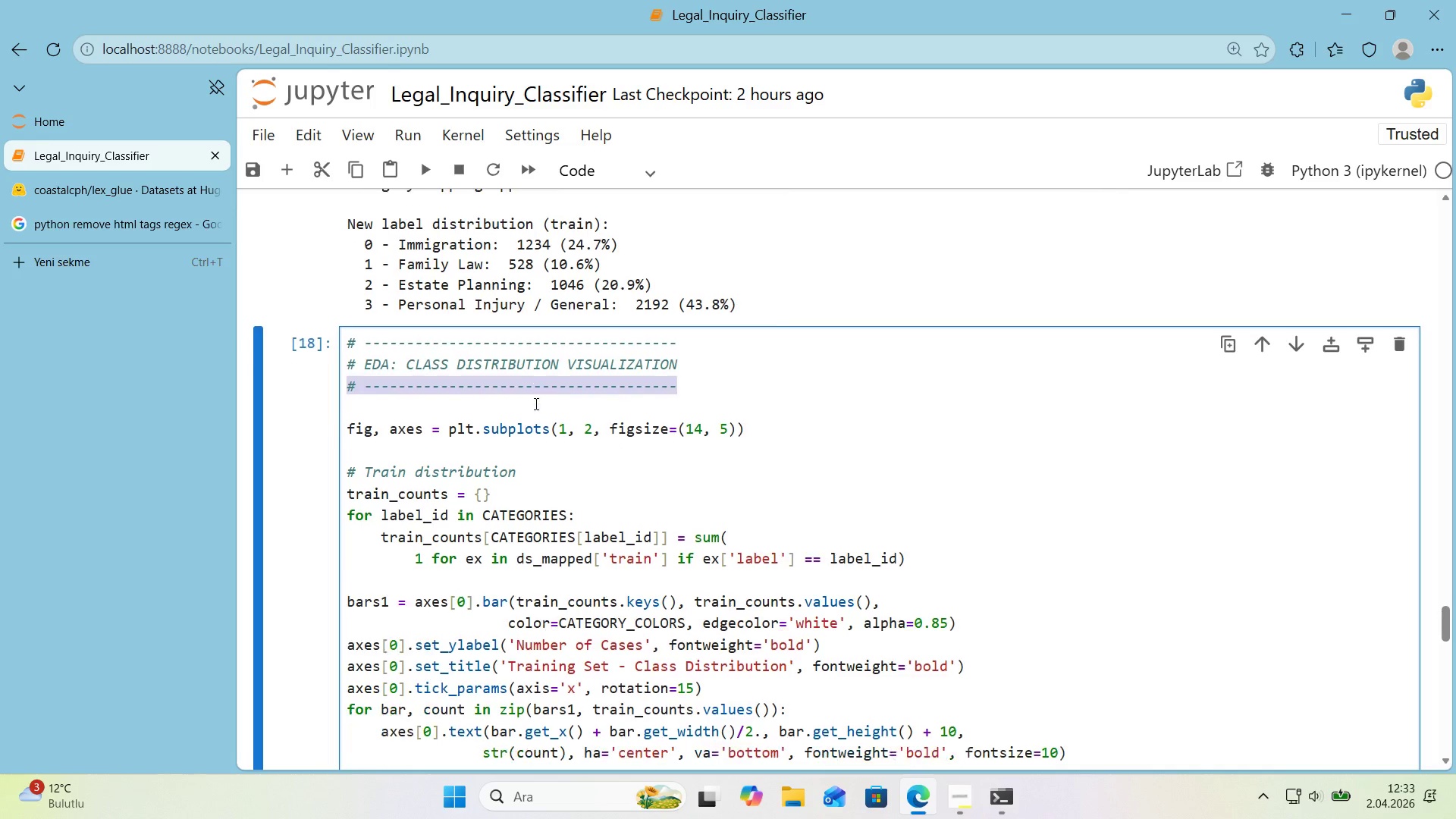 
scroll: coordinate [515, 403], scroll_direction: down, amount: 19.0
 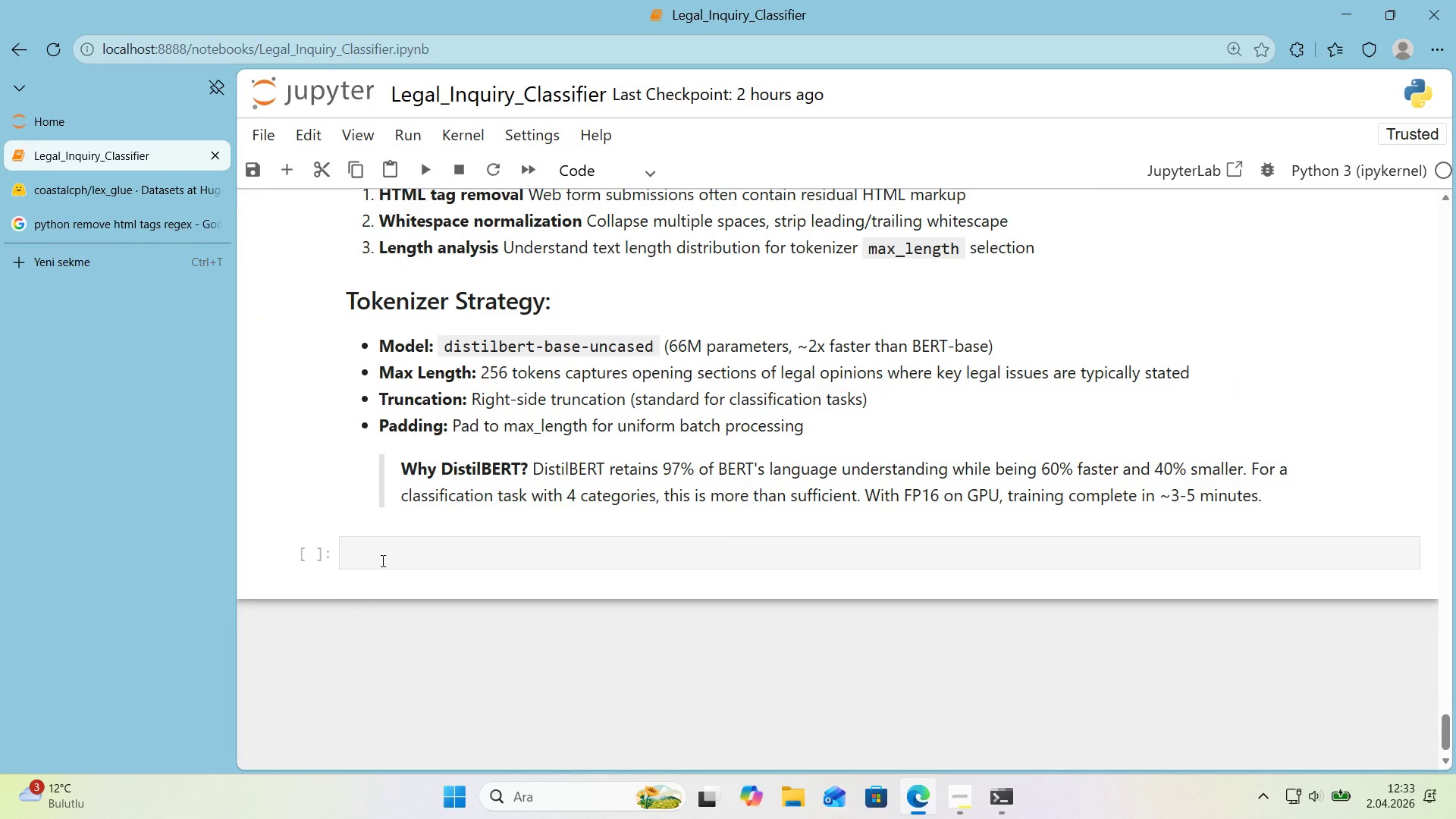 
left_click([387, 557])
 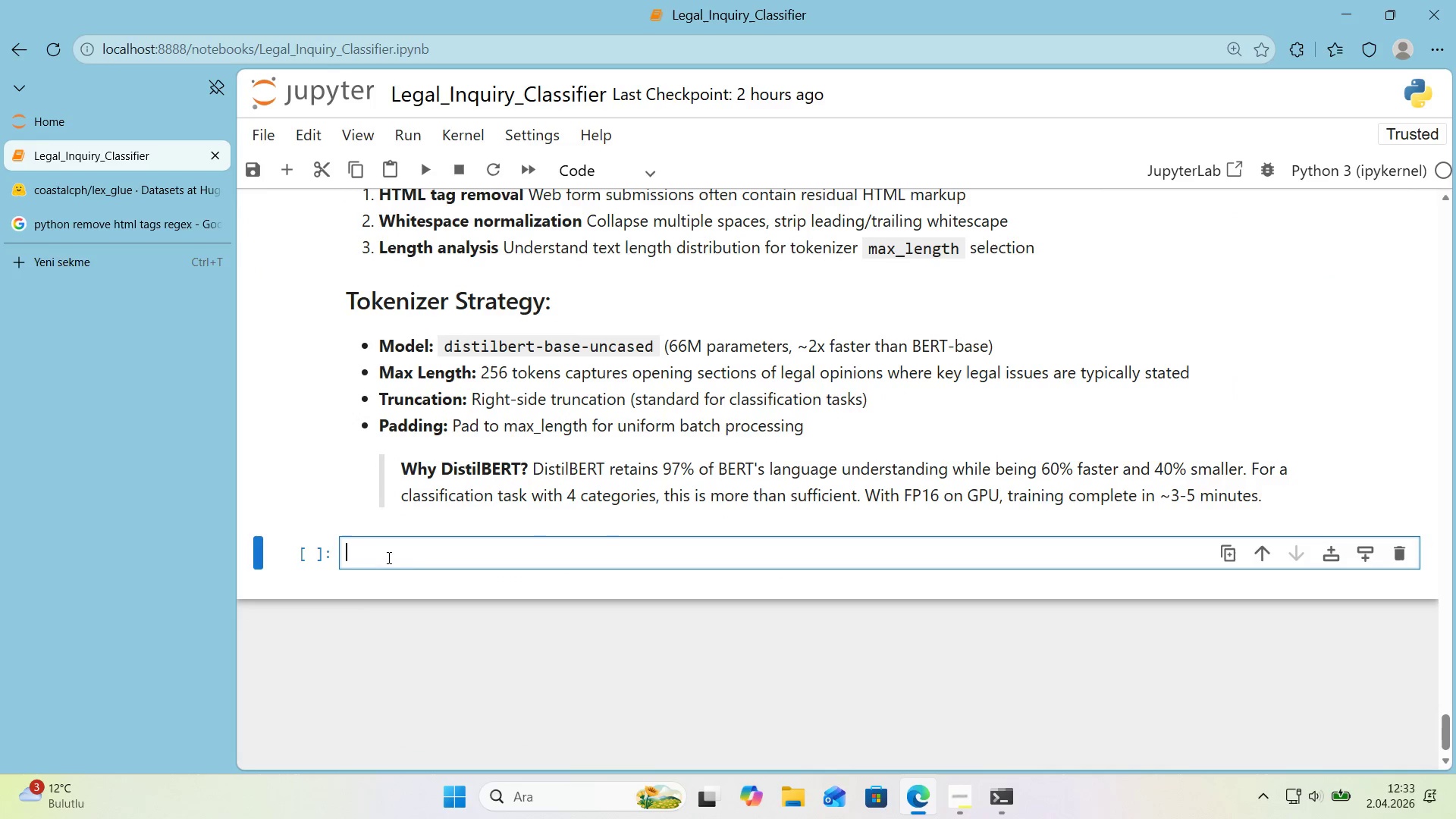 
key(Control+V)
 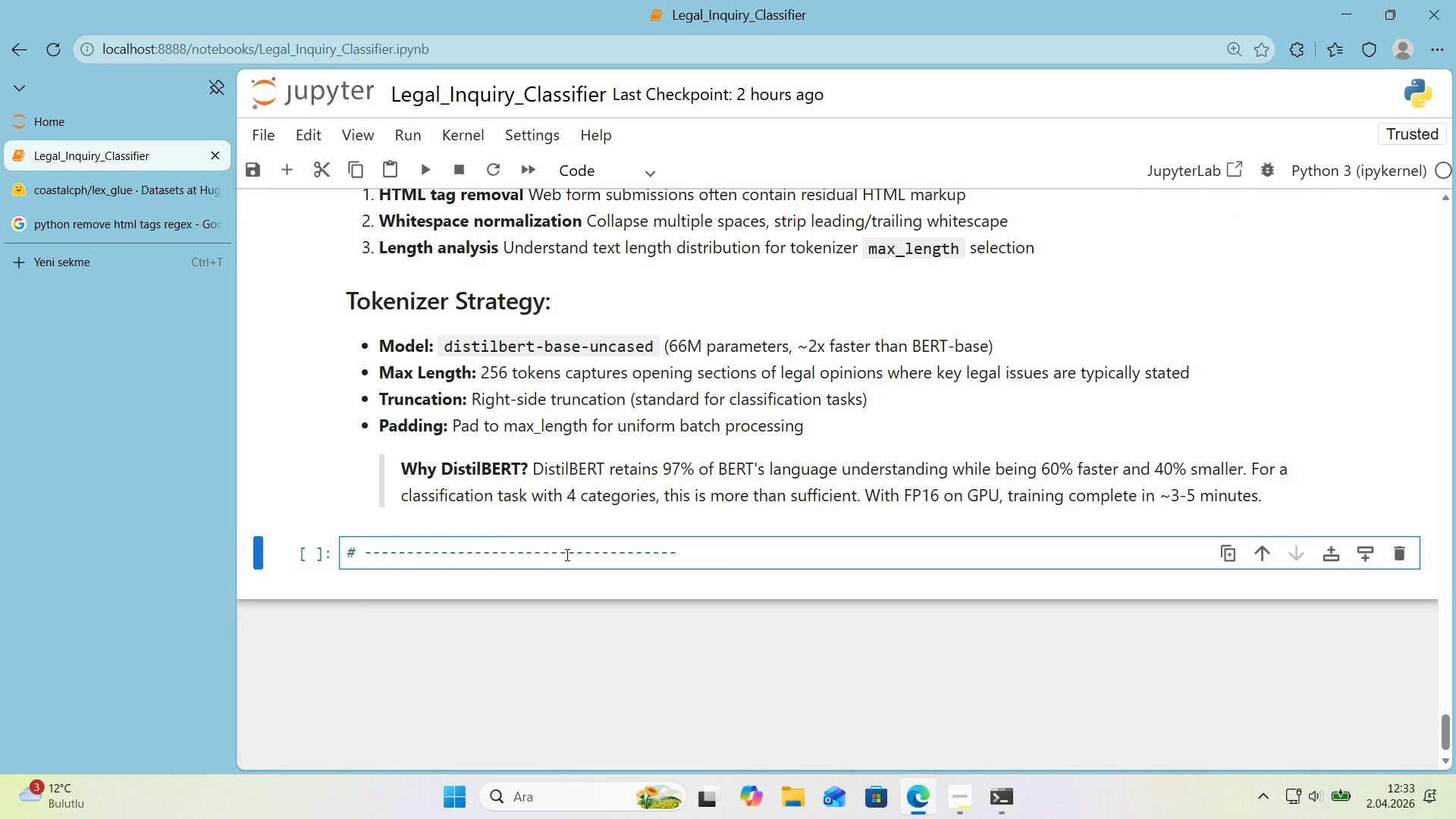 
key(Enter)
 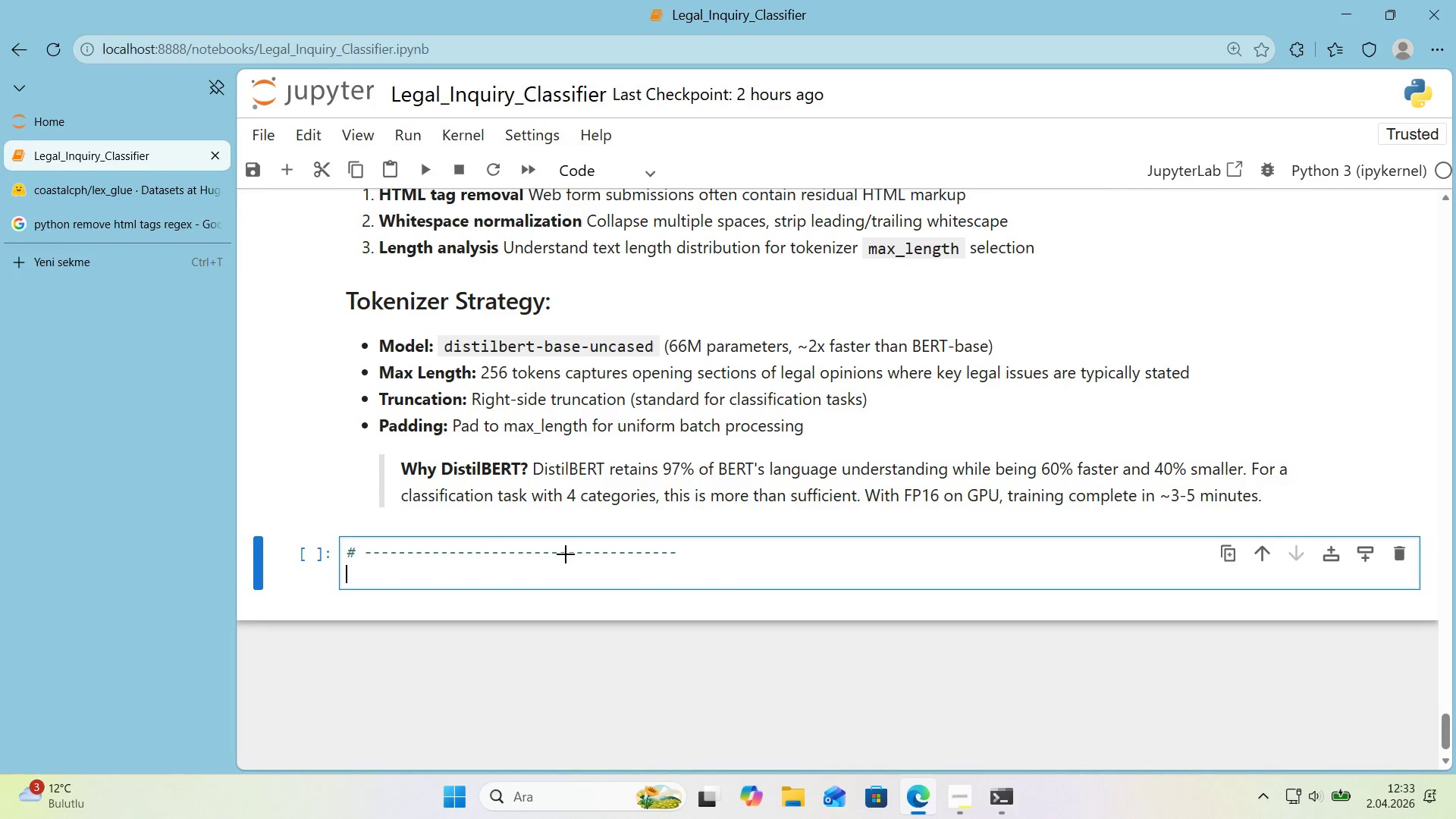 
key(Alt+Control+AltRight)
 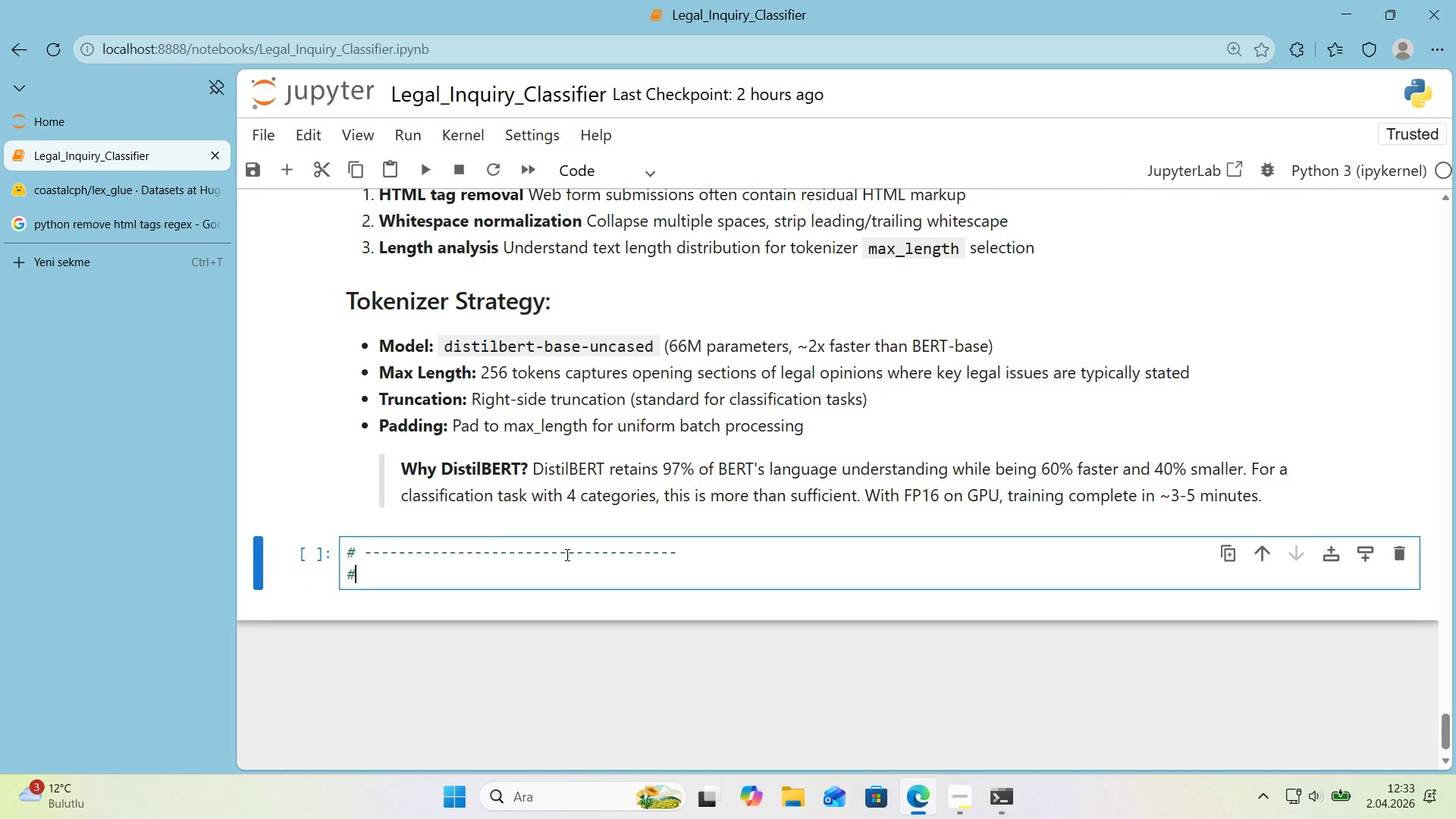 
key(Control+ControlLeft)
 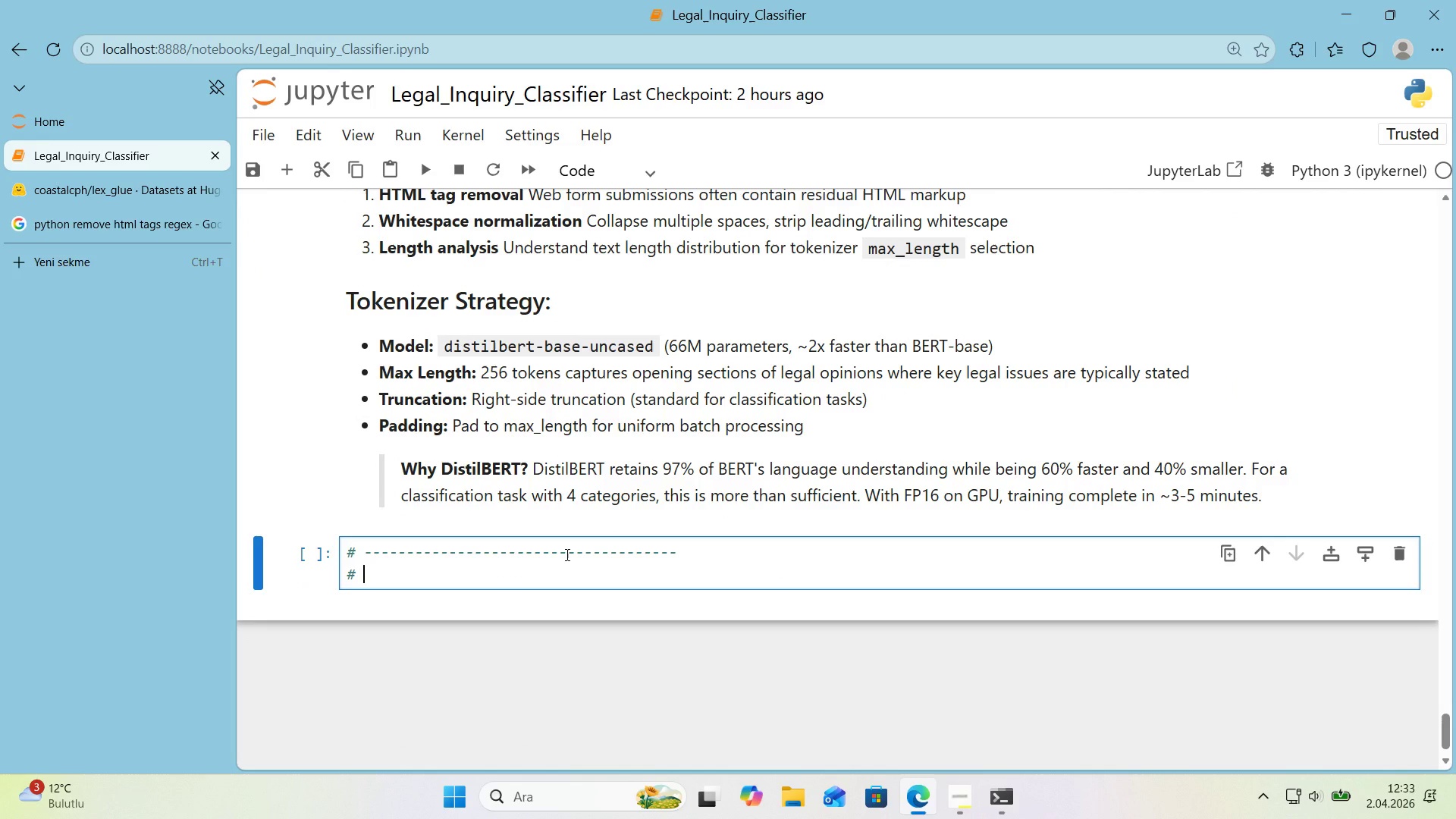 
key(Alt+Control+3)
 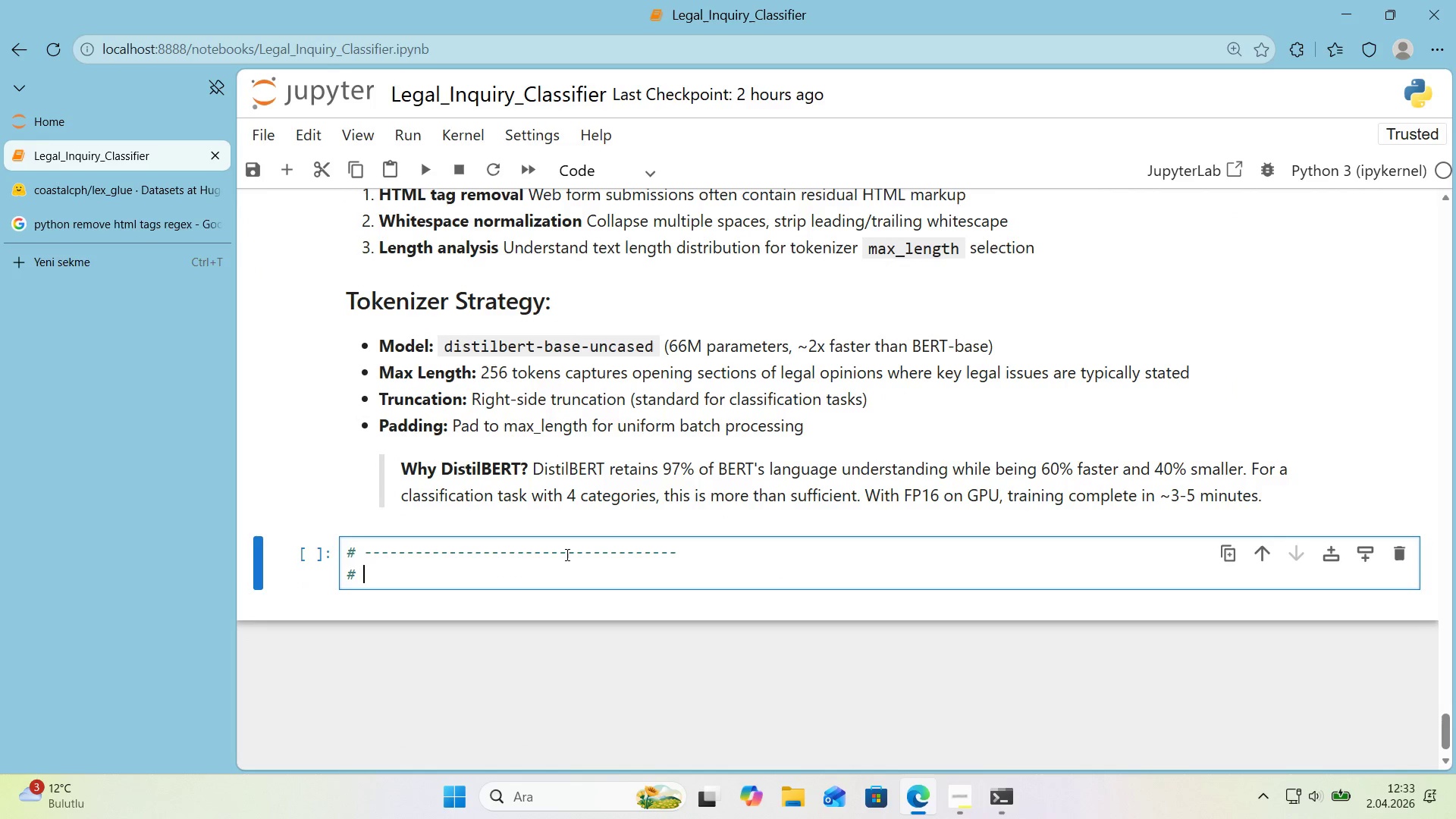 
type( TEXT PREPROCESSING)
 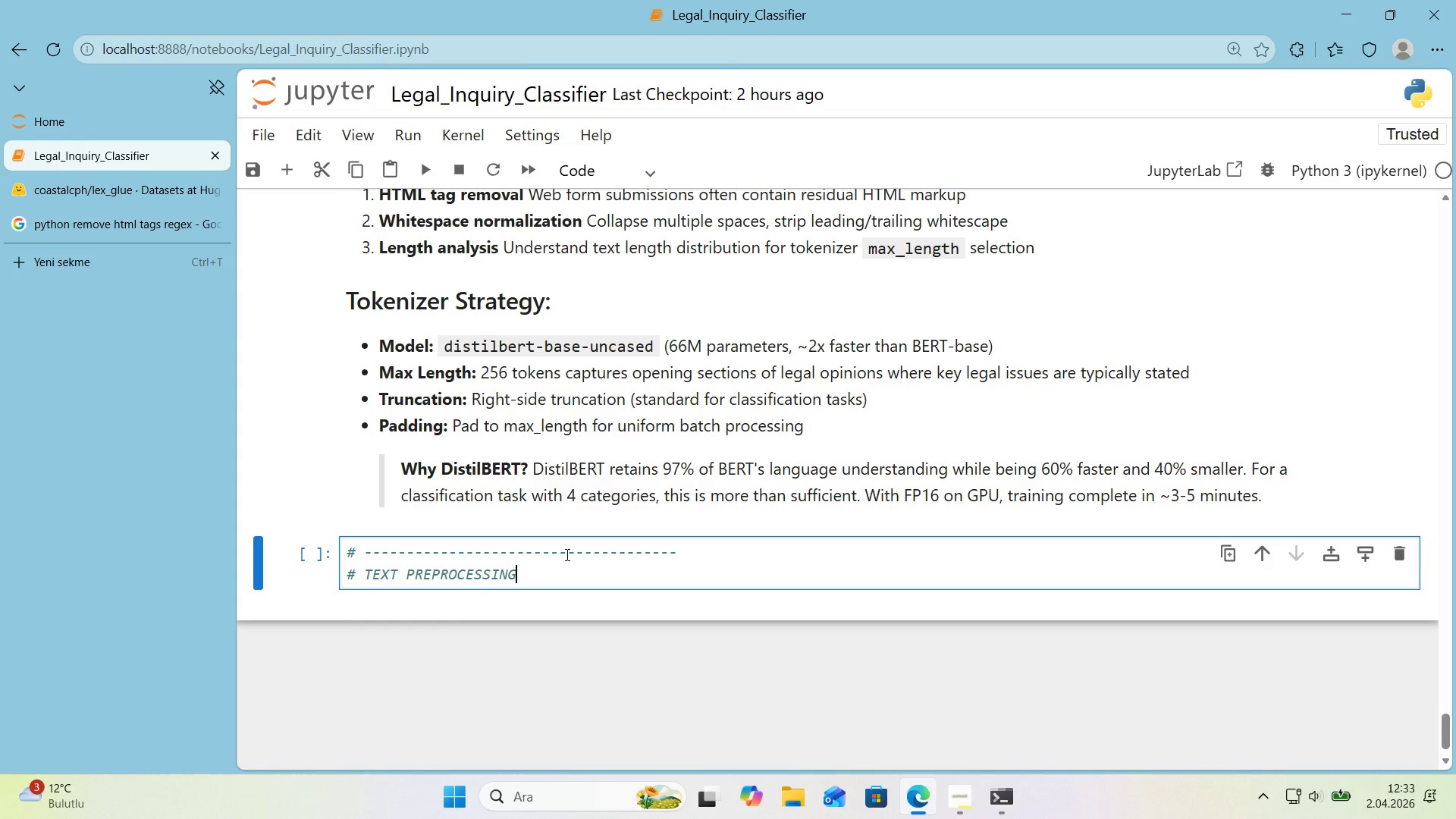 
key(Enter)
 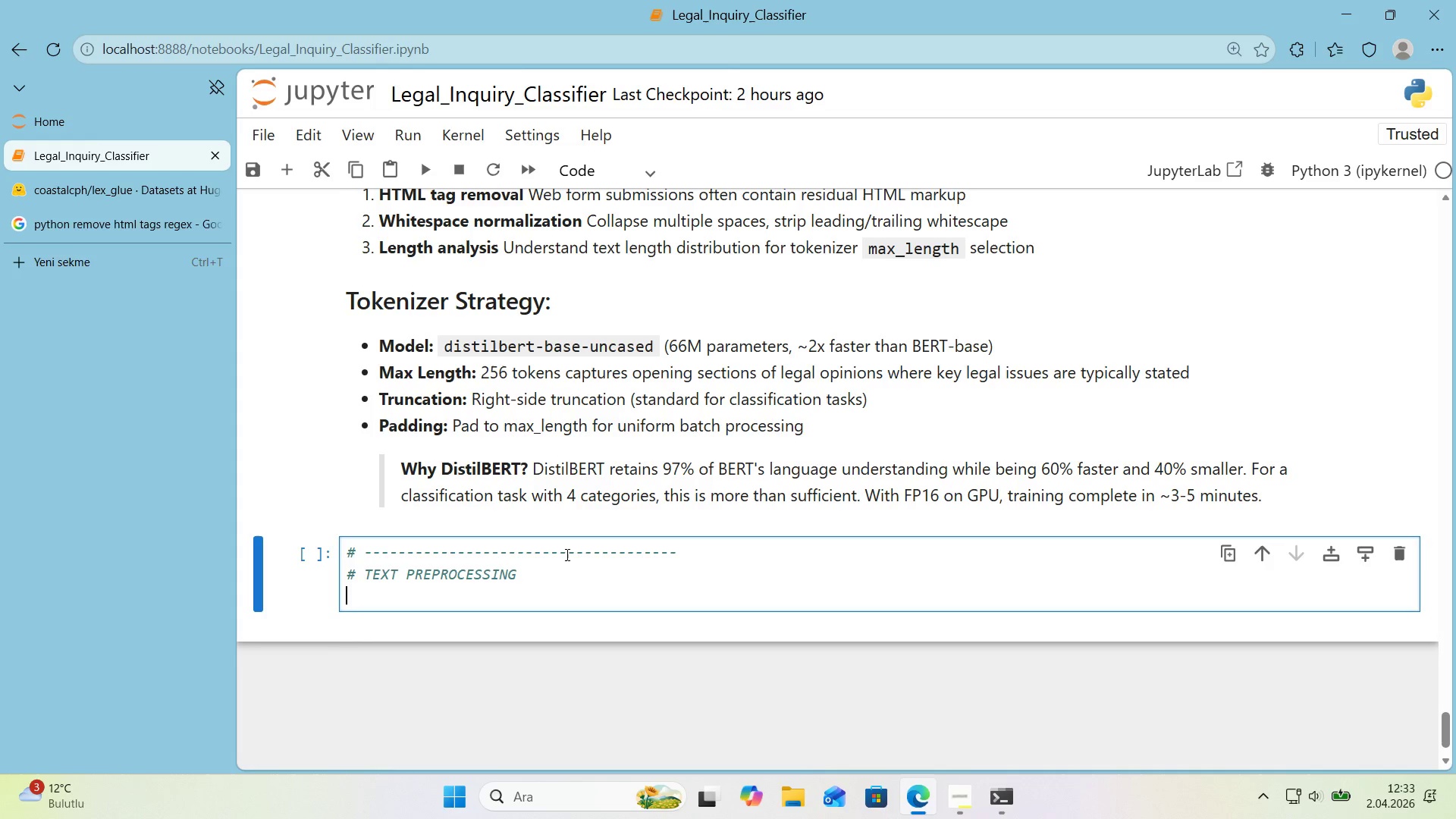 
key(Alt+Control+AltRight)
 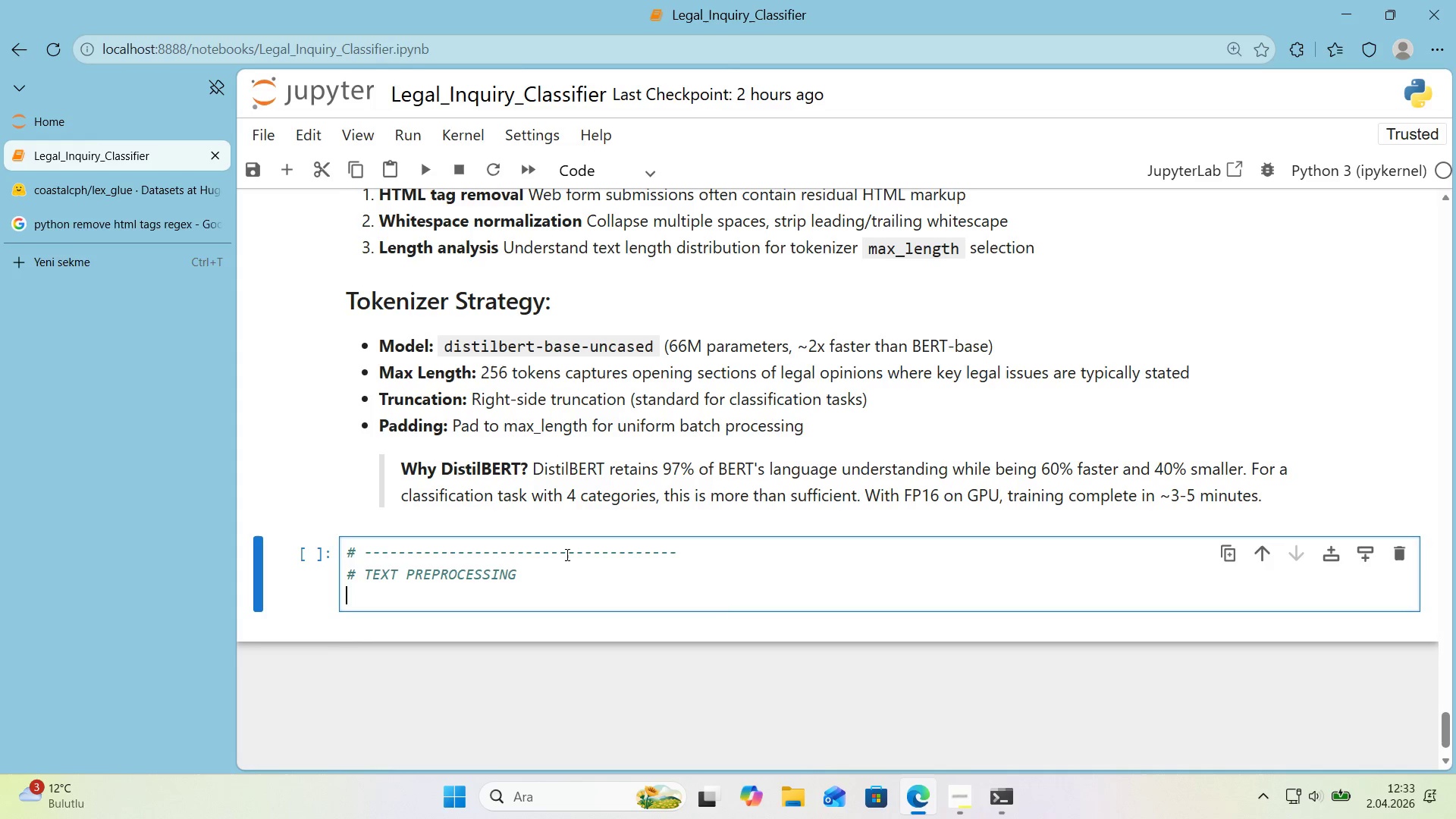 
key(Control+ControlLeft)
 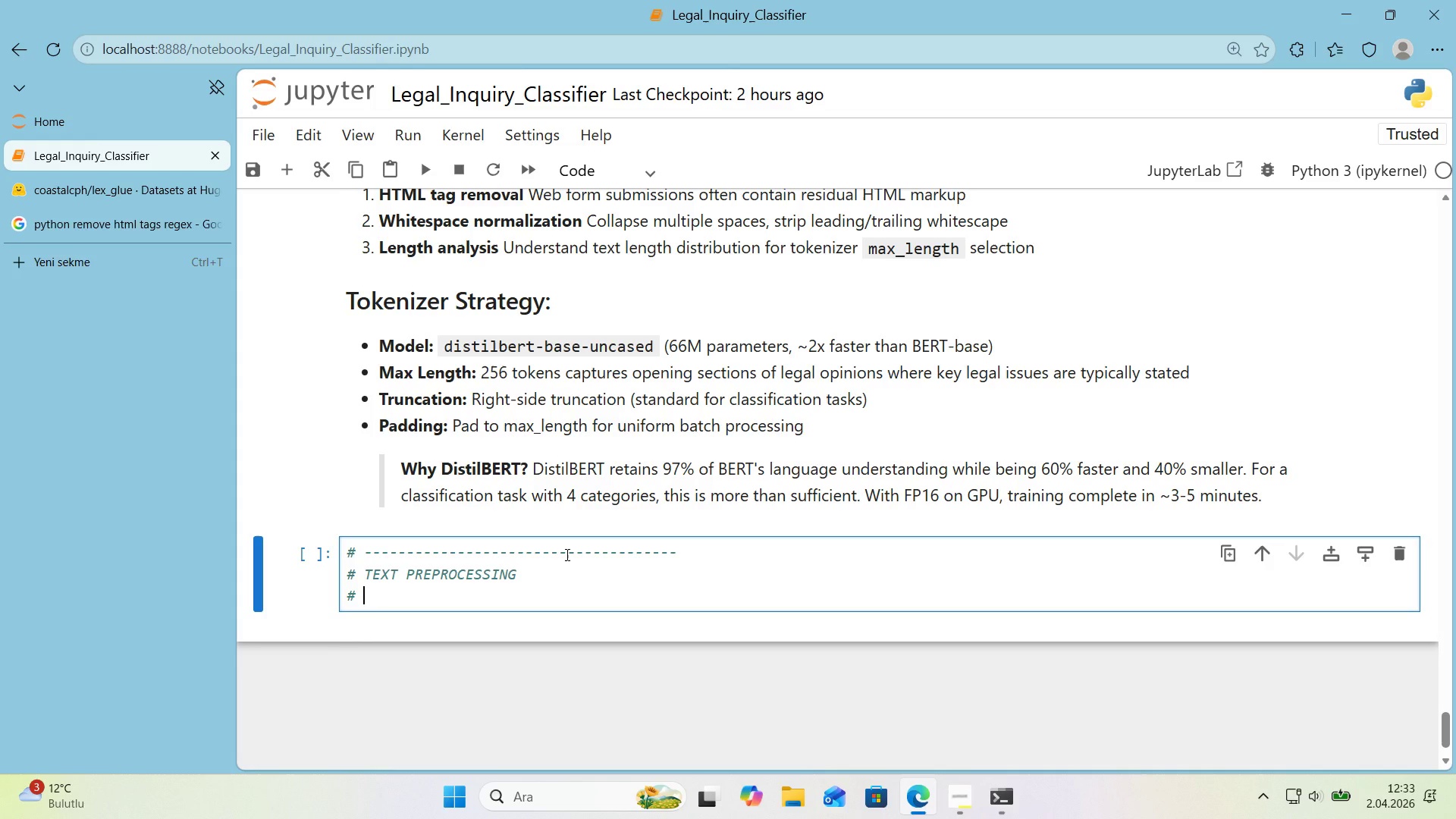 
key(Alt+Control+3)
 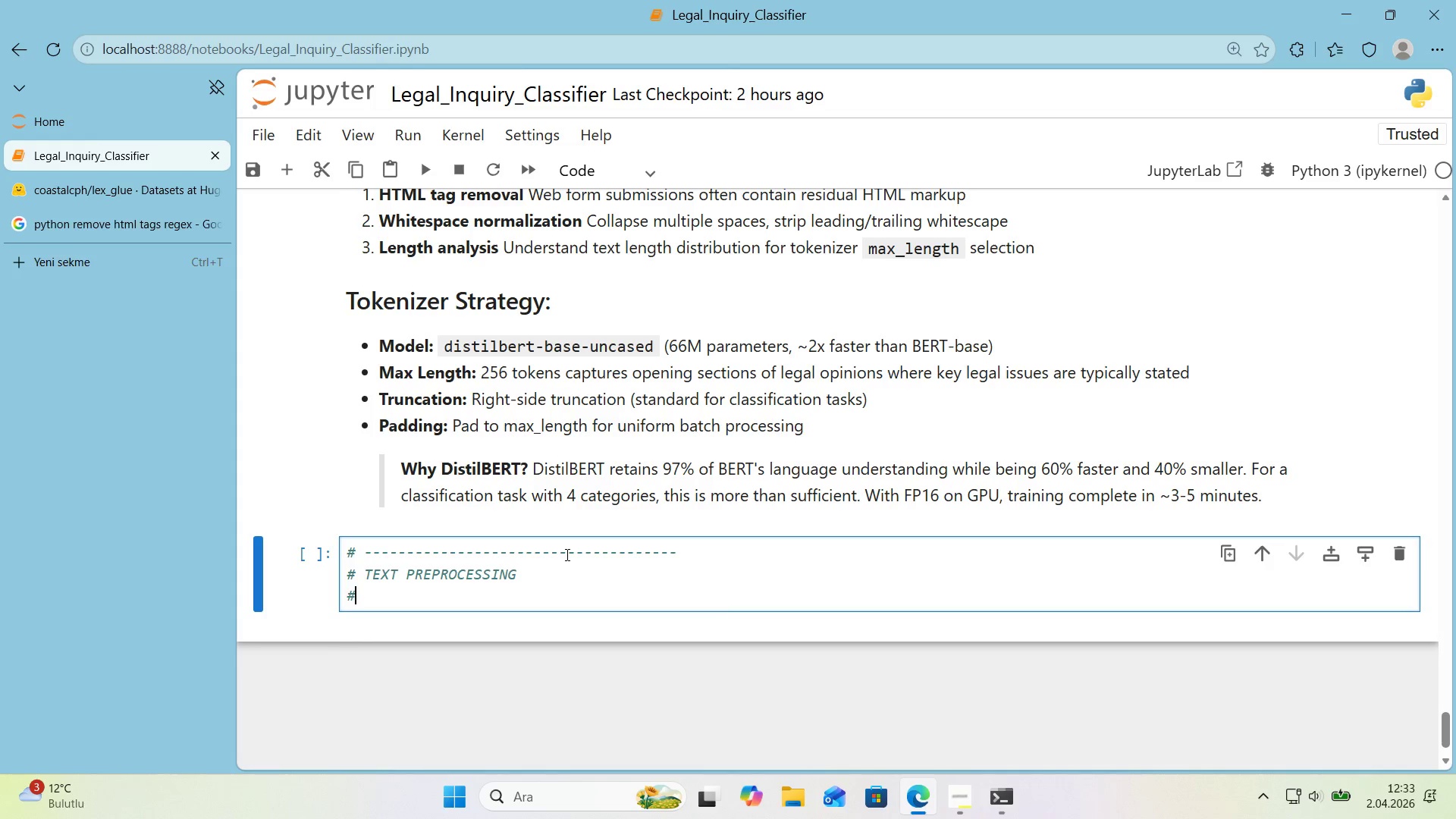 
key(Space)
 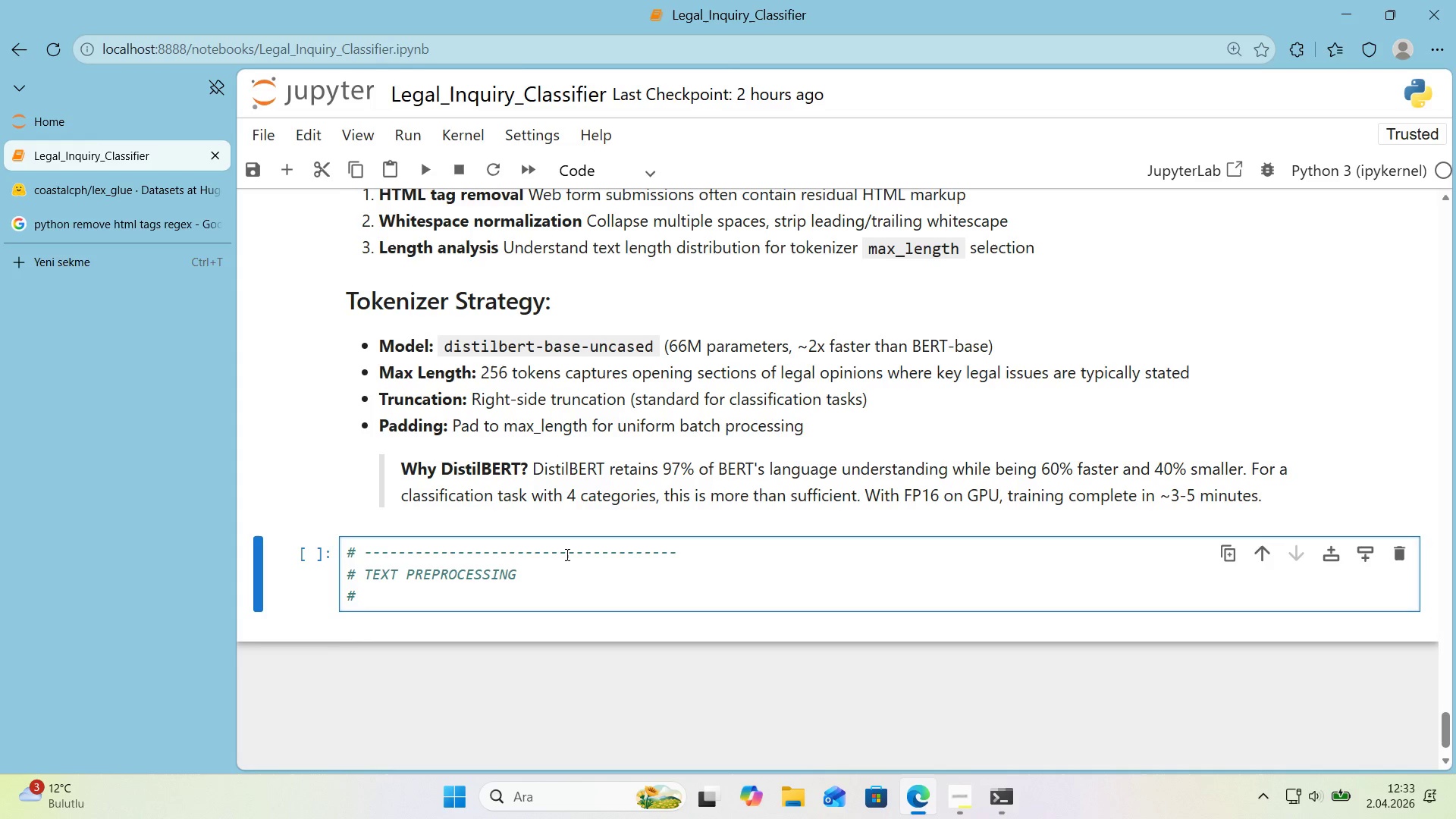 
key(CapsLock)
 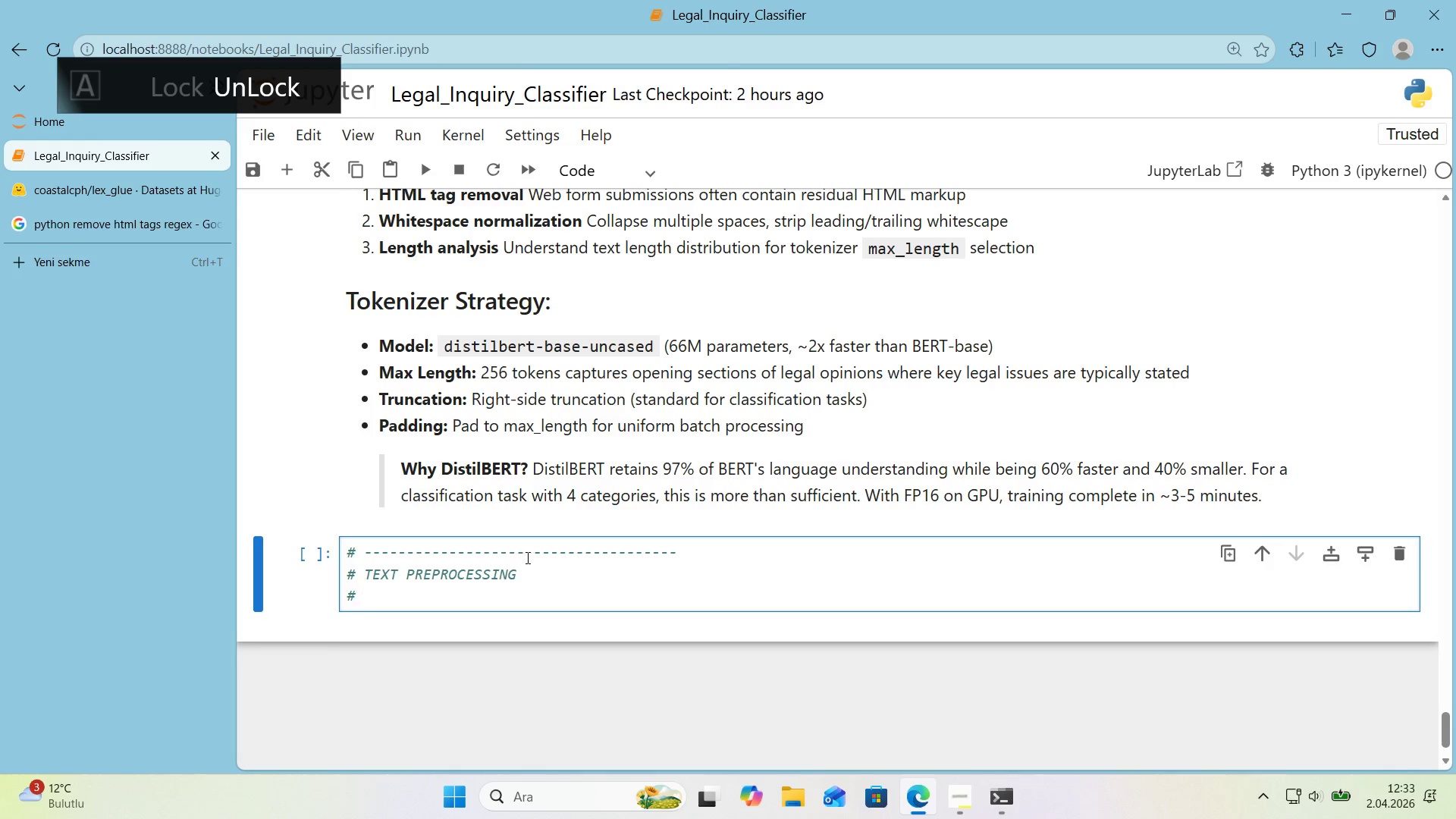 
left_click_drag(start_coordinate=[519, 557], to_coordinate=[364, 559])
 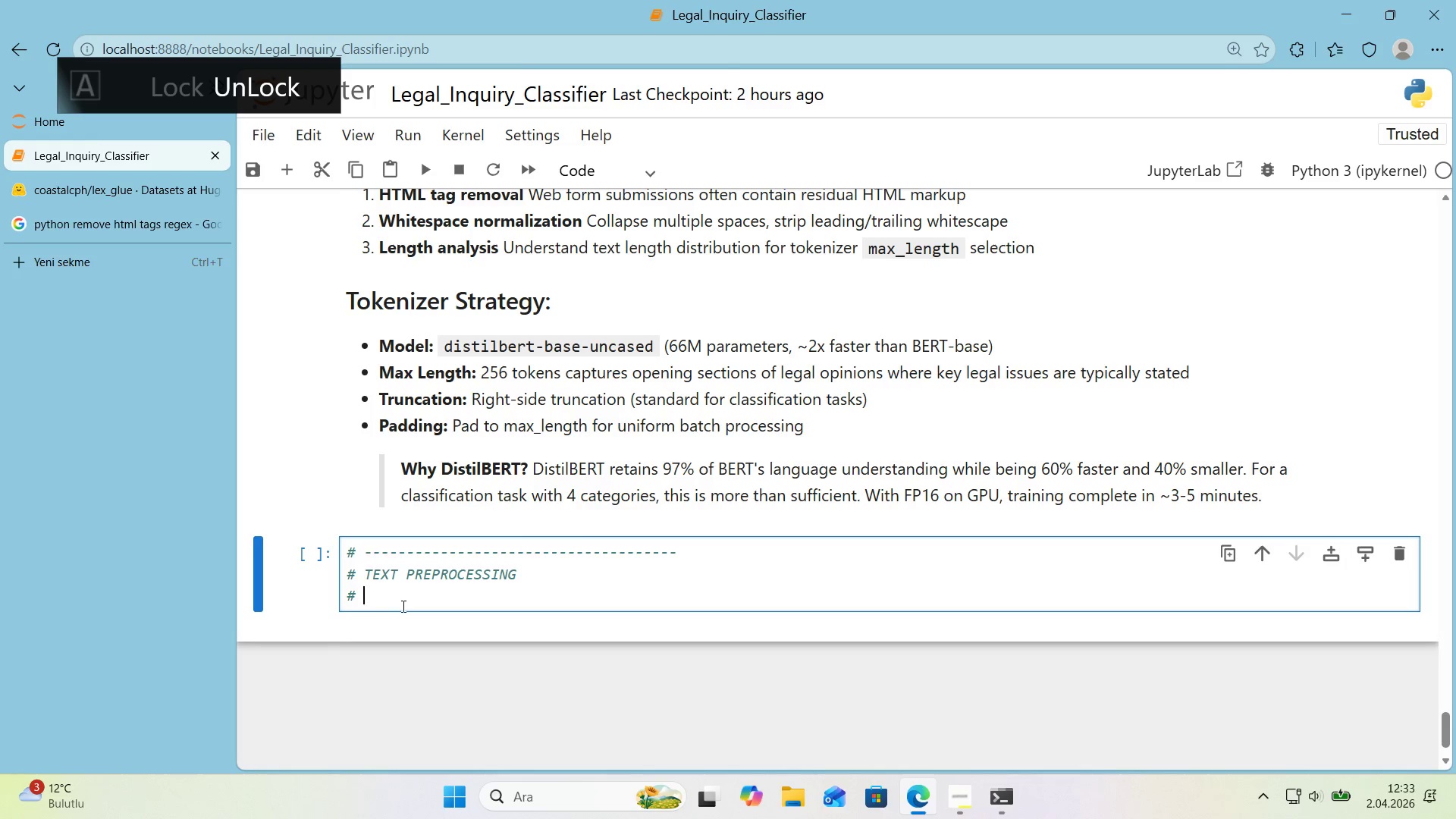 
key(Control+ControlLeft)
 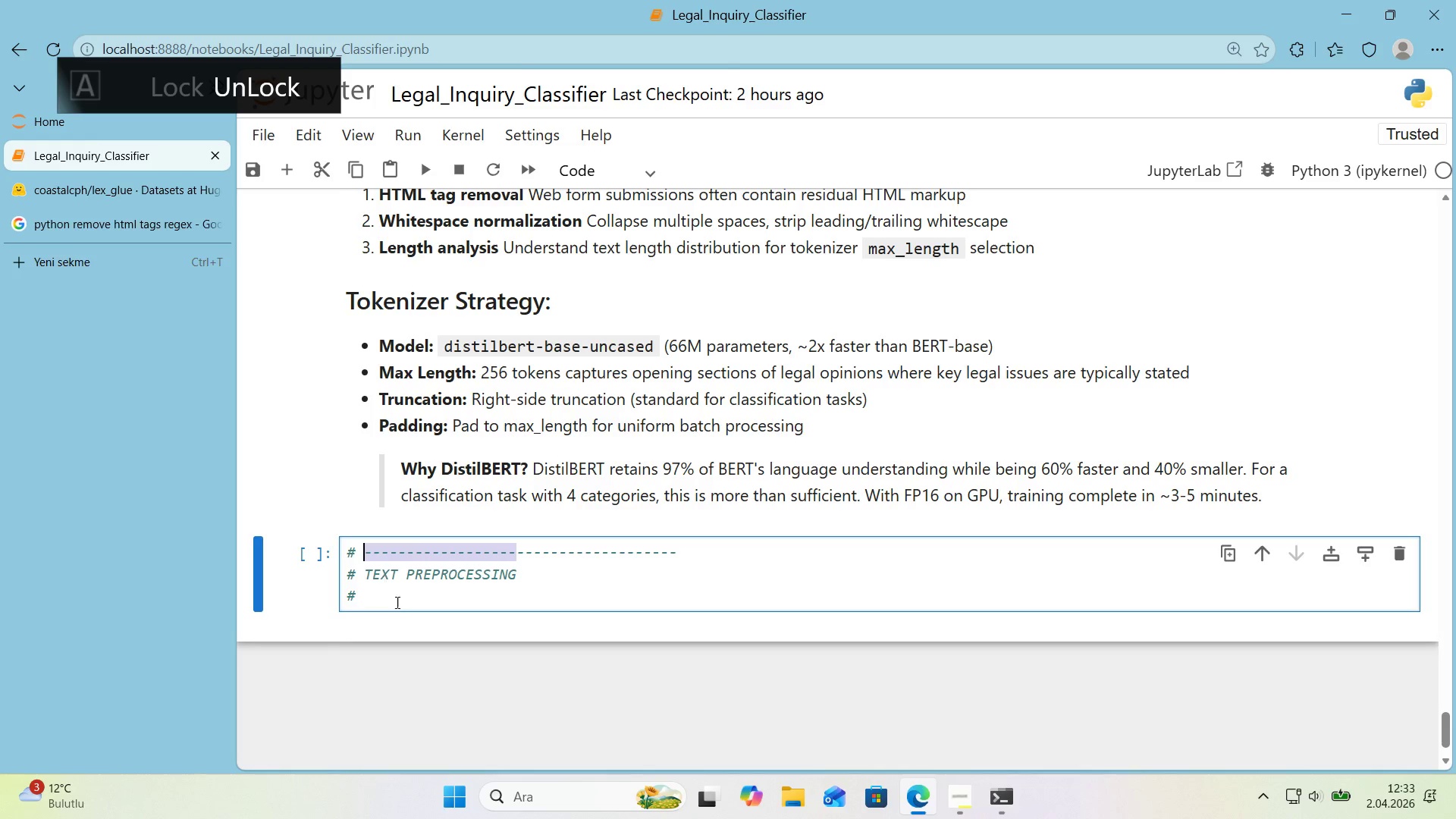 
key(Control+C)
 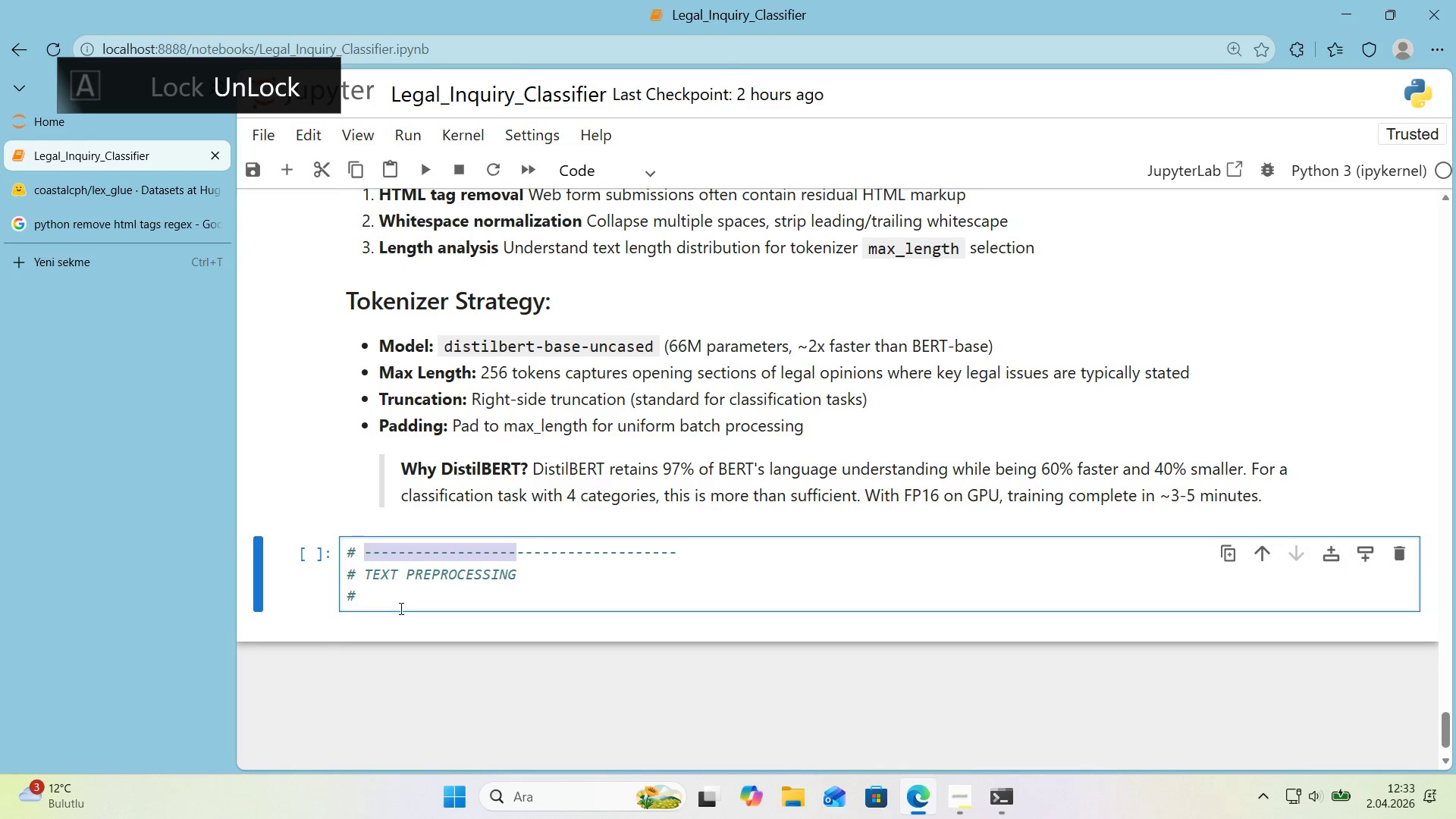 
left_click([400, 608])
 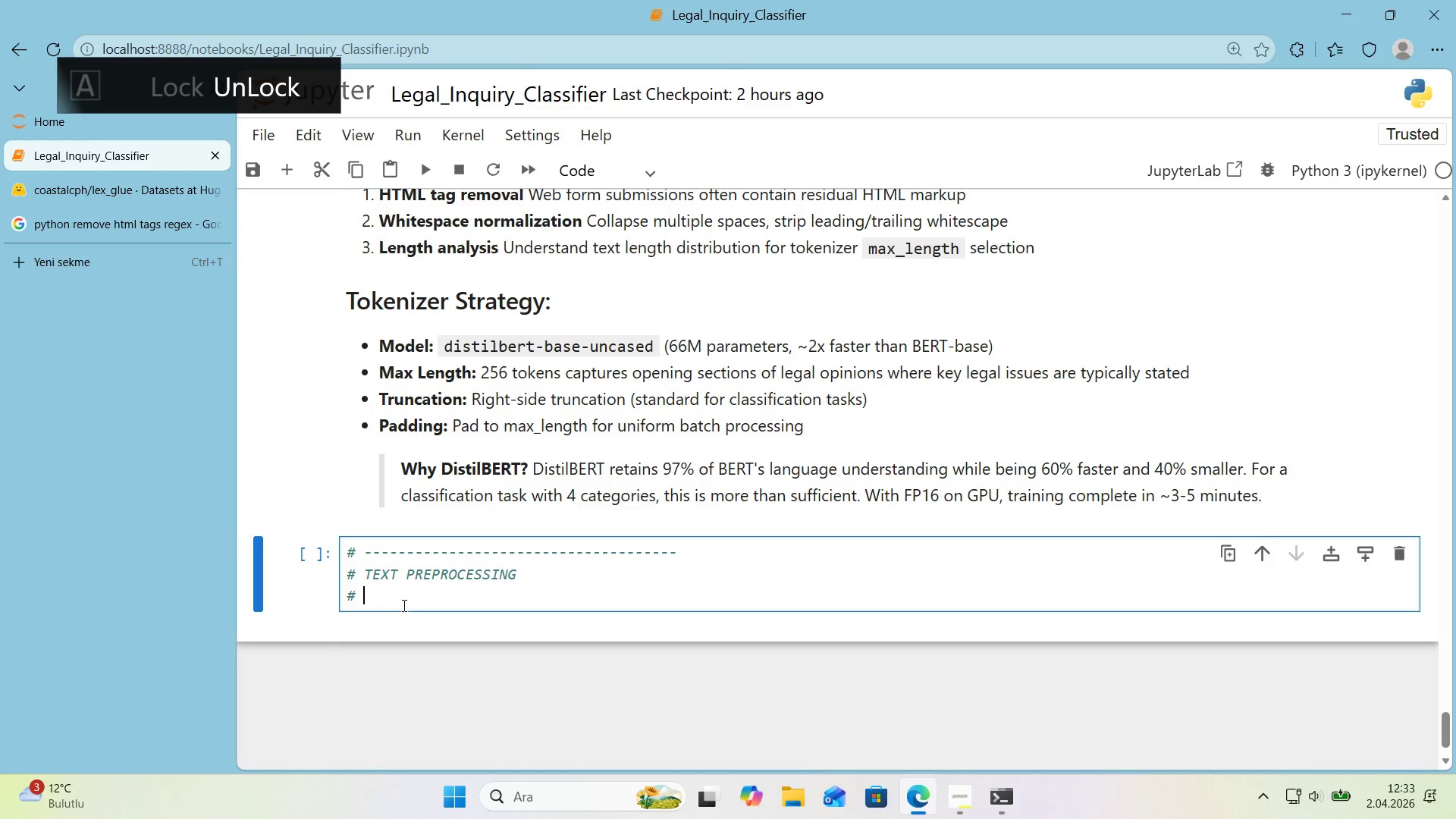 
key(Control+V)
 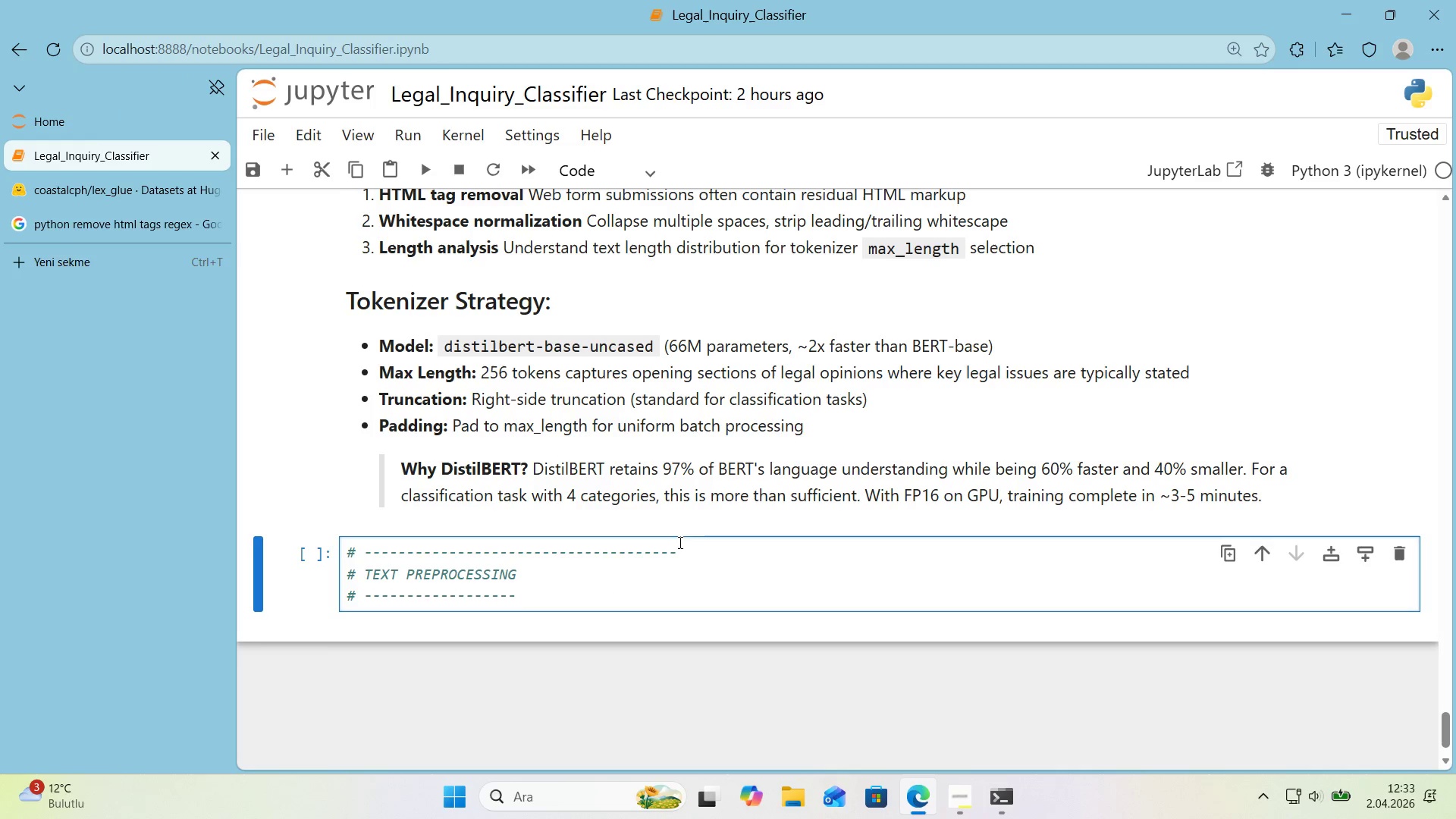 
left_click_drag(start_coordinate=[682, 551], to_coordinate=[519, 560])
 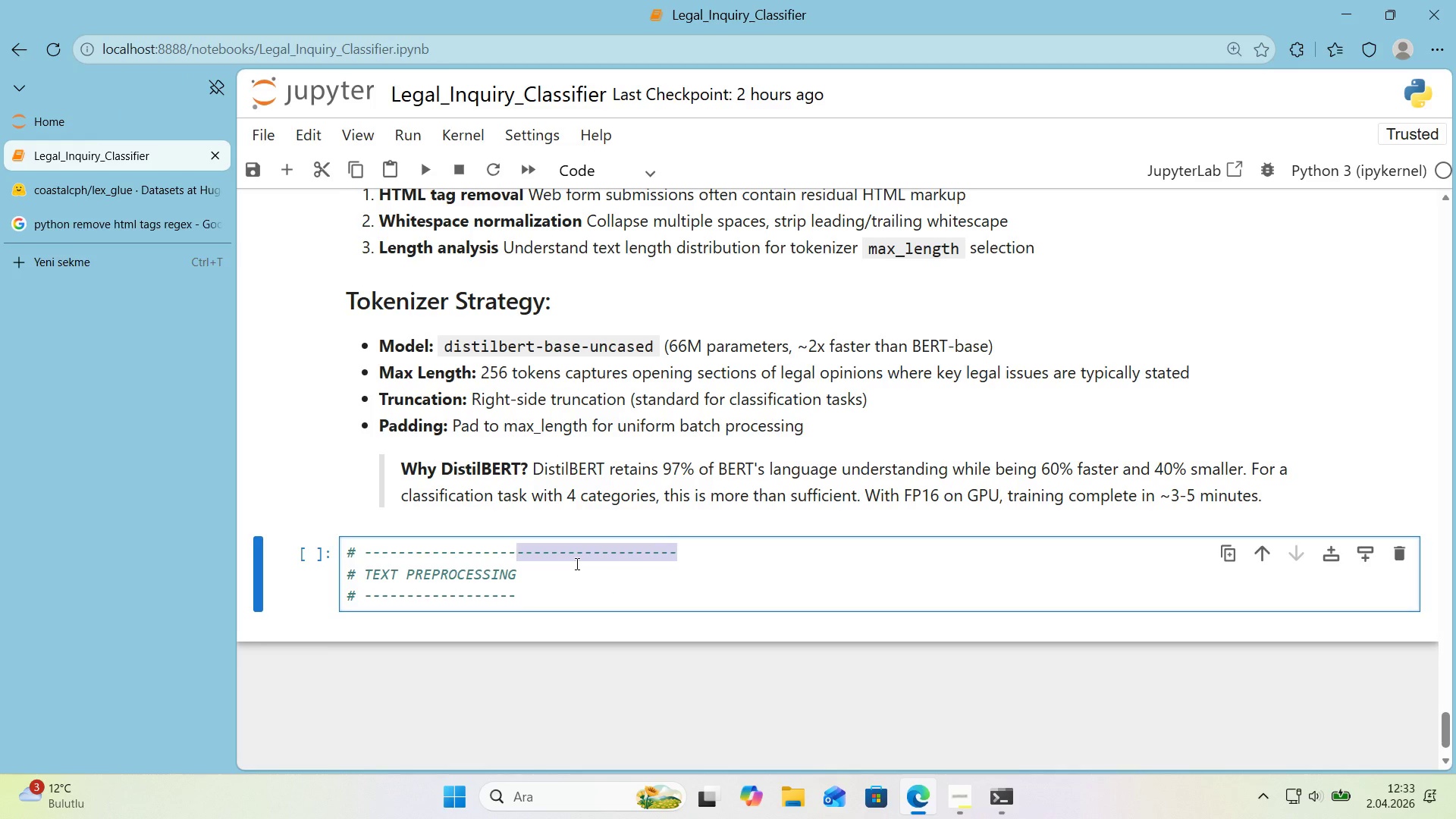 
key(Backspace)
 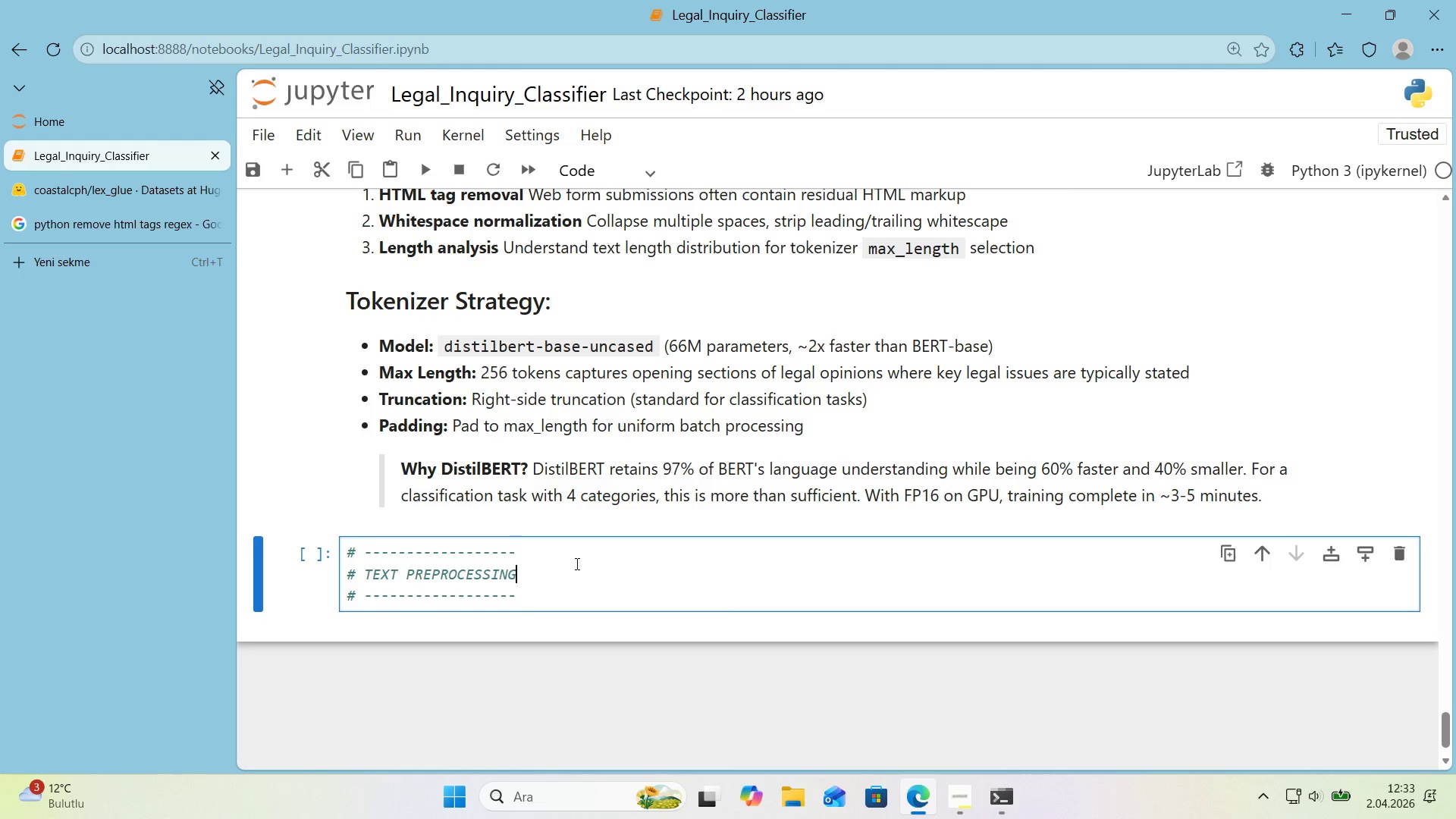 
key(ArrowDown)
 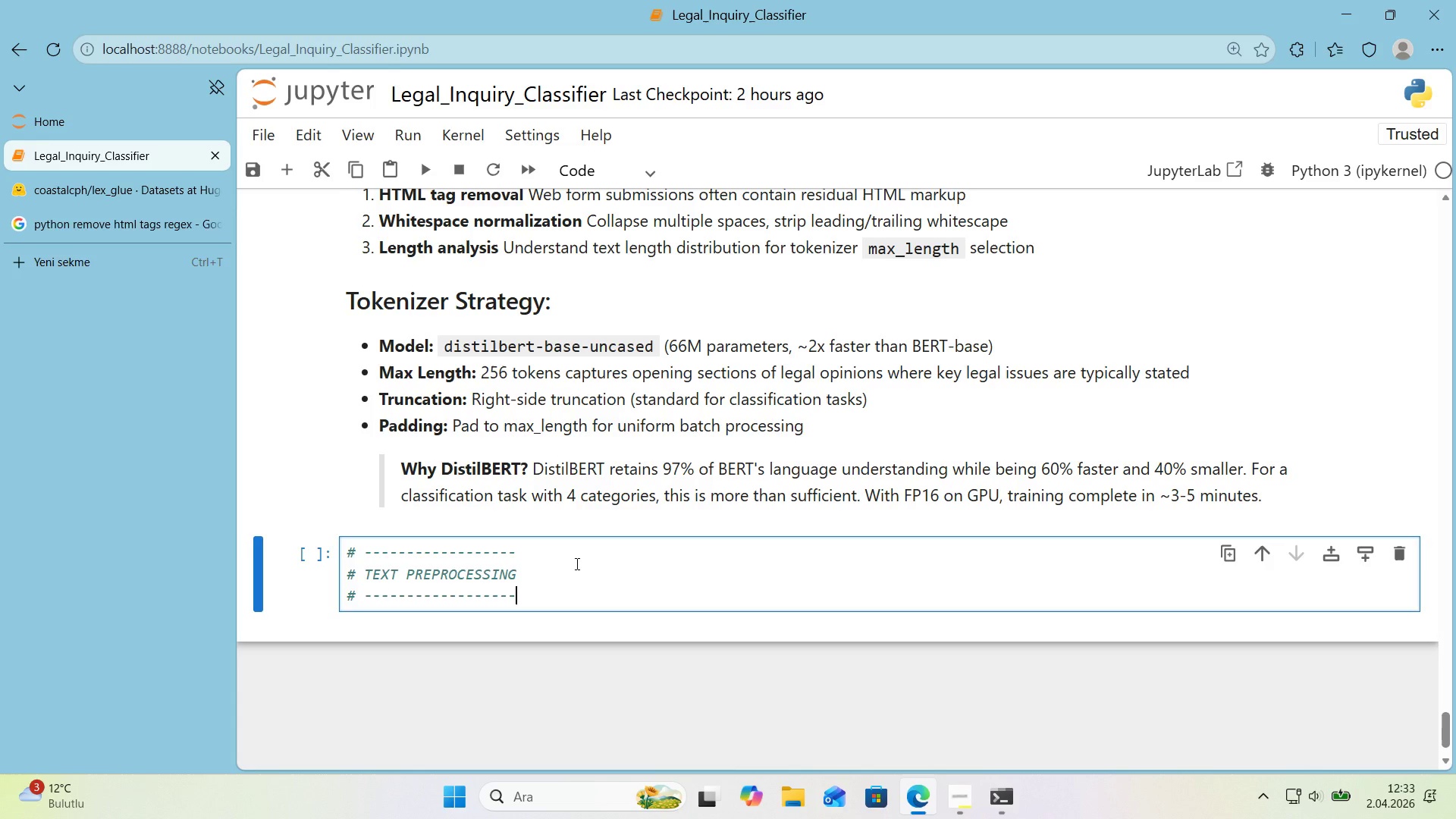 
key(ArrowDown)
 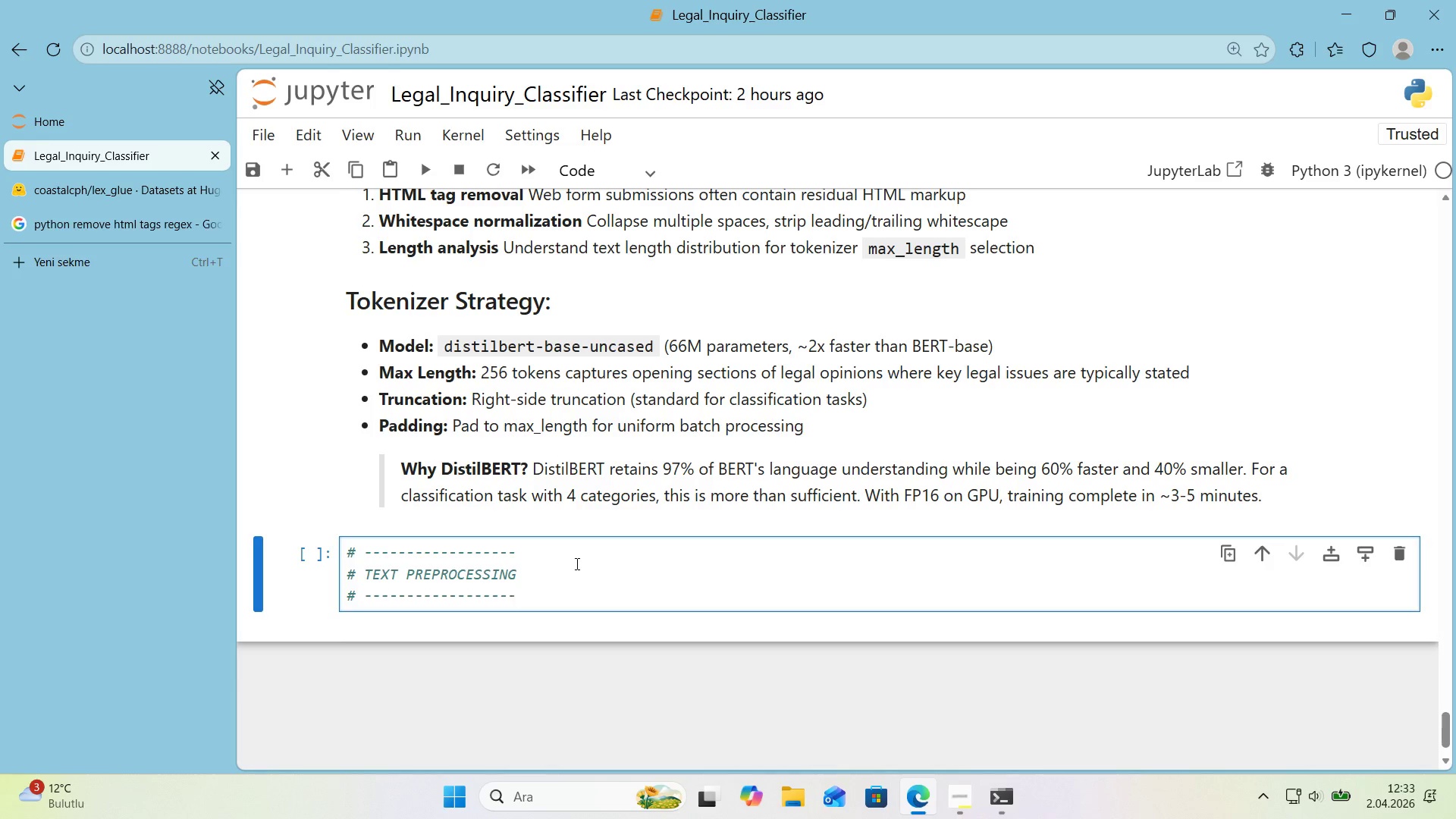 
key(Enter)
 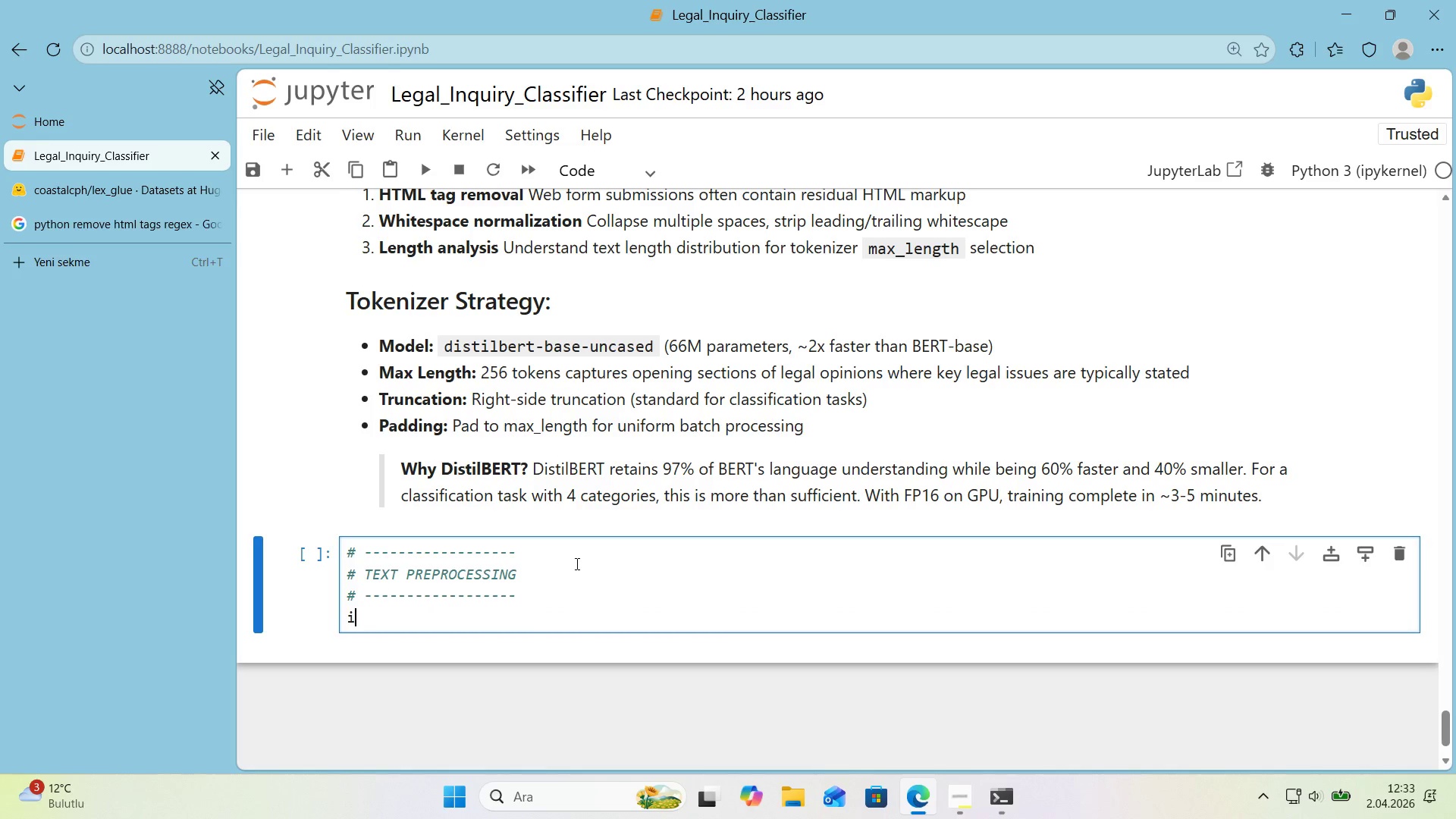 
type('mport re)
 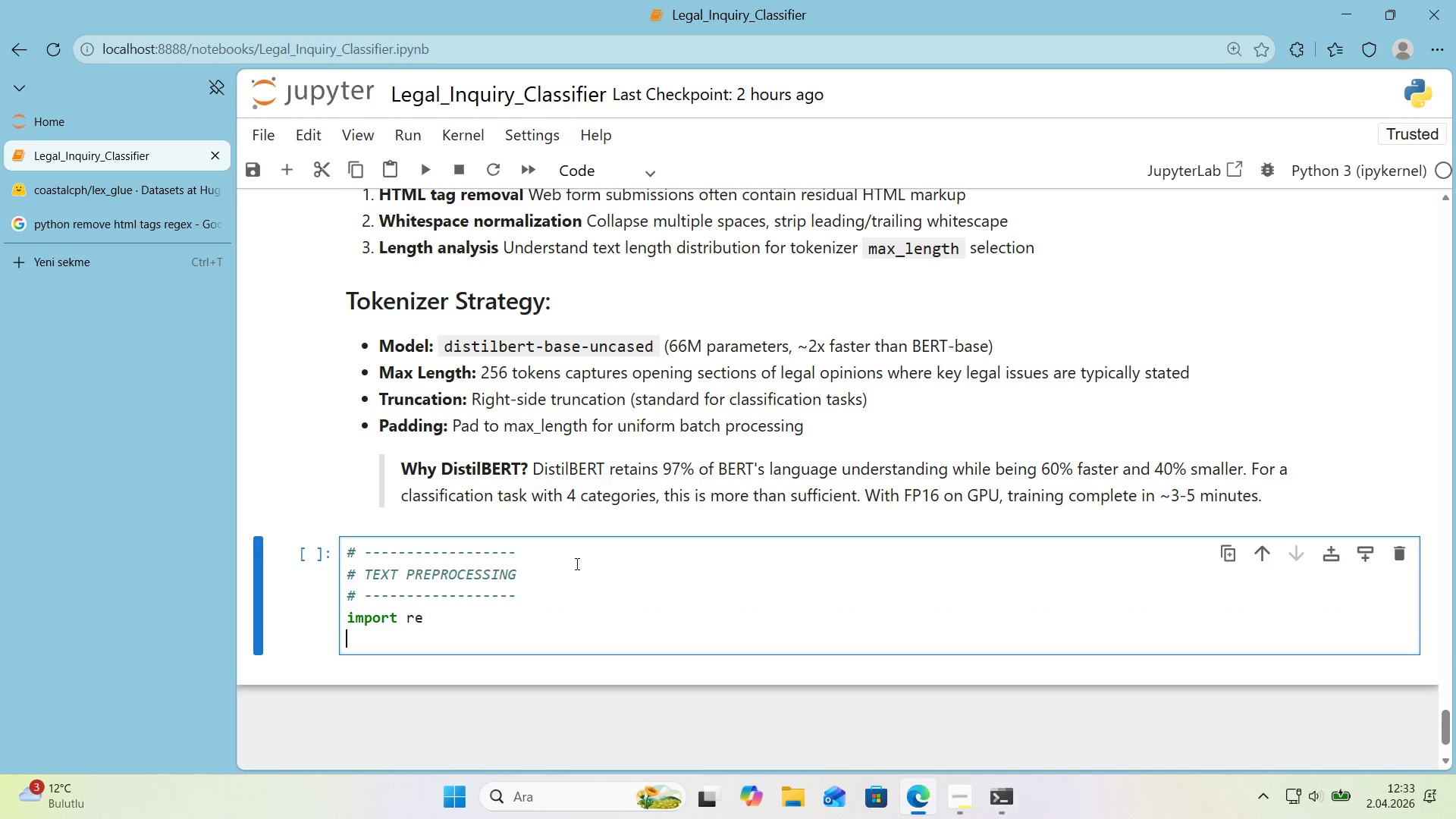 
key(Enter)
 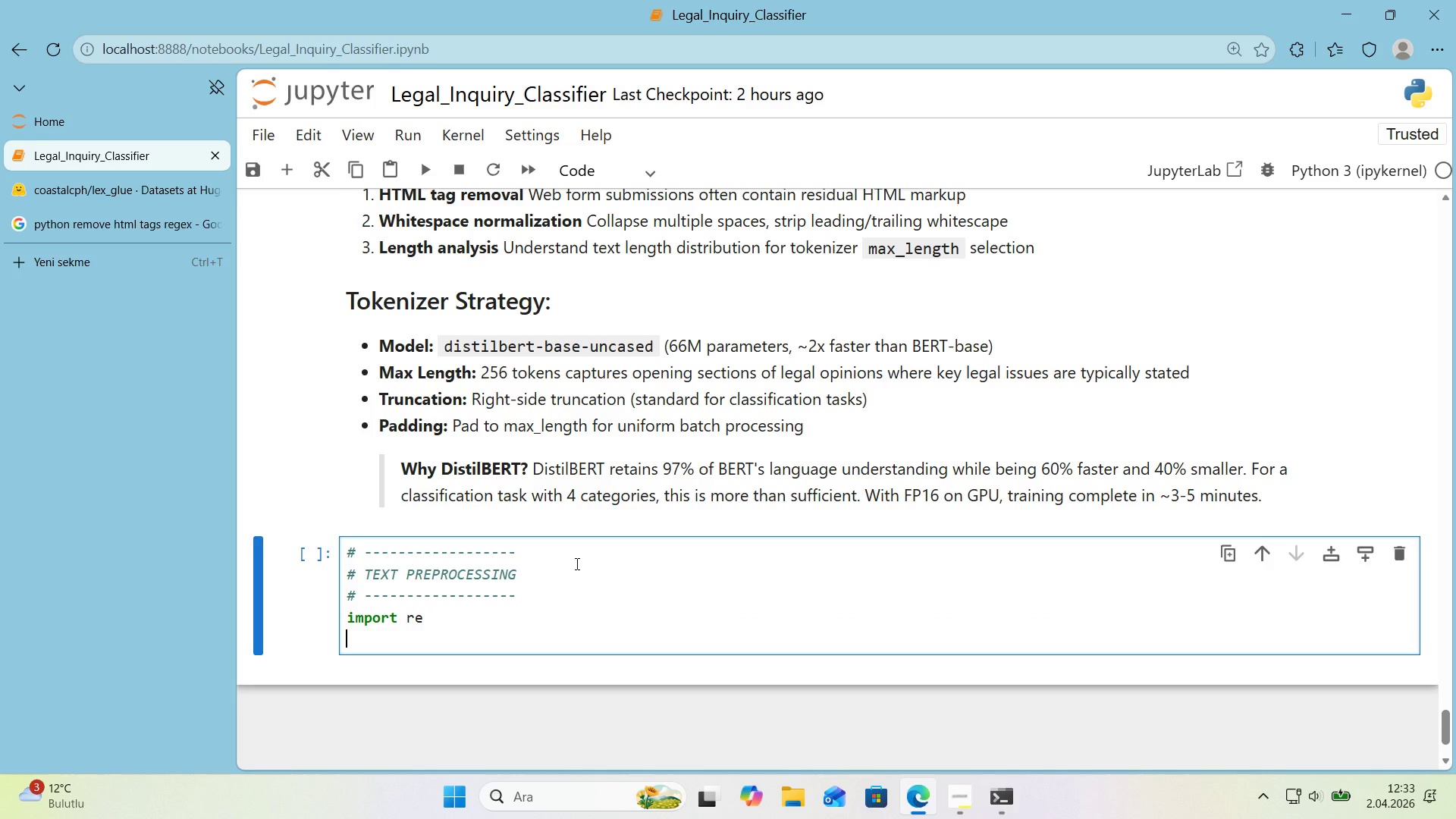 
key(Enter)
 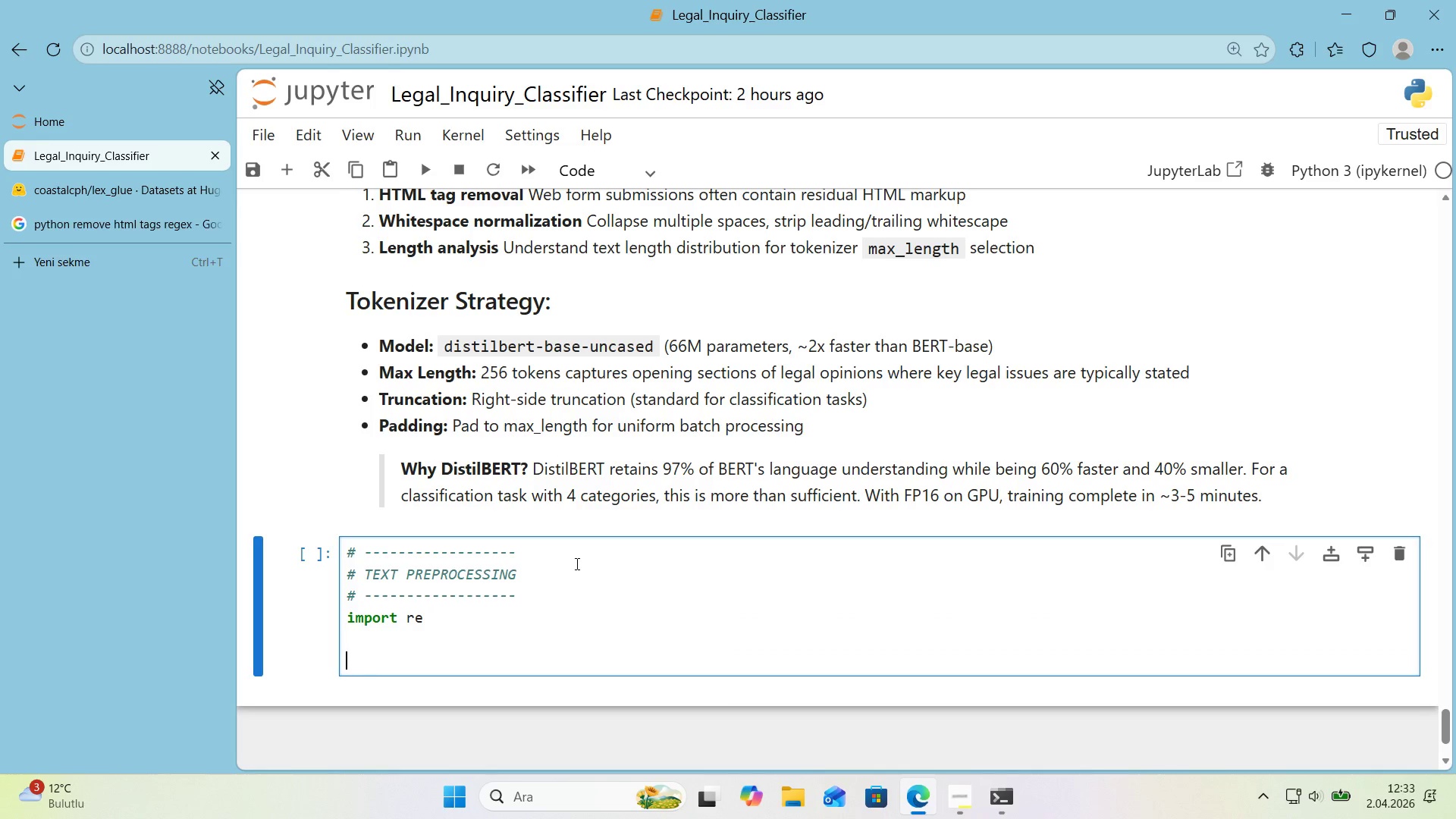 
type(def clean_texxt*()
 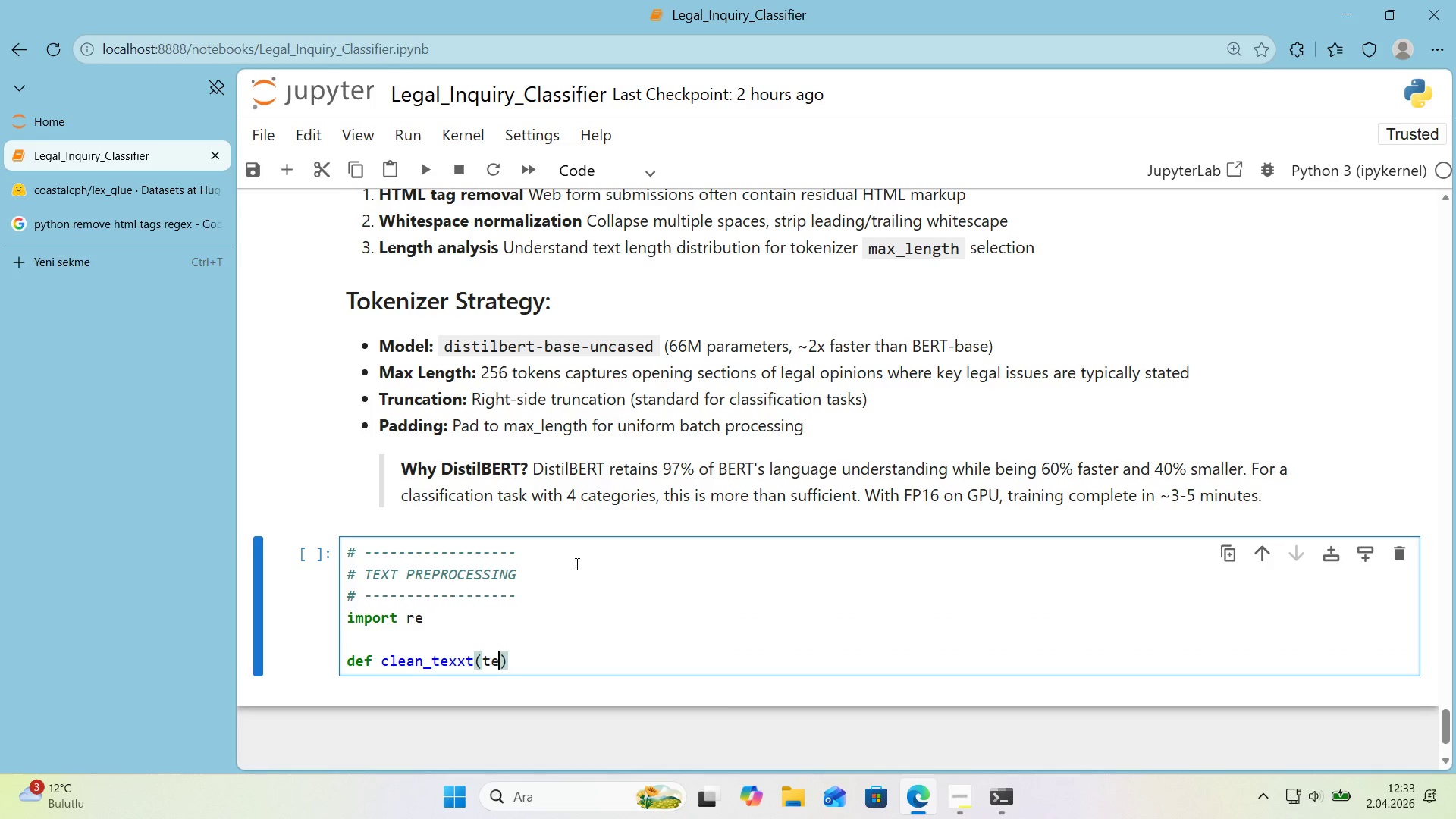 
 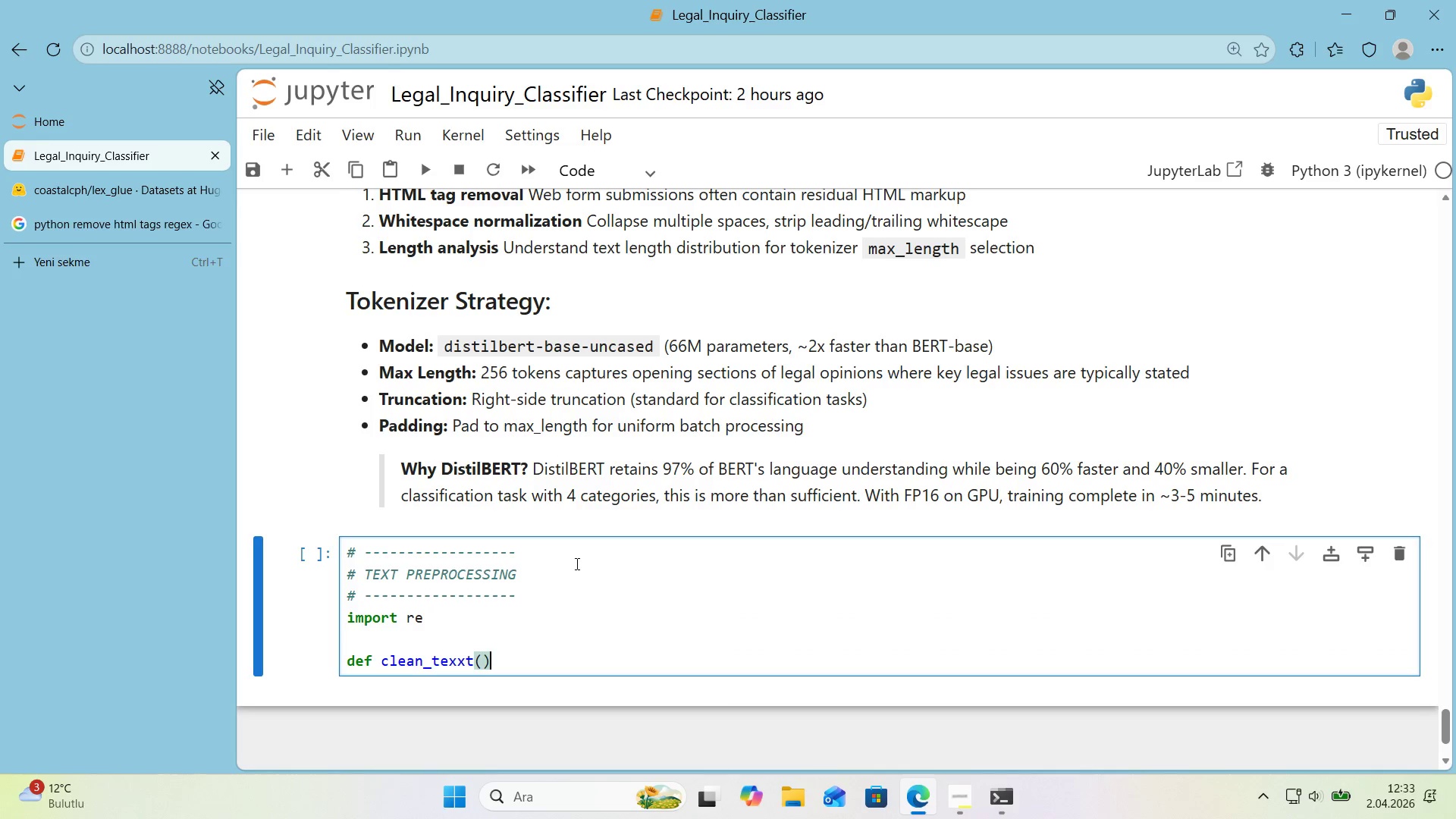 
key(ArrowLeft)
 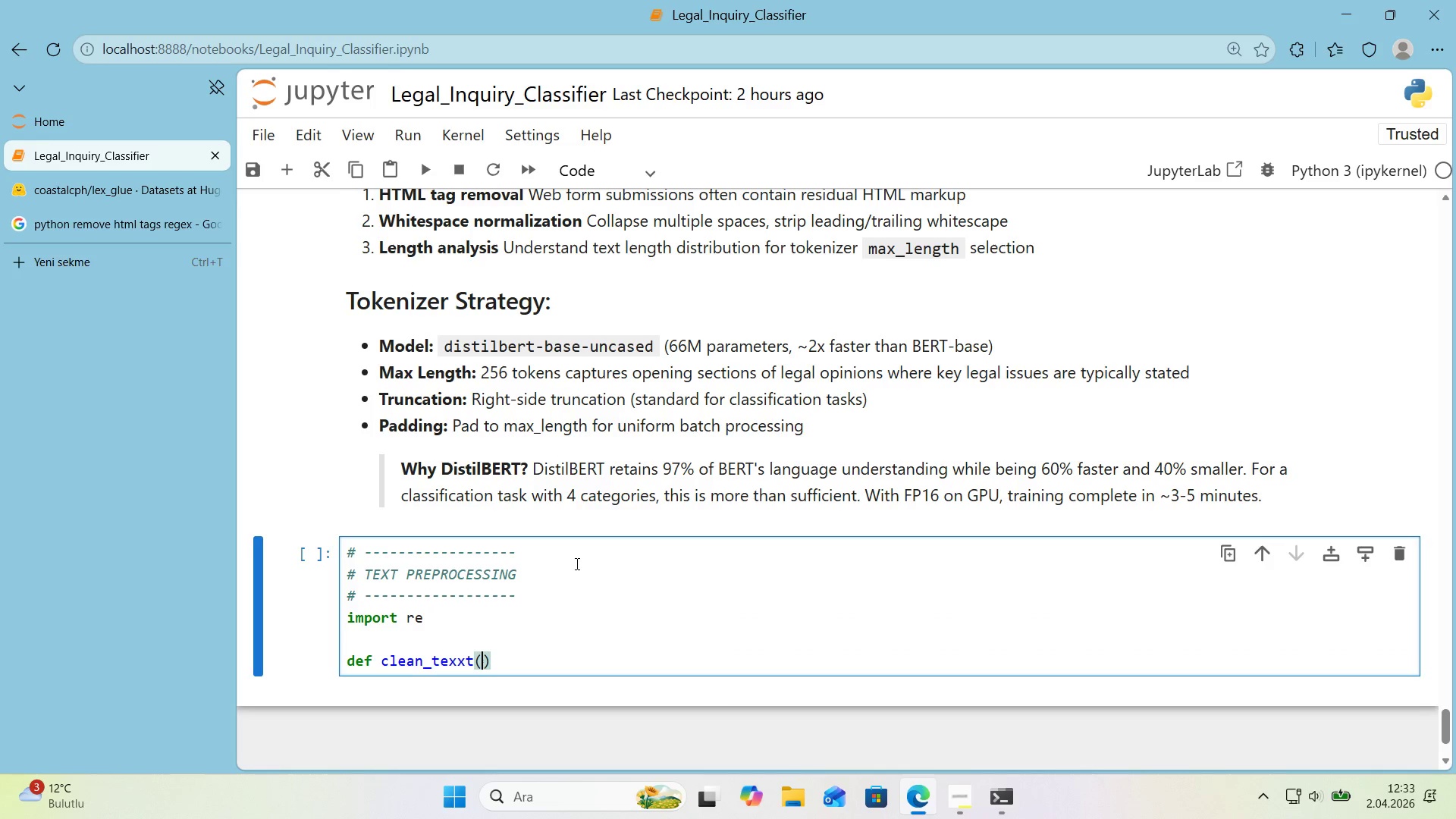 
type(text)
 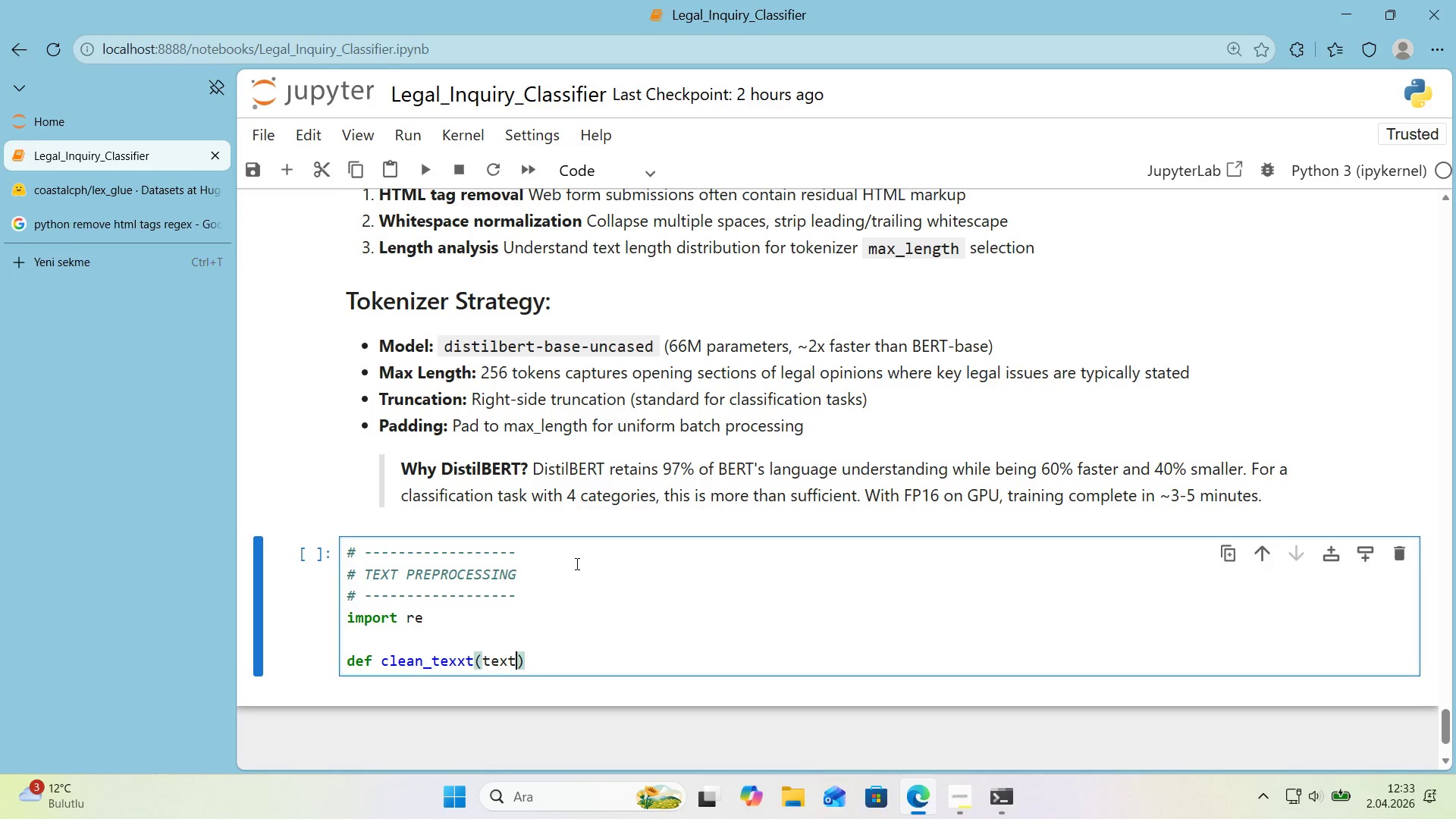 
key(ArrowRight)
 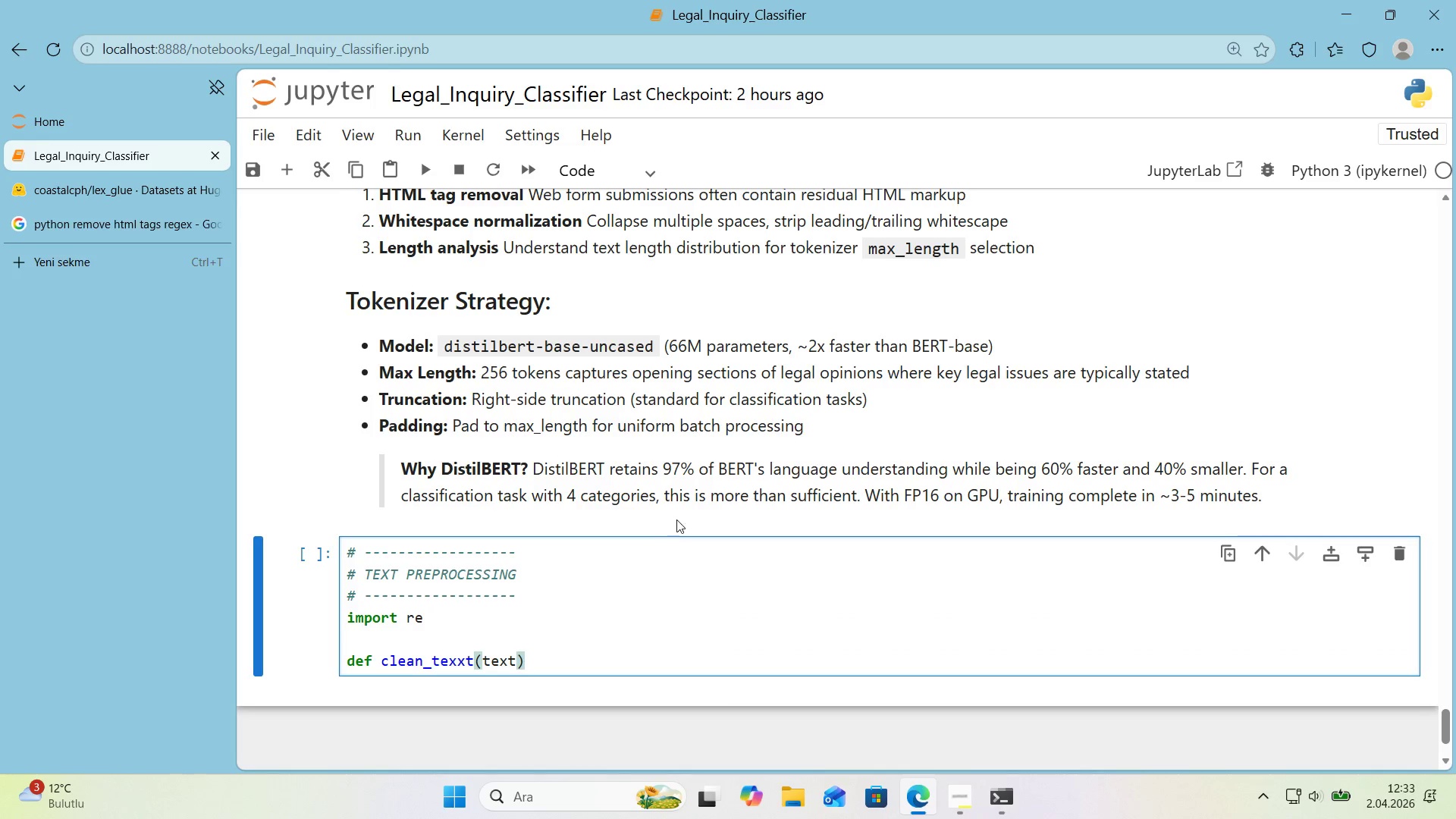 
scroll: coordinate [664, 517], scroll_direction: down, amount: 2.0
 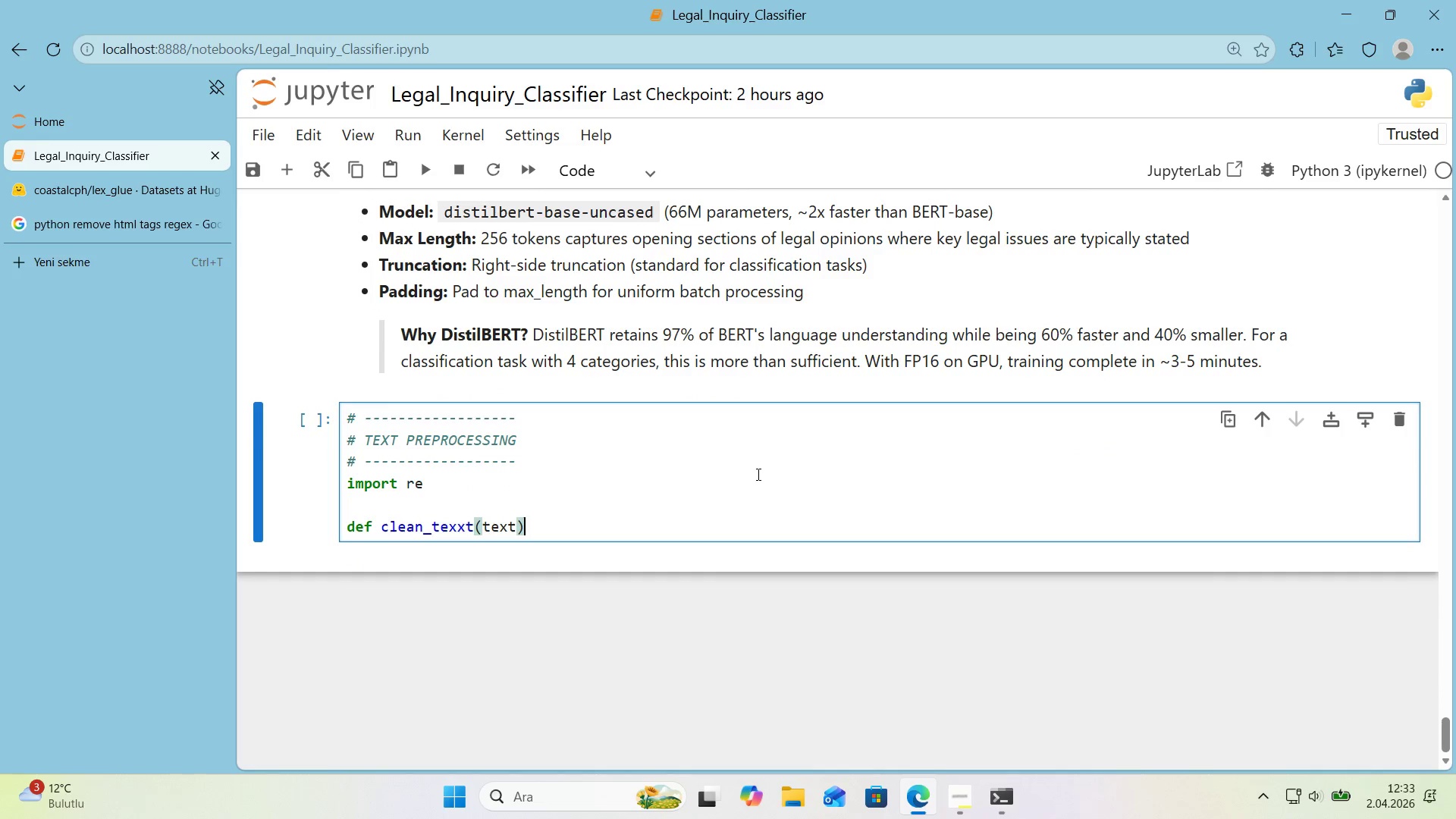 
key(Shift+ShiftRight)
 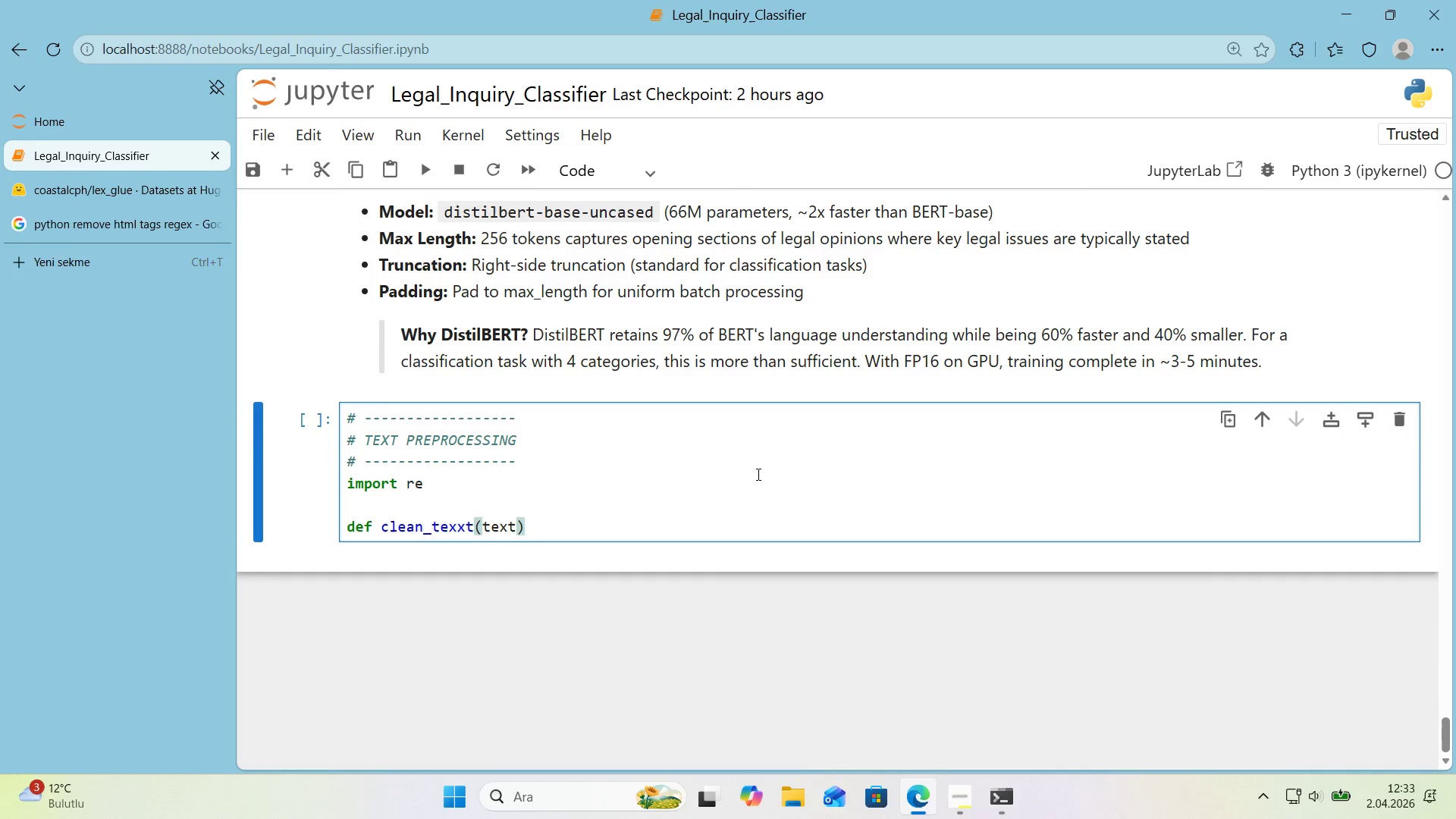 
key(Shift+Period)
 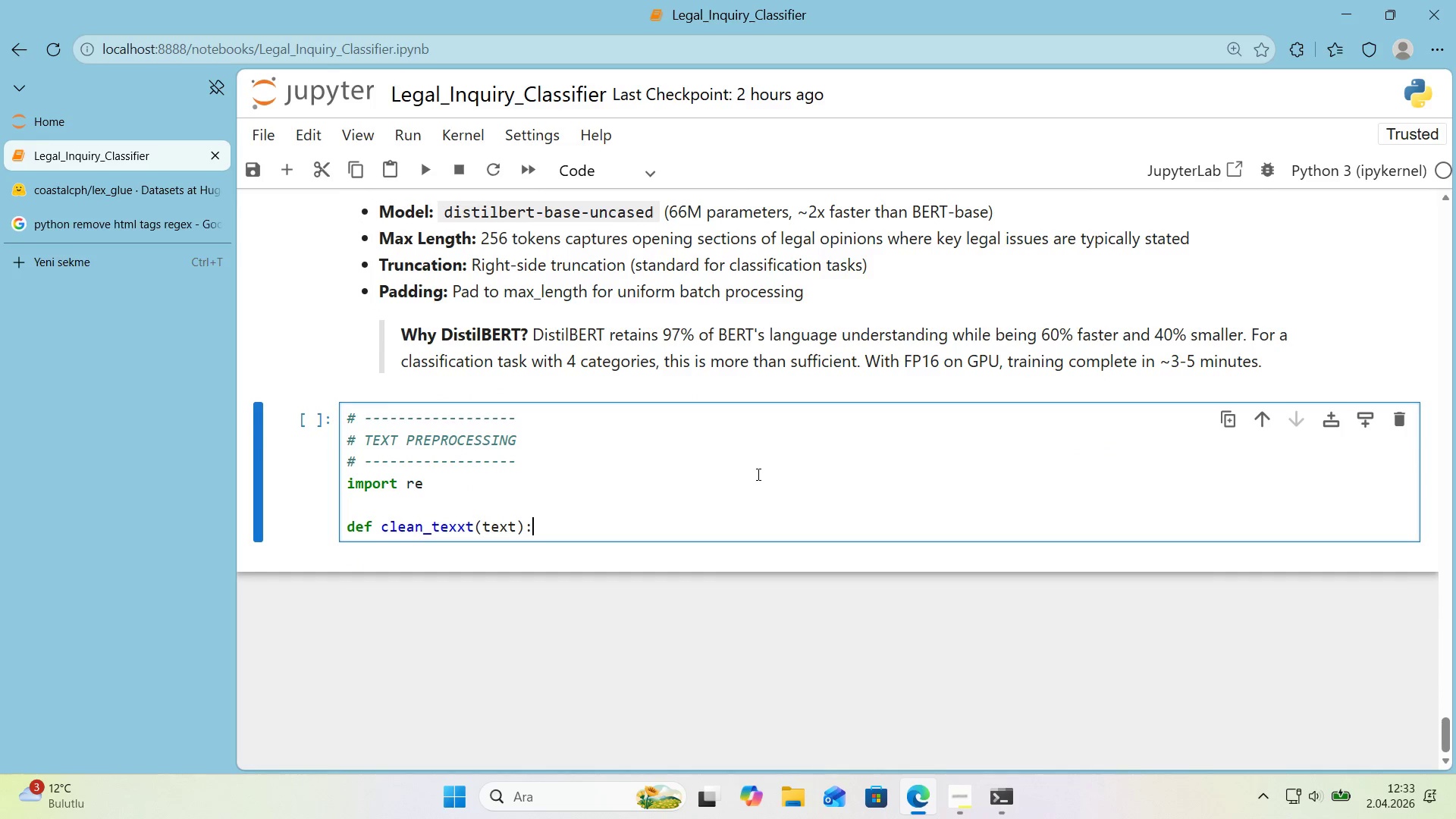 
key(Enter)
 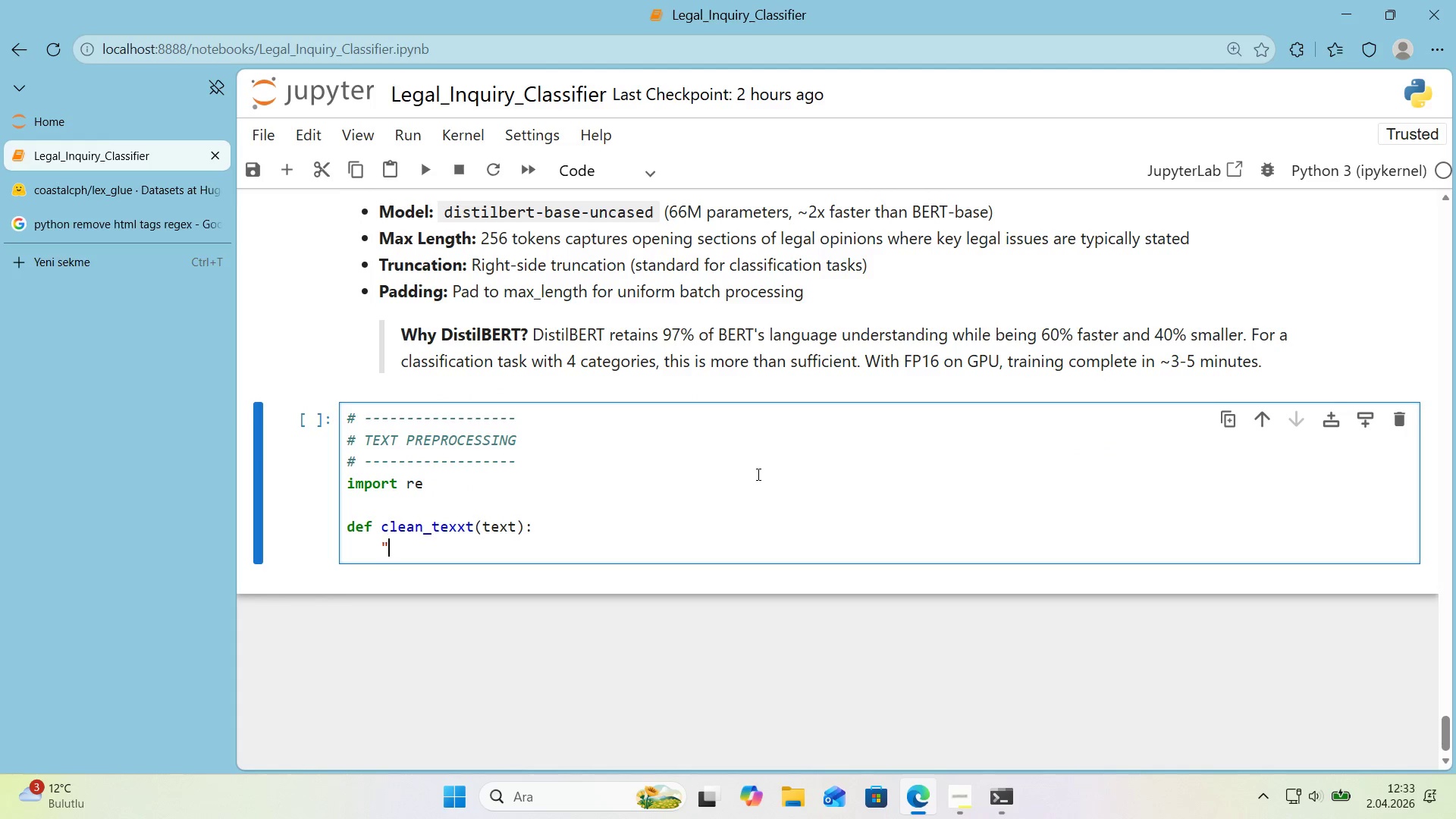 
key(Backquote)
 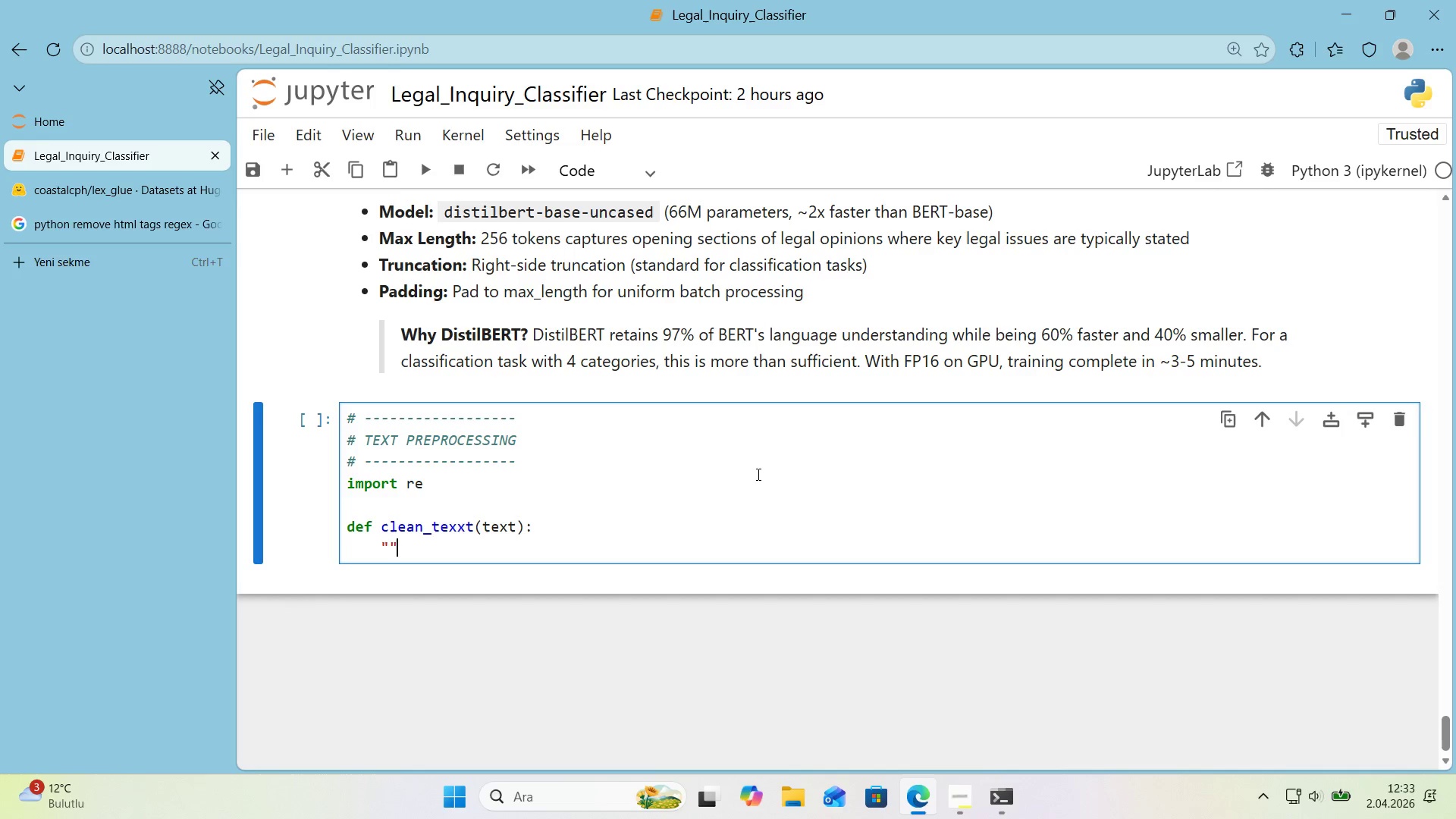 
key(Backquote)
 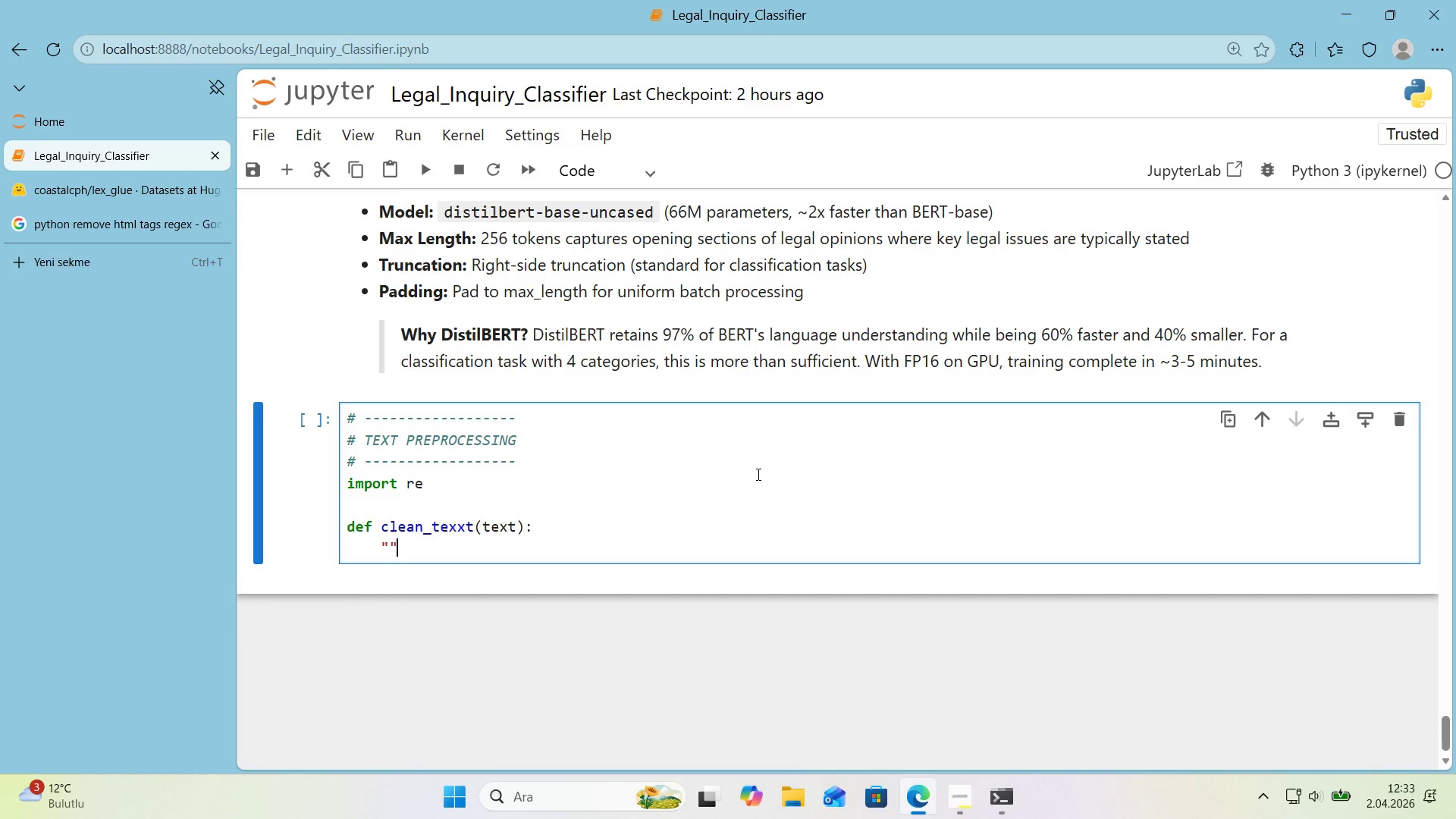 
key(Backquote)
 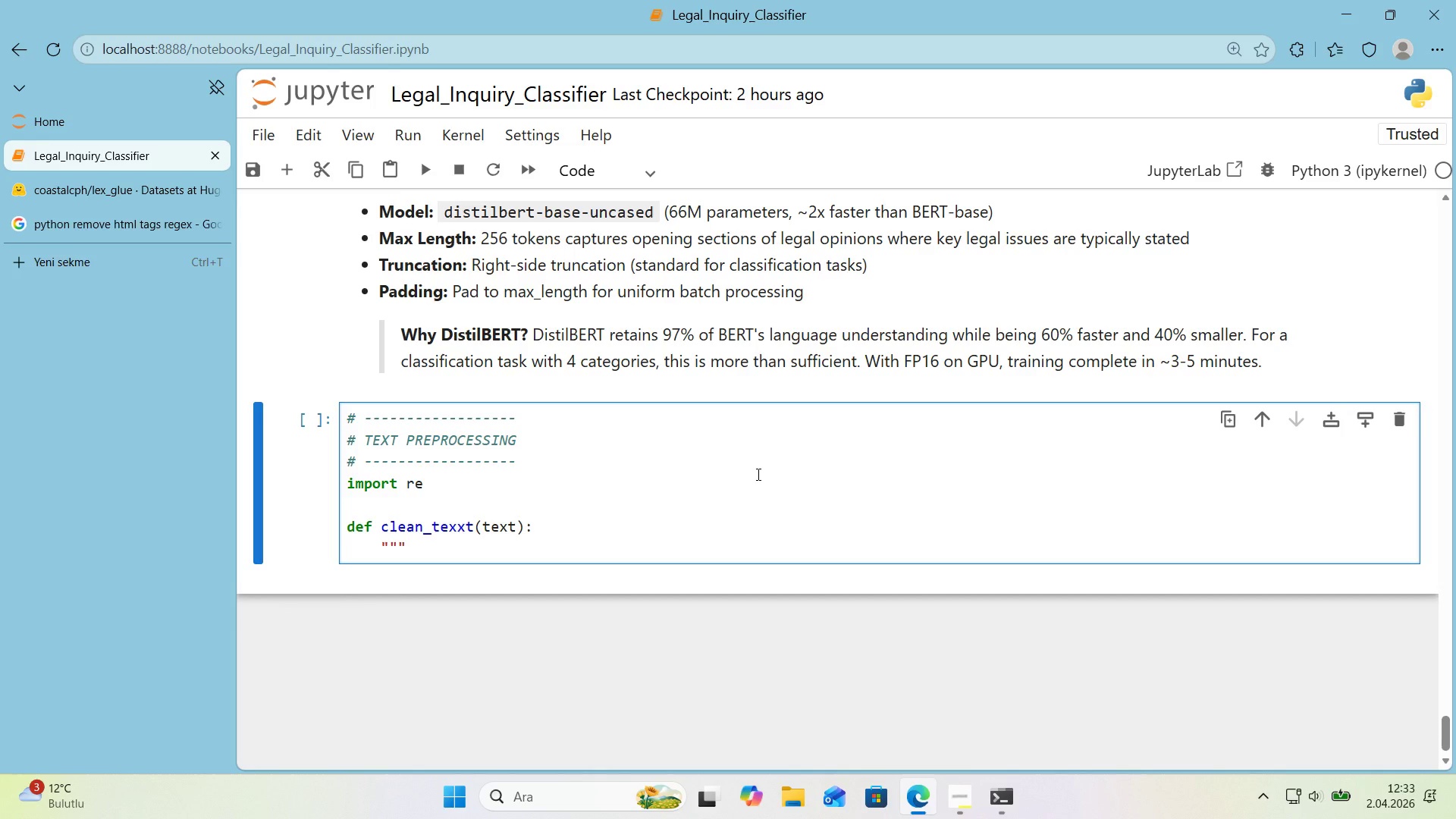 
key(Enter)
 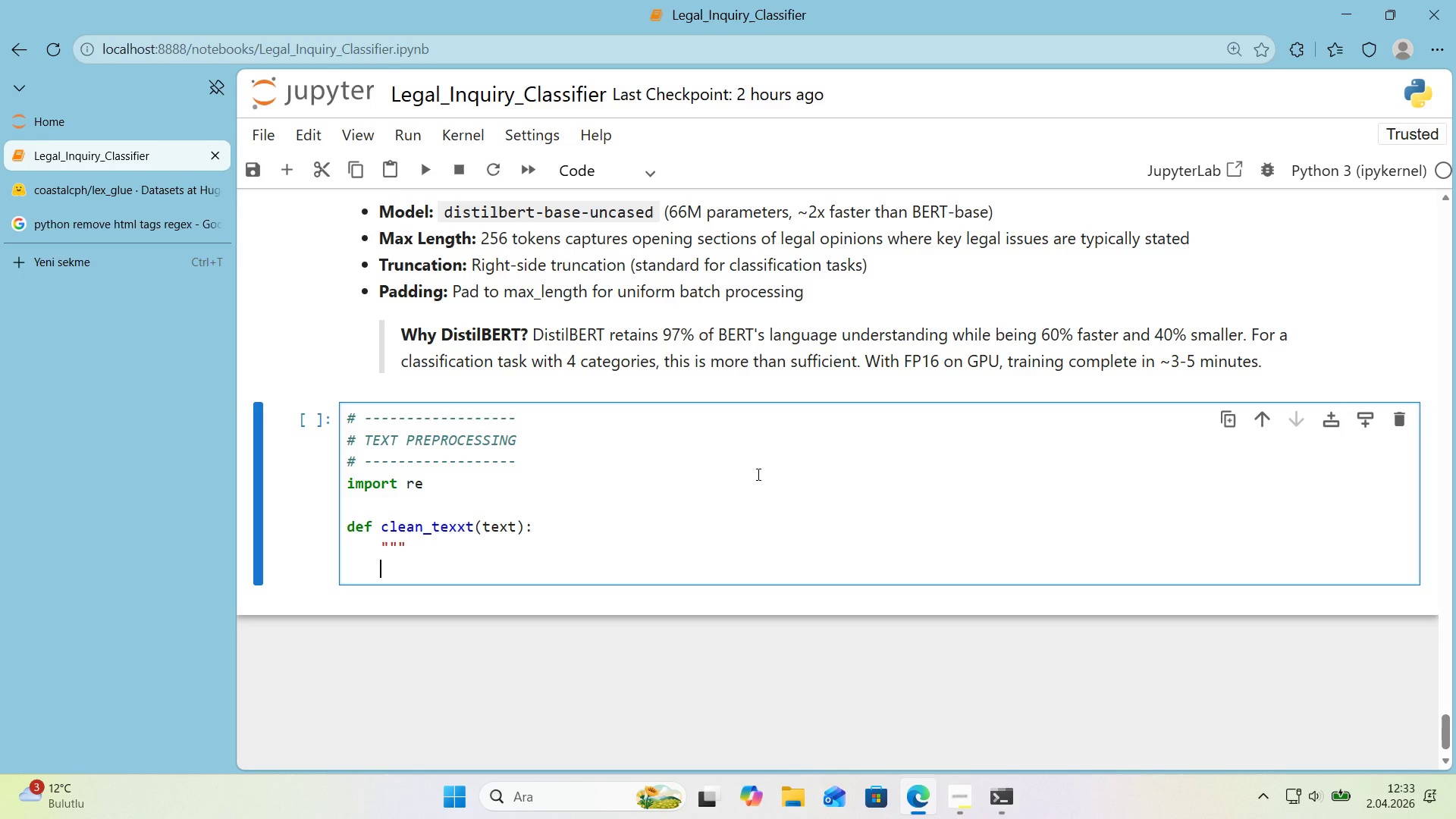 
type(Clean legal text for class'f'cat'on.)
 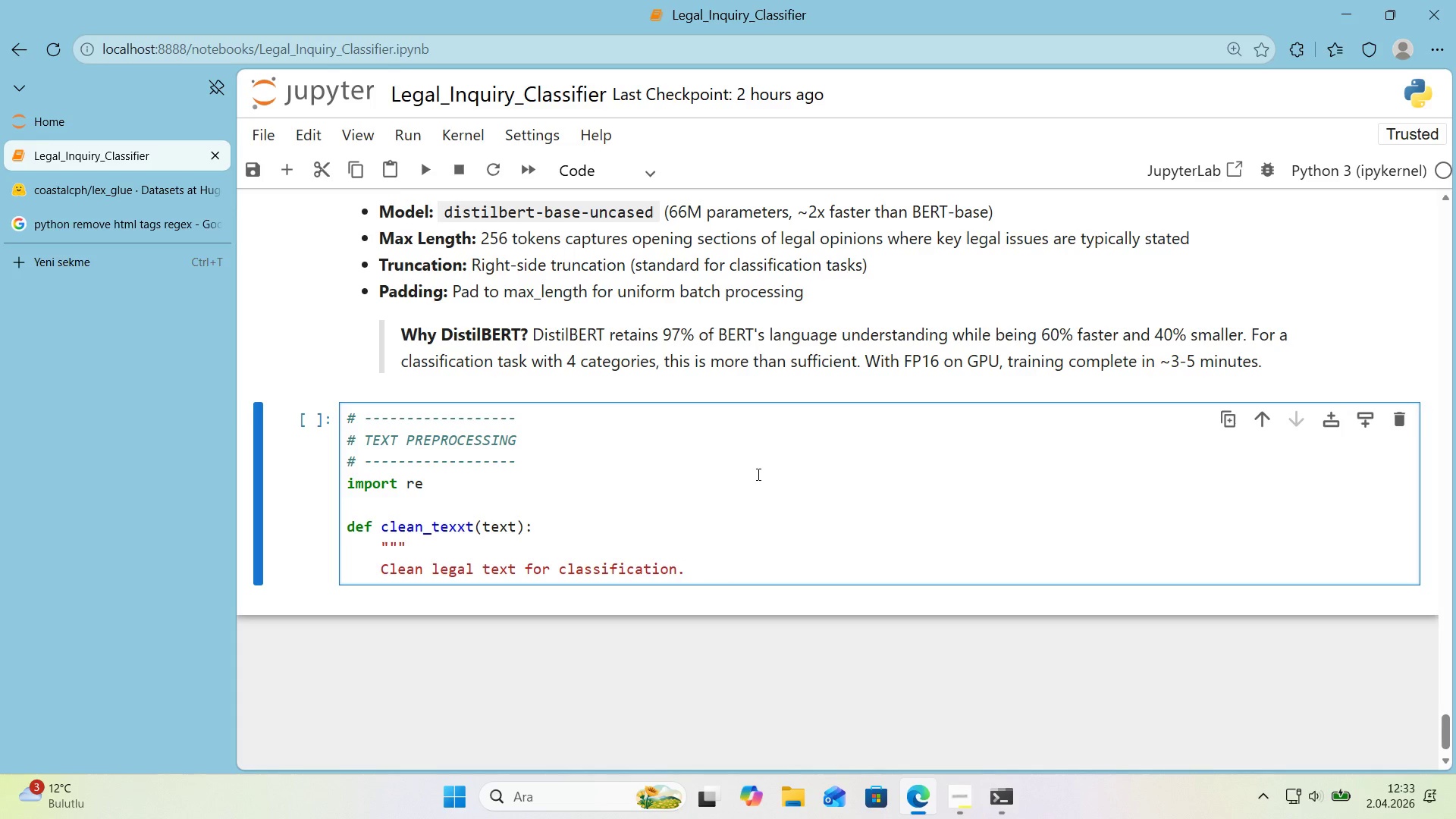 
key(Enter)
 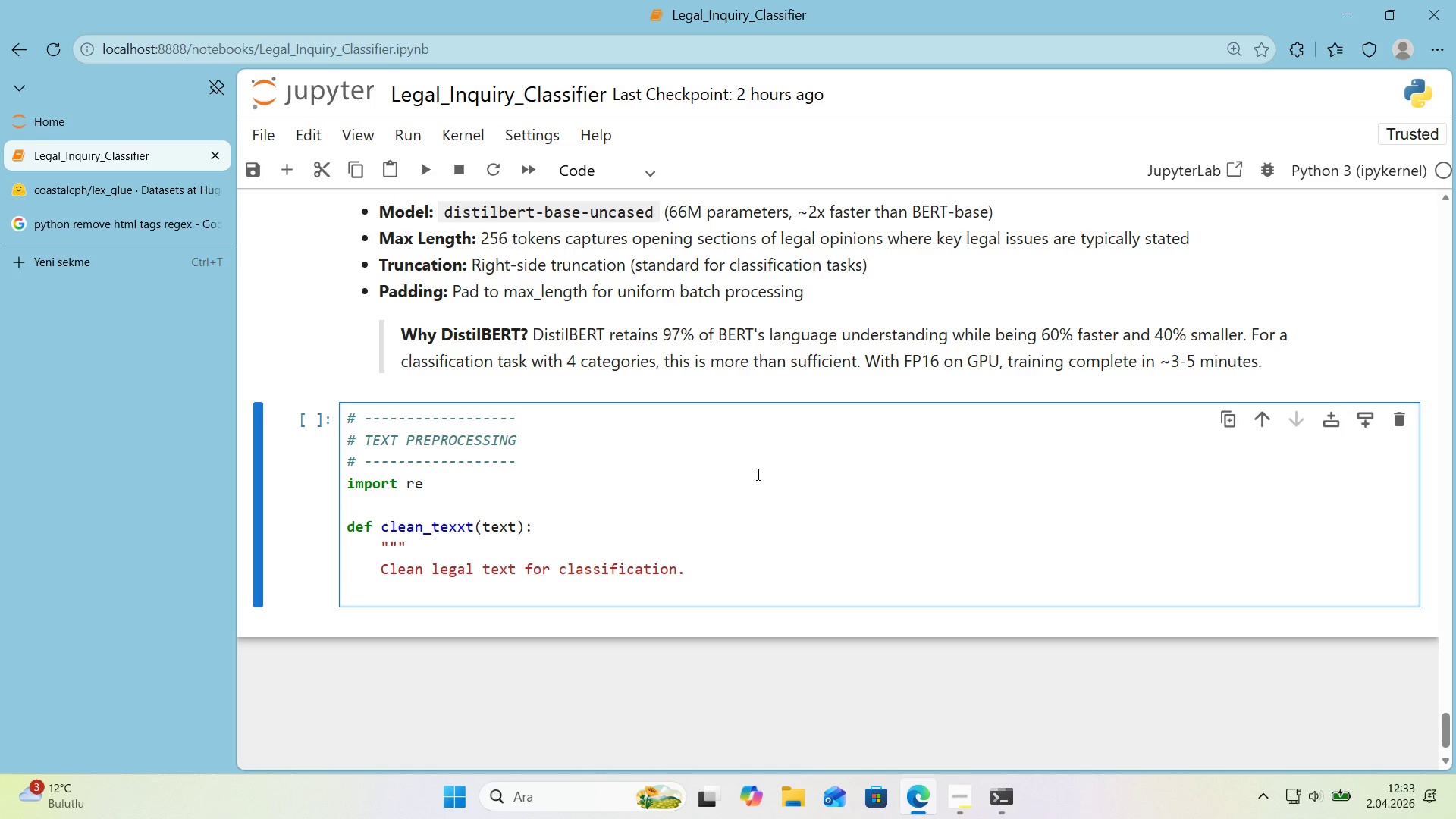 
type(- Remove HTML tags *()
 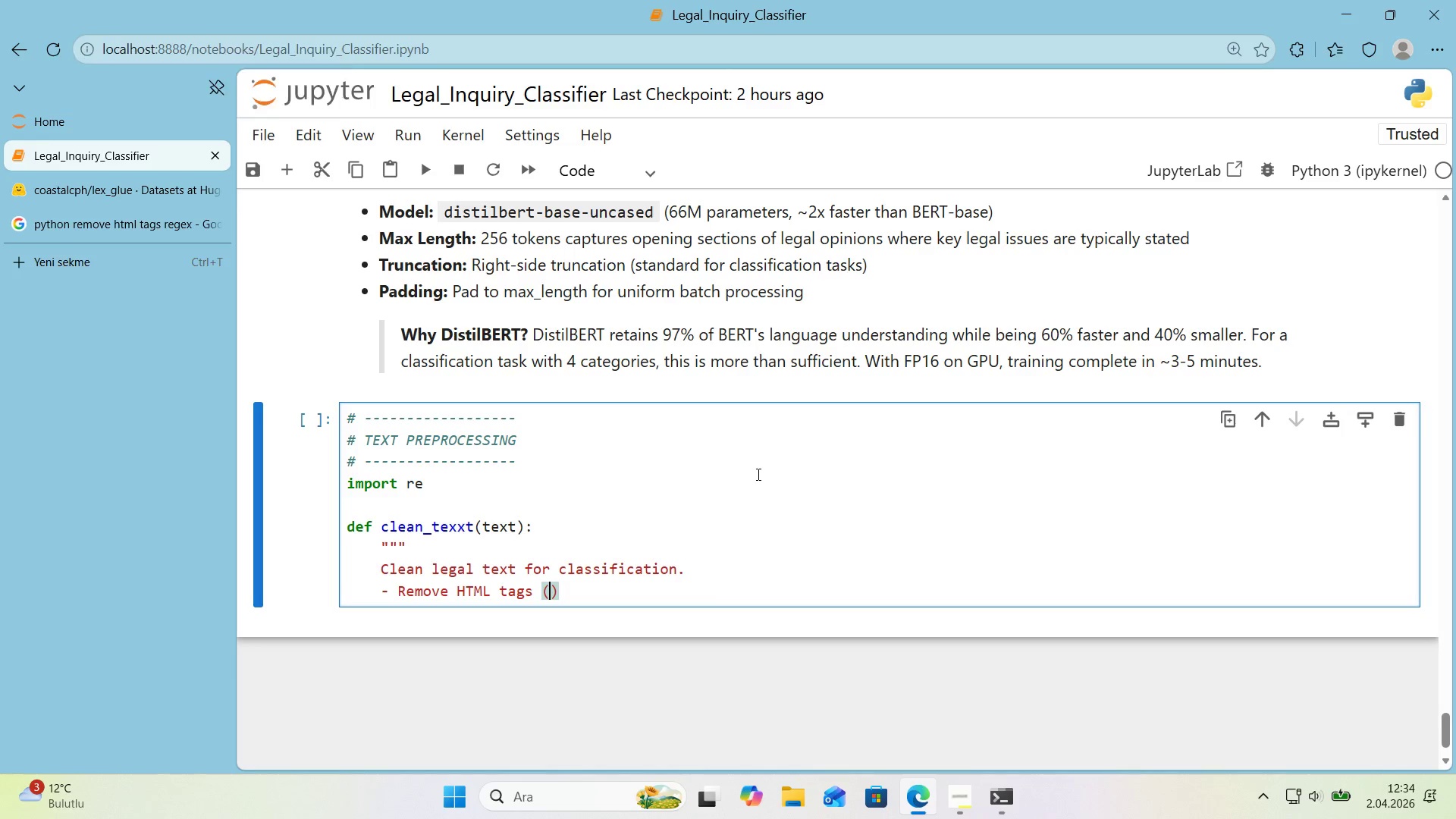 
 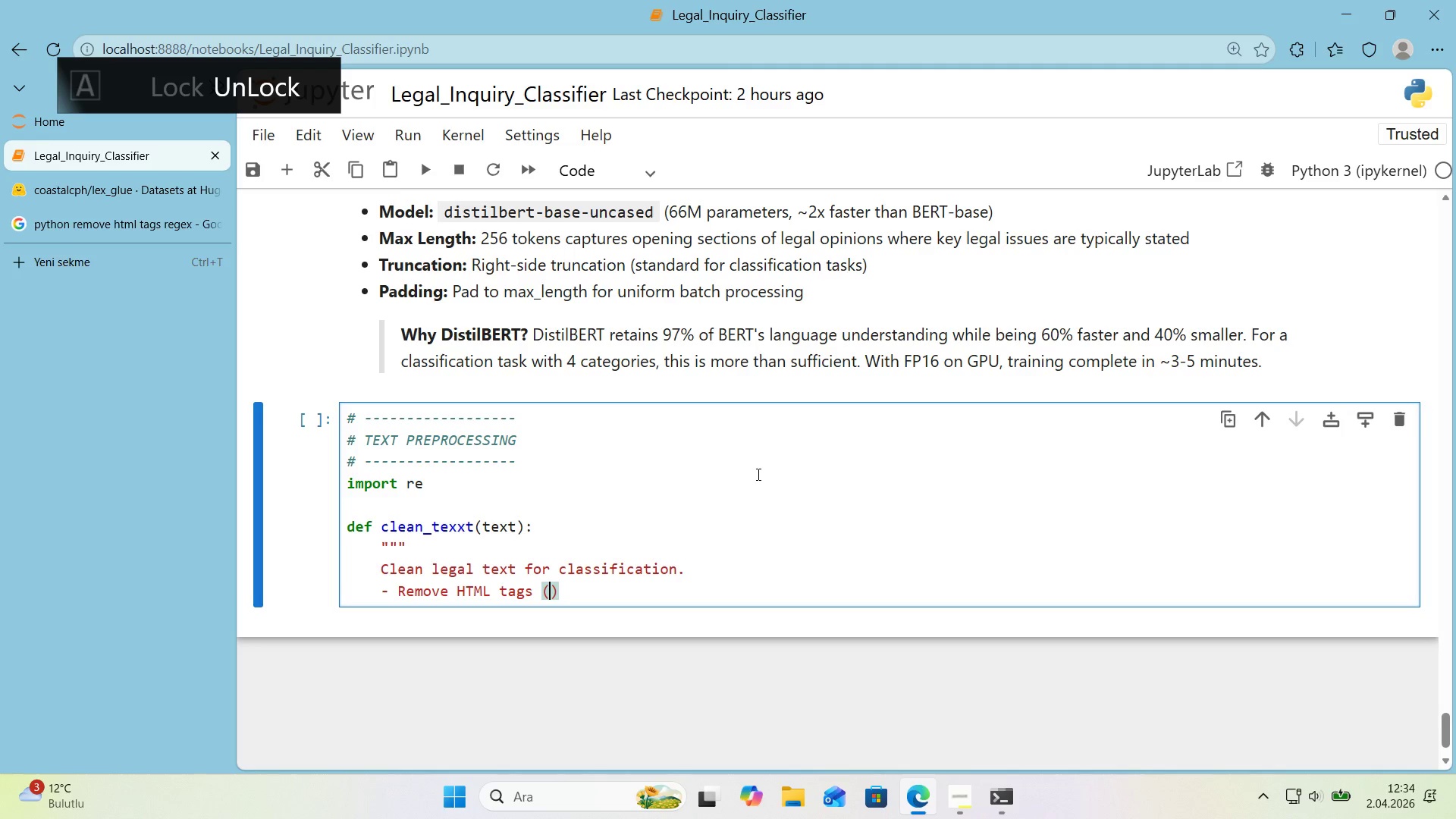 
key(ArrowLeft)
 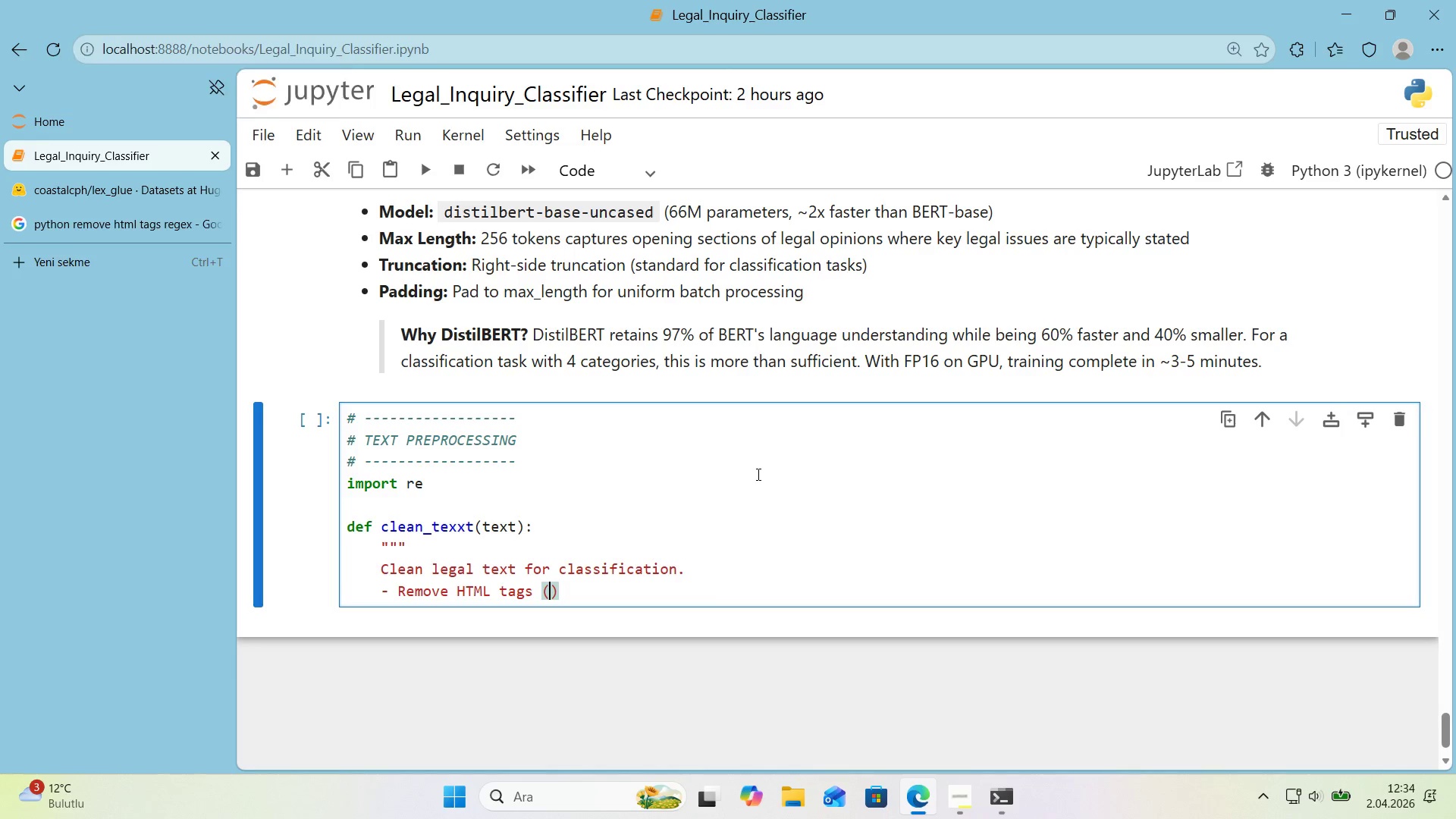 
type(web form art'f'cats)
key(Backspace)
key(Backspace)
key(Backspace)
key(Backspace)
key(Backspace)
type(acts)
 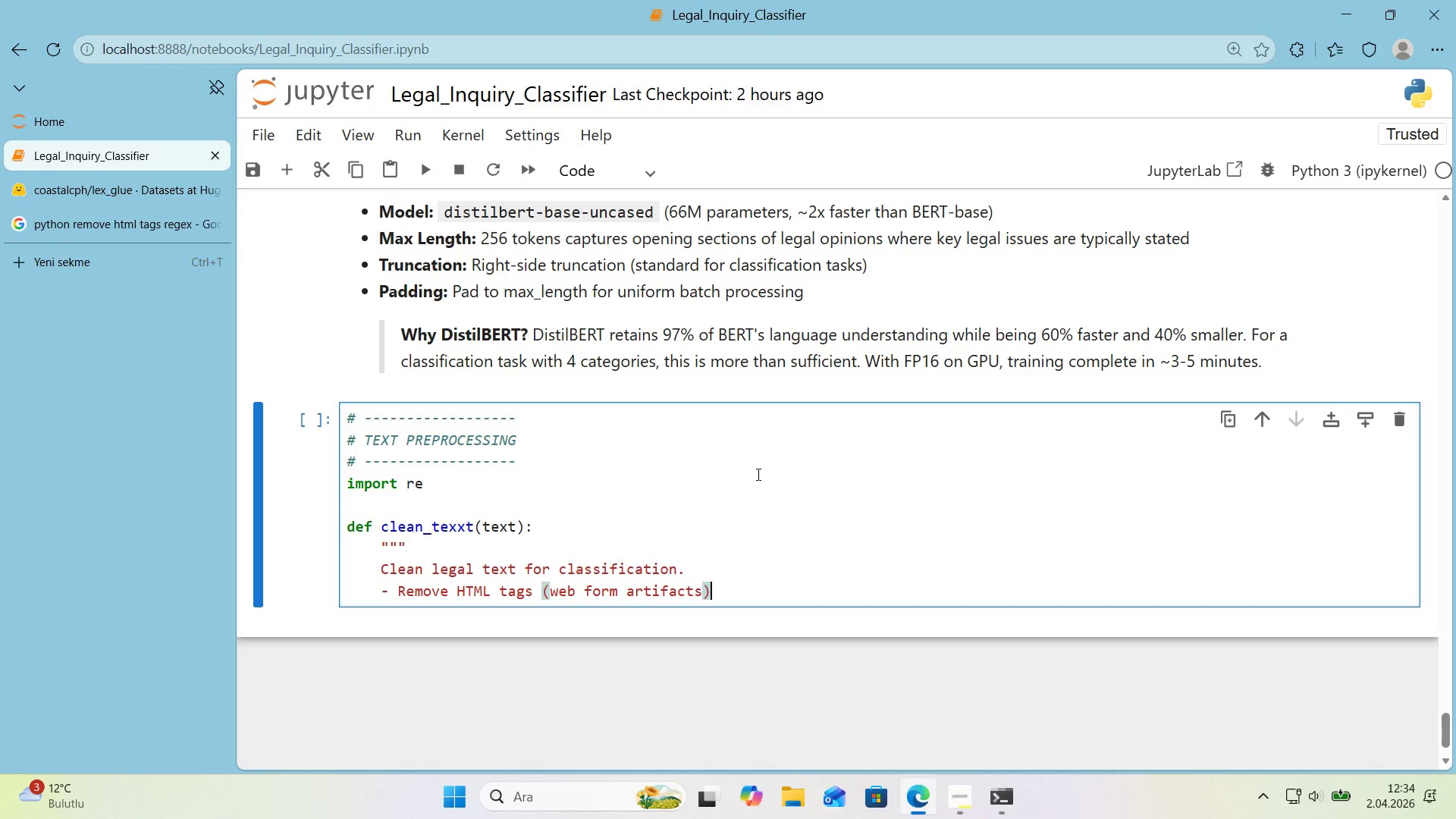 
key(ArrowRight)
 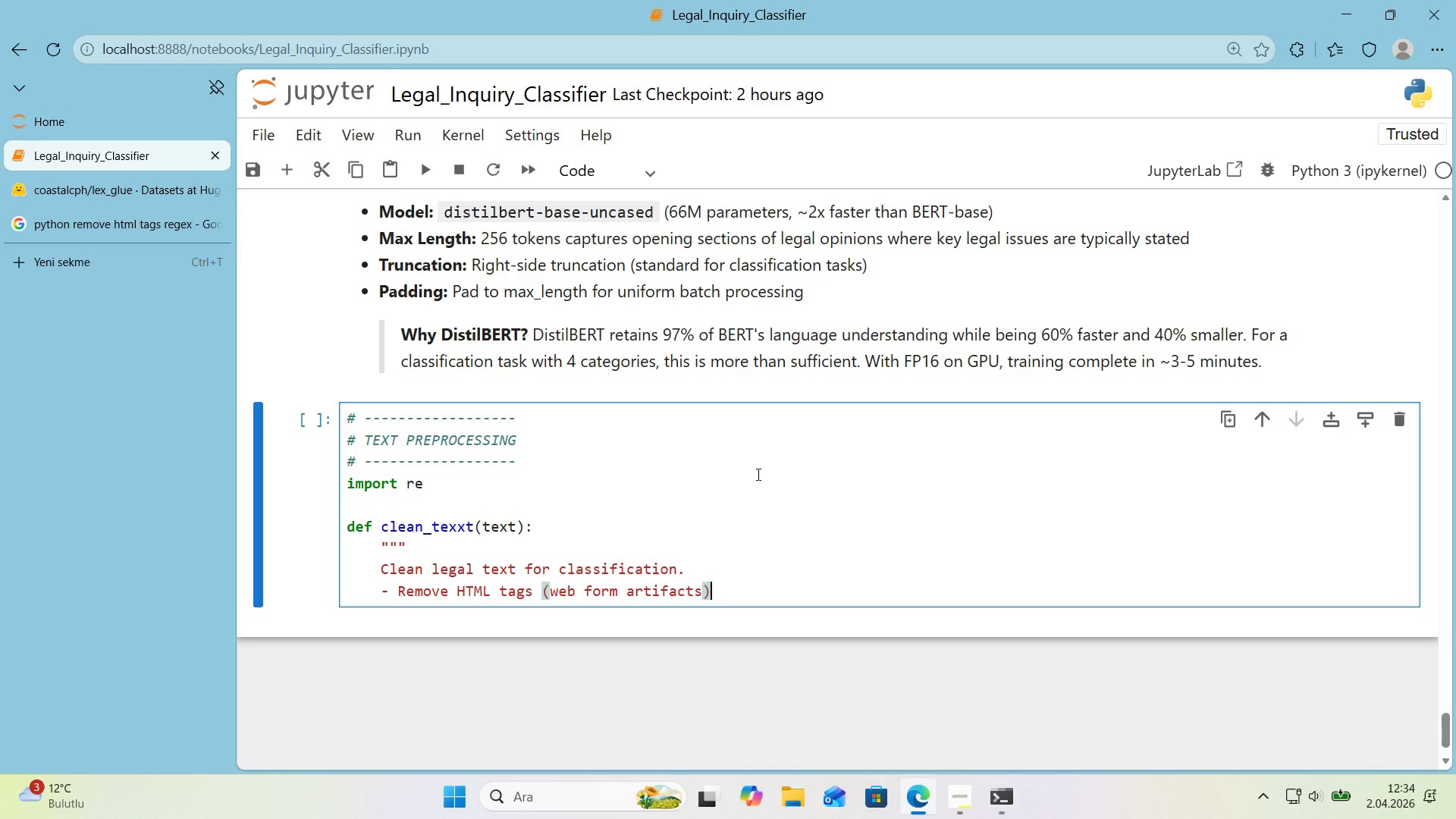 
key(Enter)
 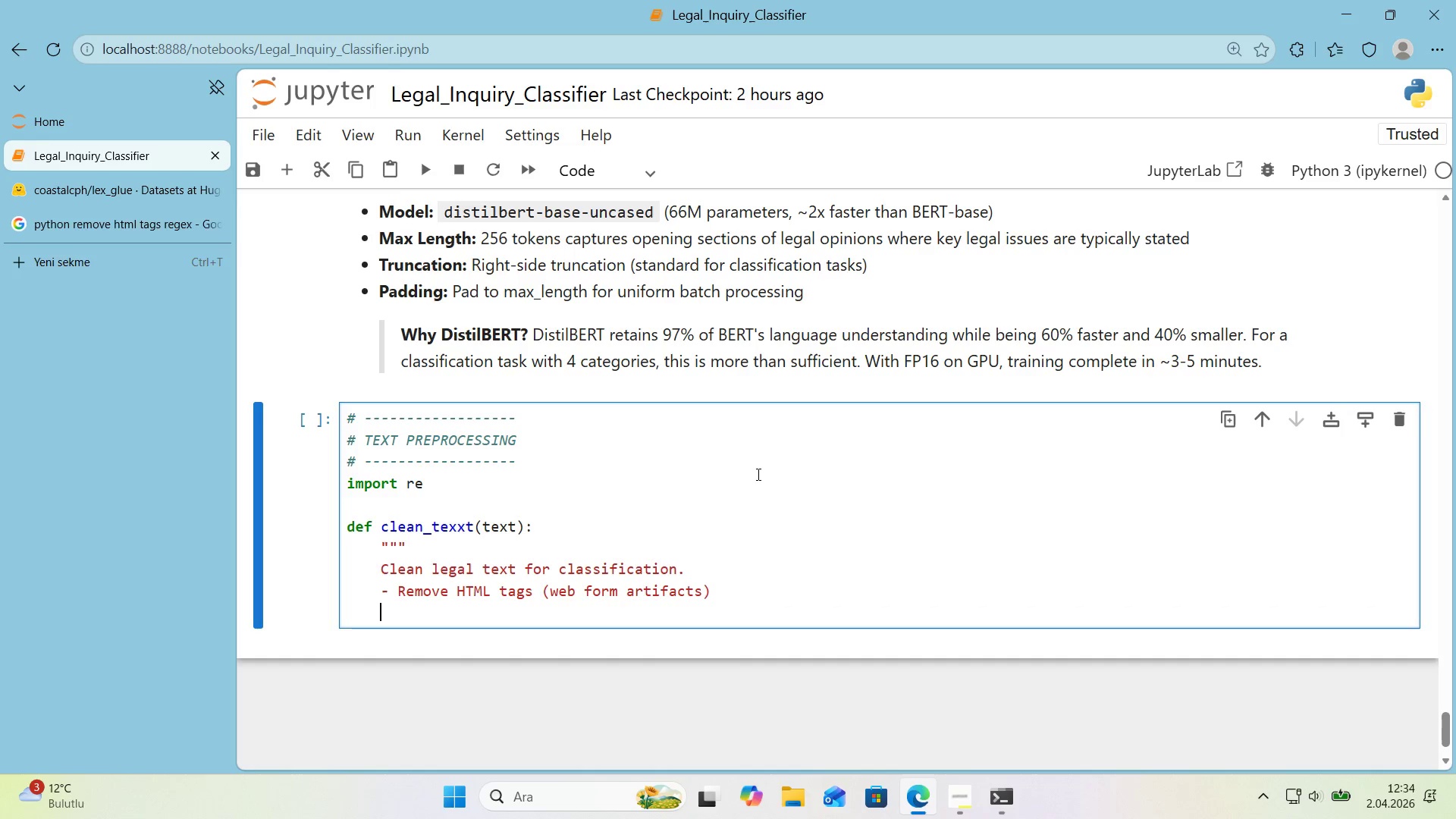 
type(- Normal'ze wh'tespaces)
key(Backspace)
 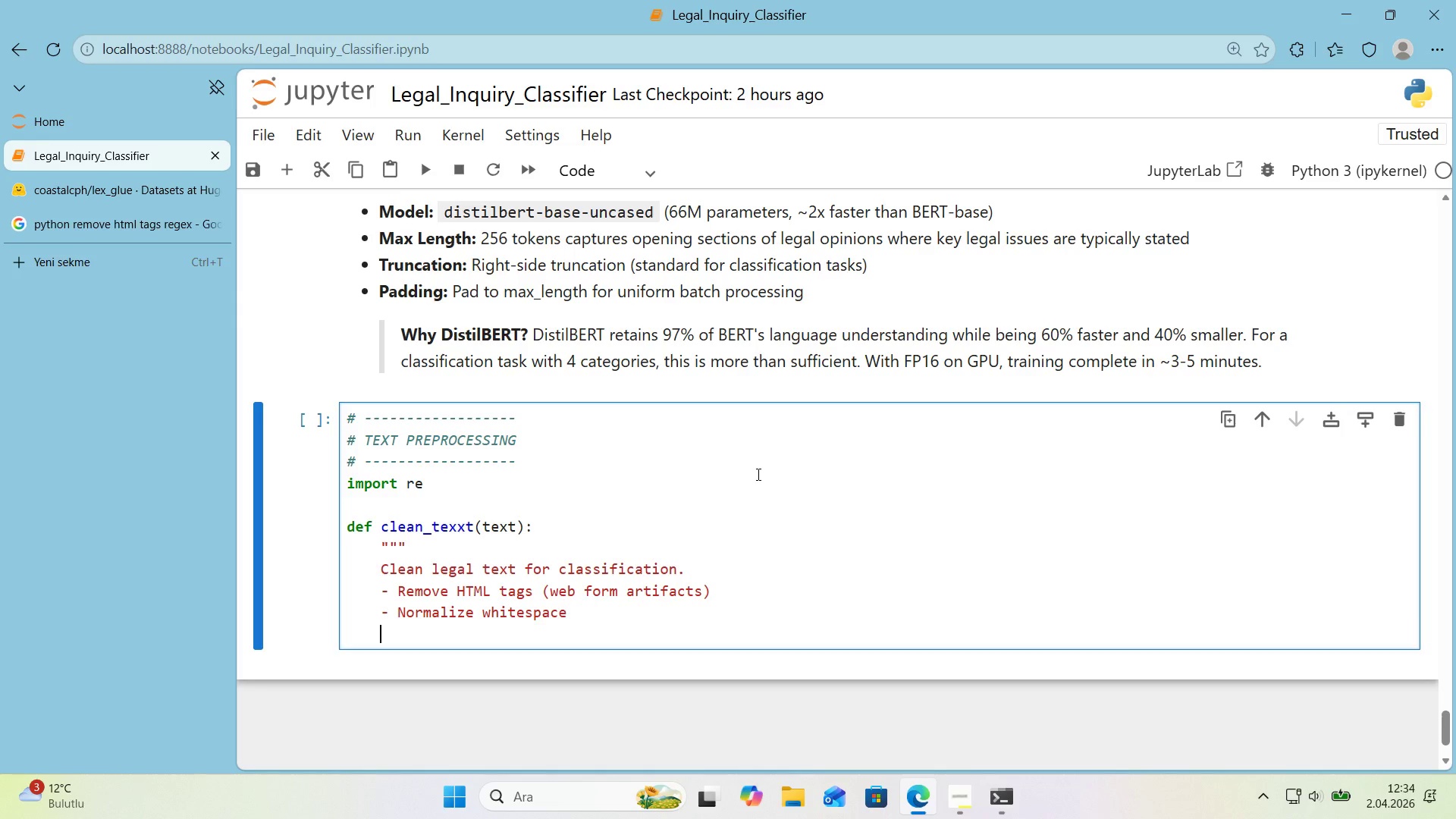 
key(Enter)
 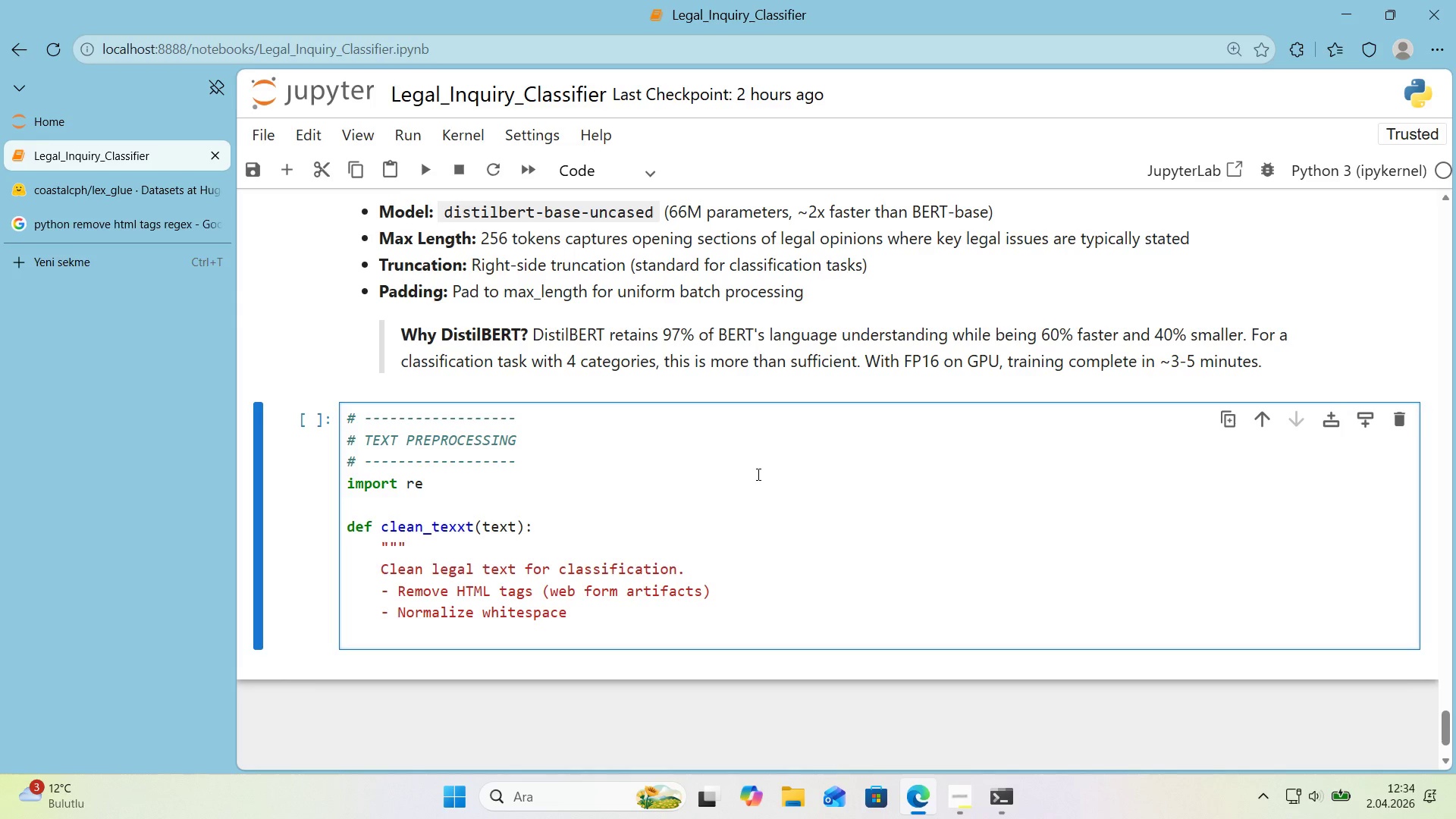 
type(- Str'p lead'ng&tra'l'ng wh'tespace)
 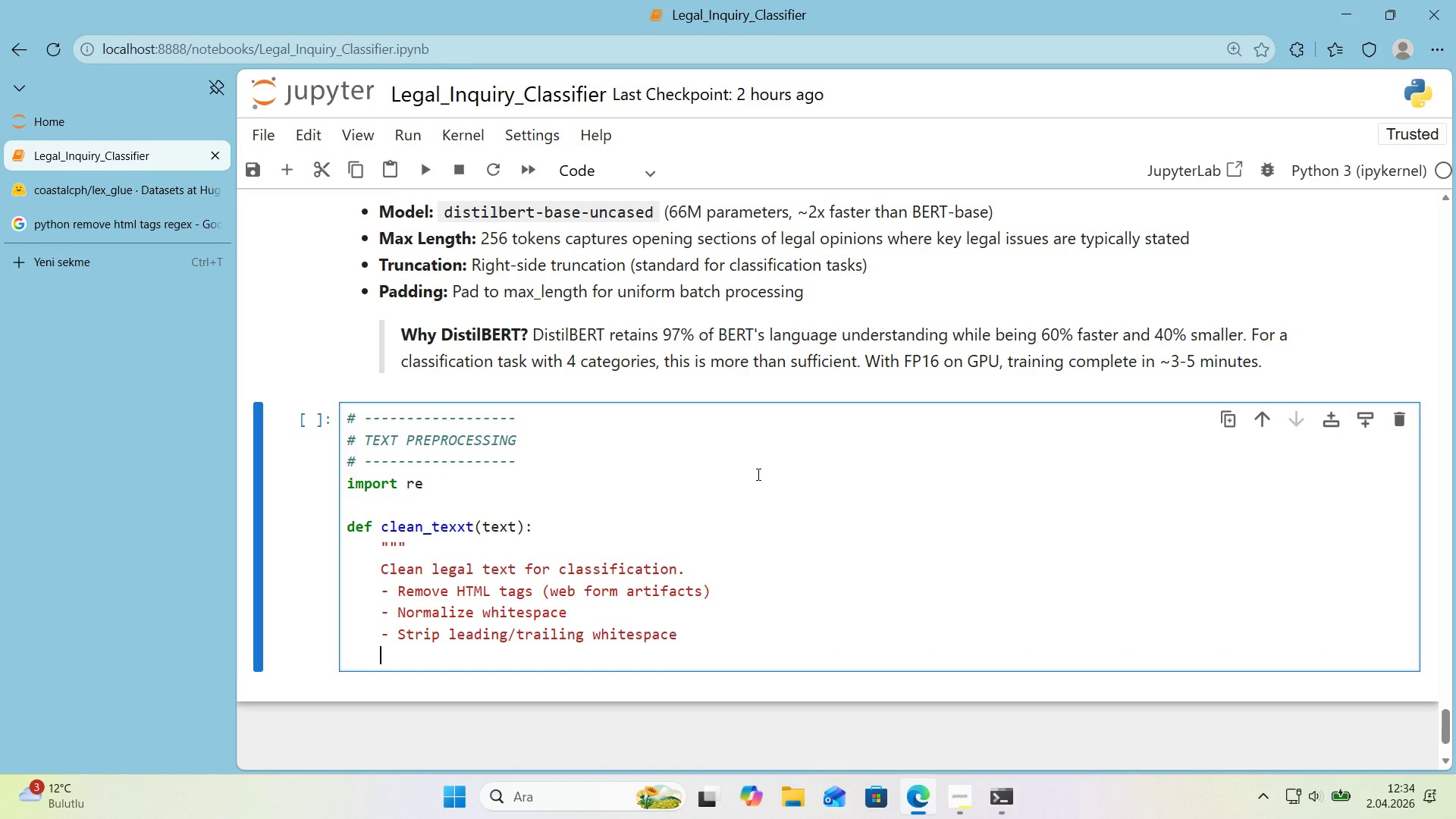 
 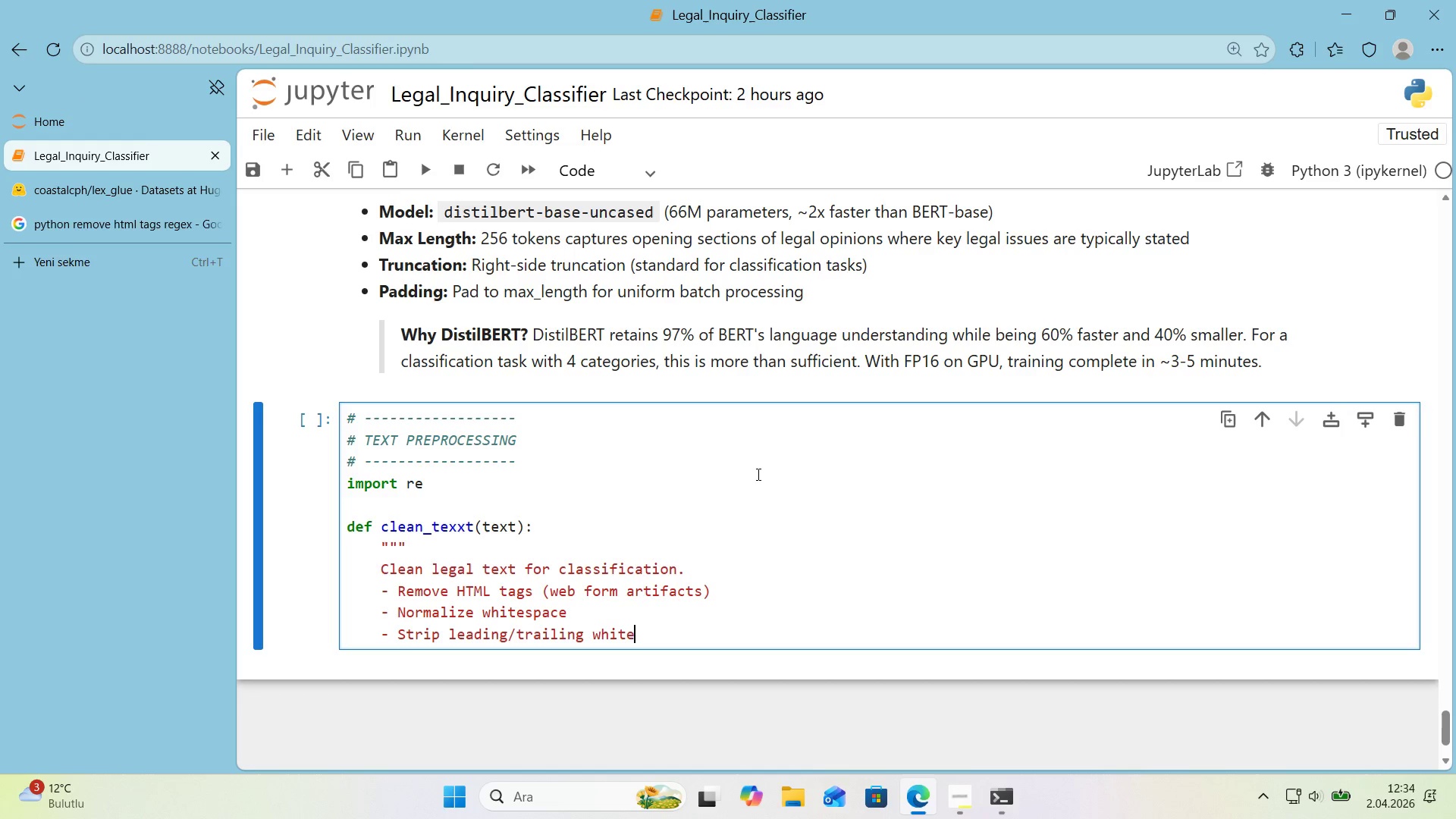 
key(Enter)
 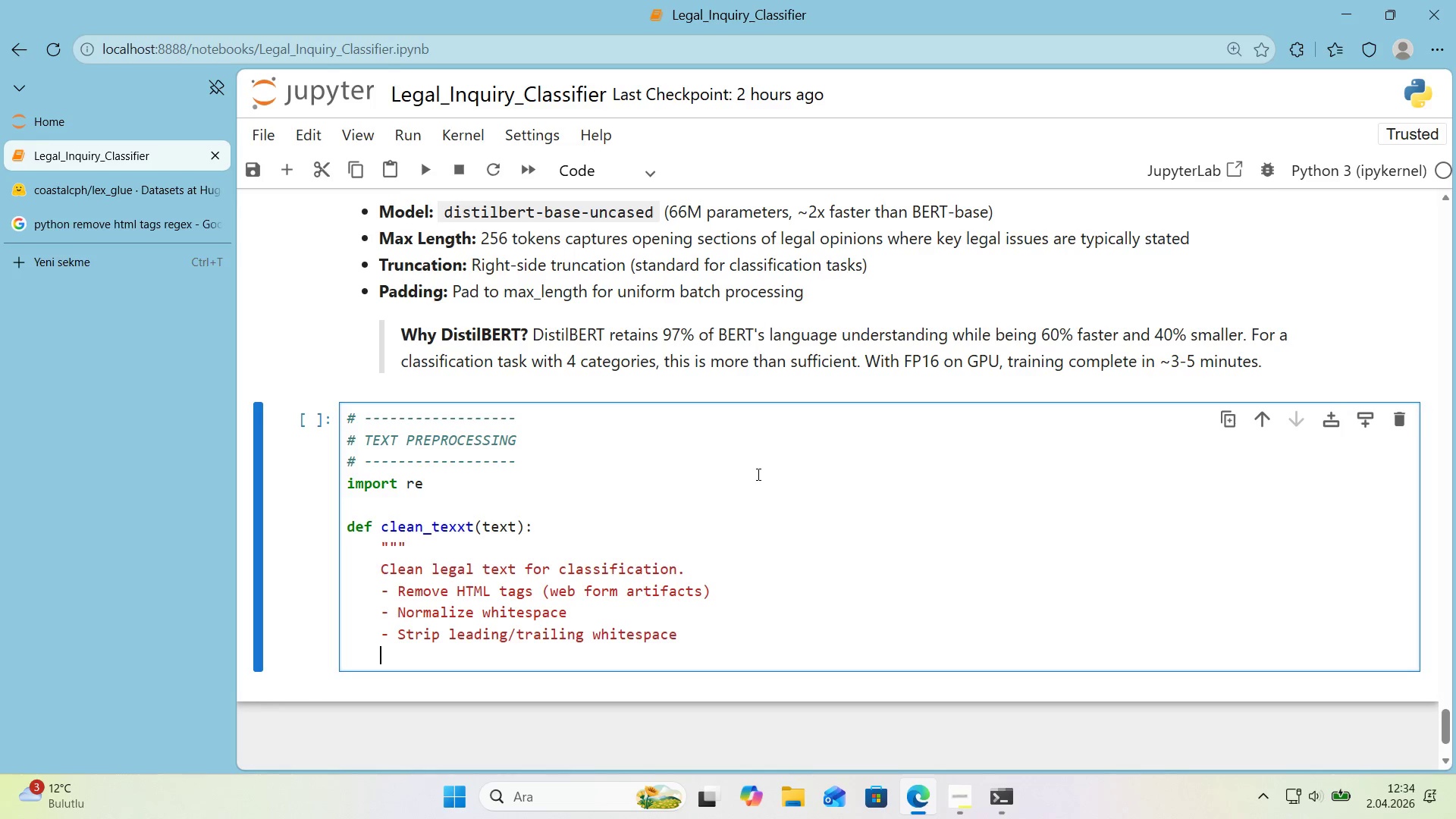 
key(Backquote)
 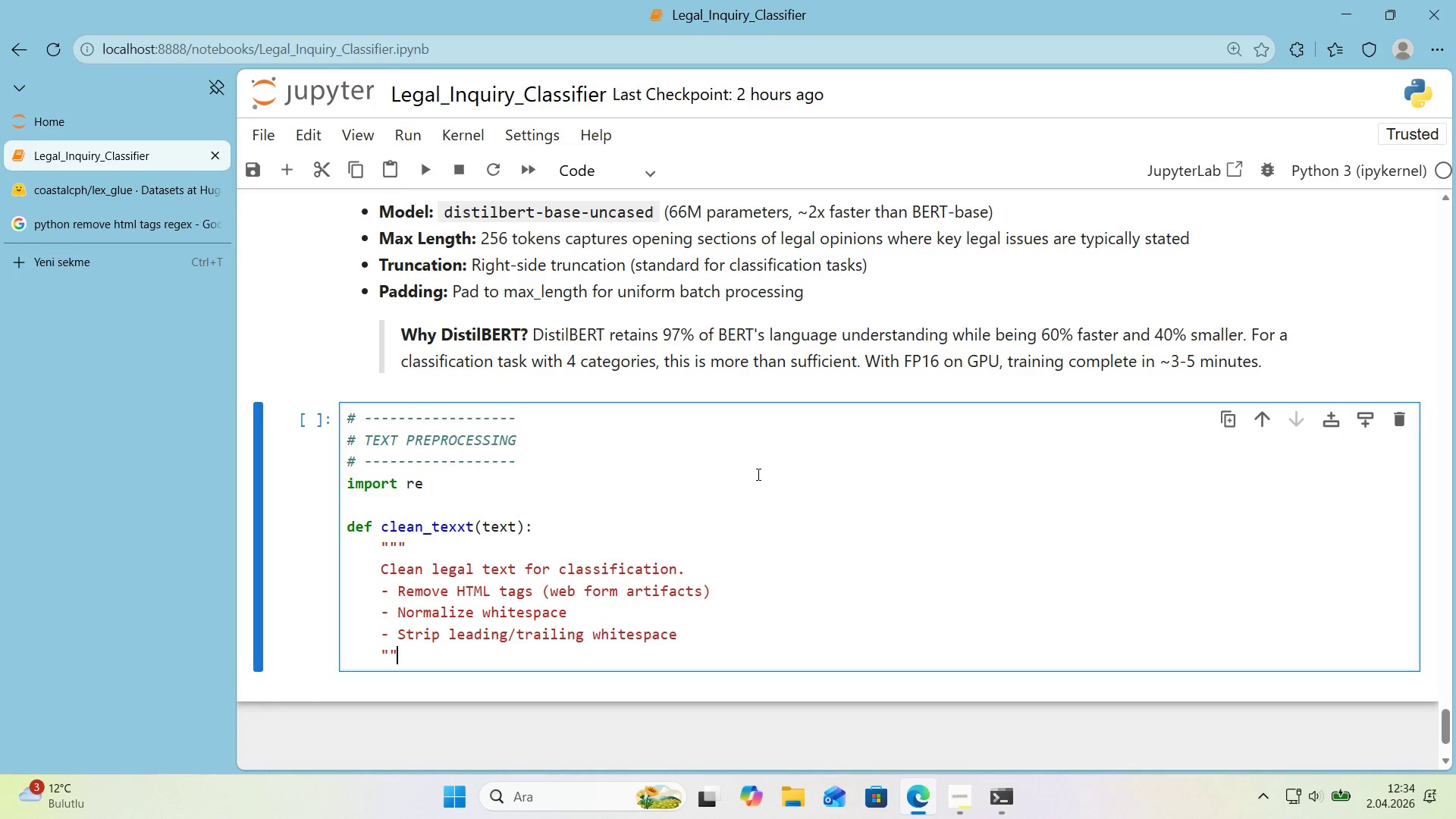 
key(Backquote)
 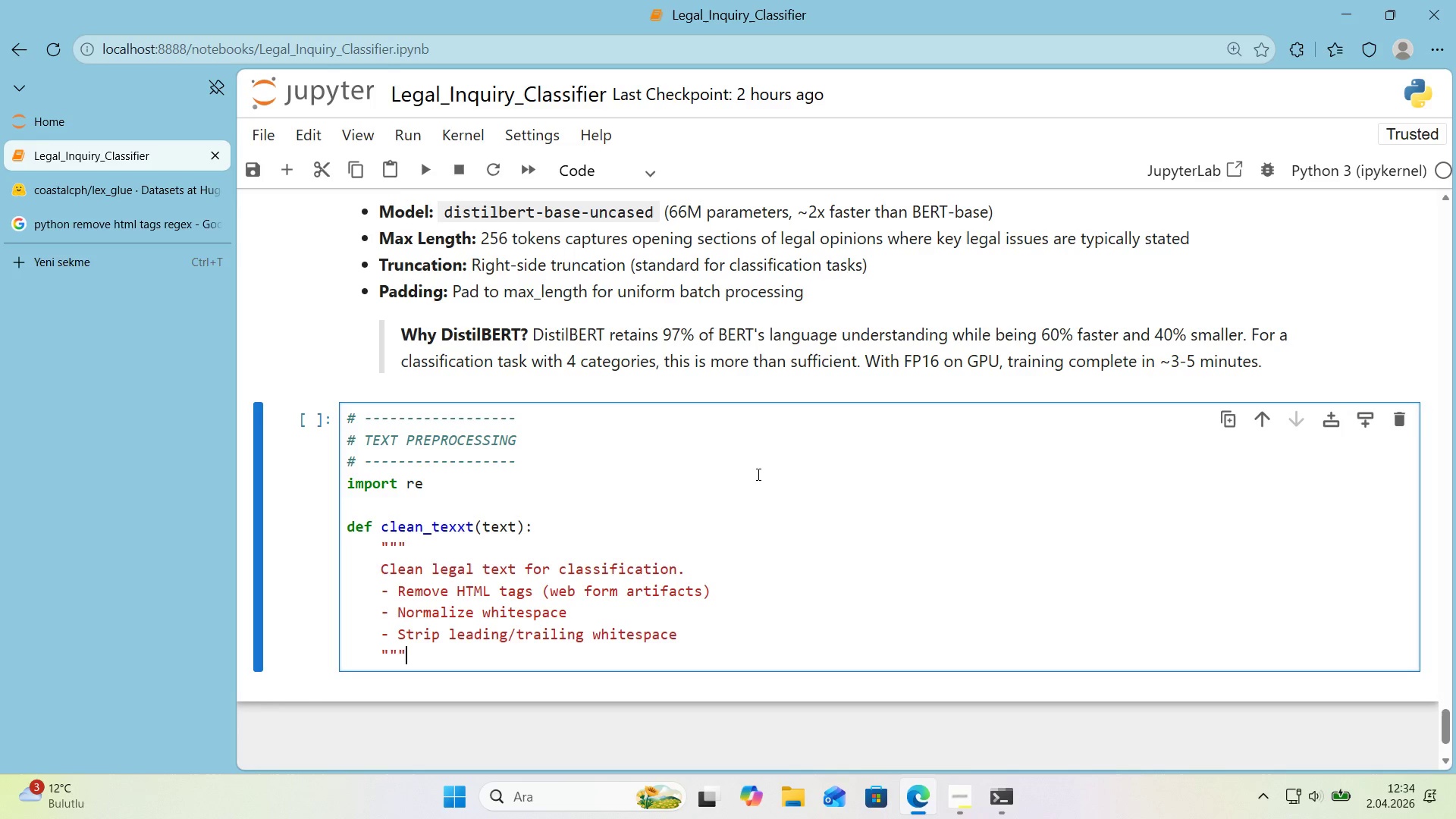 
key(Backquote)
 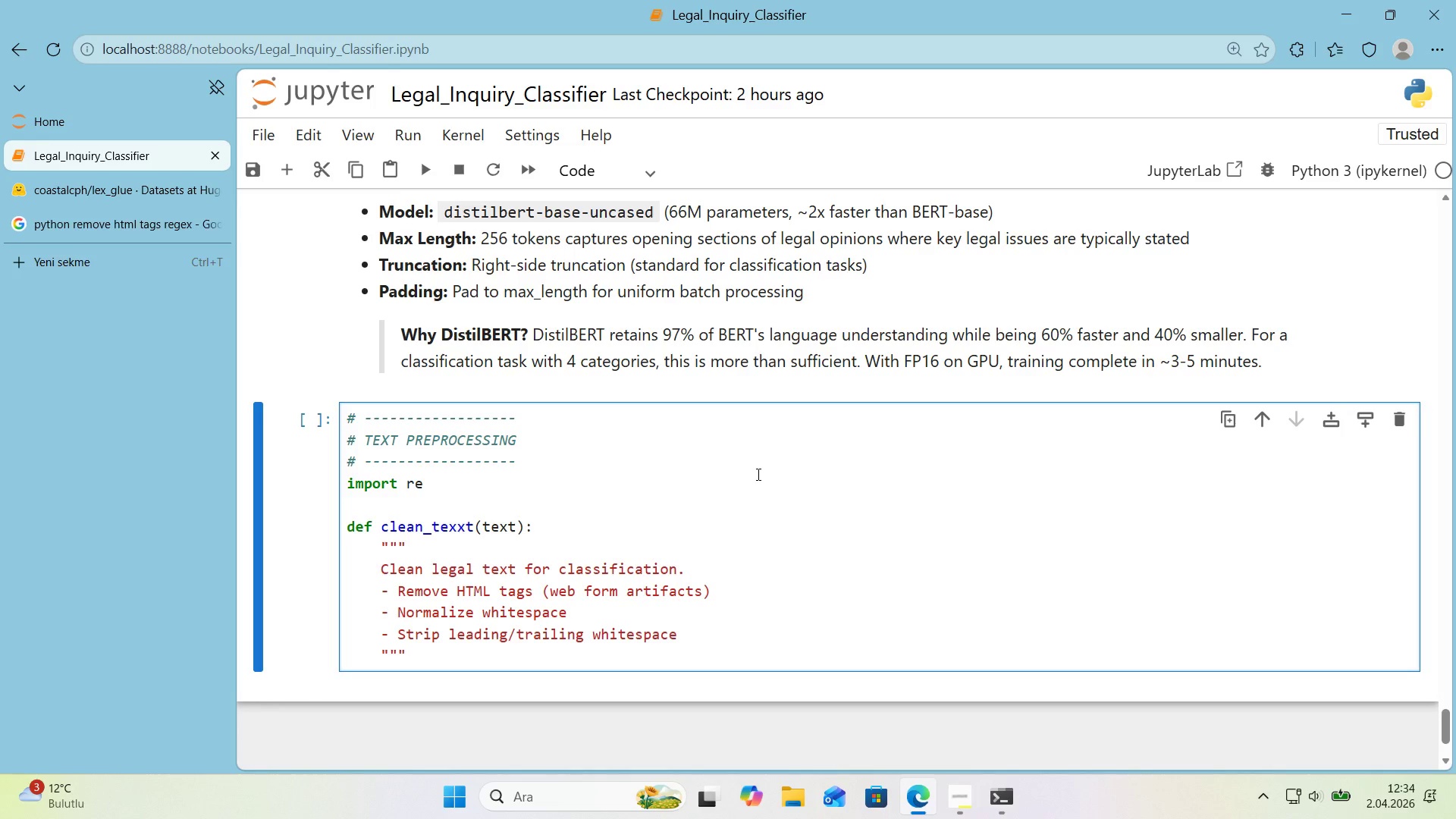 
key(Enter)
 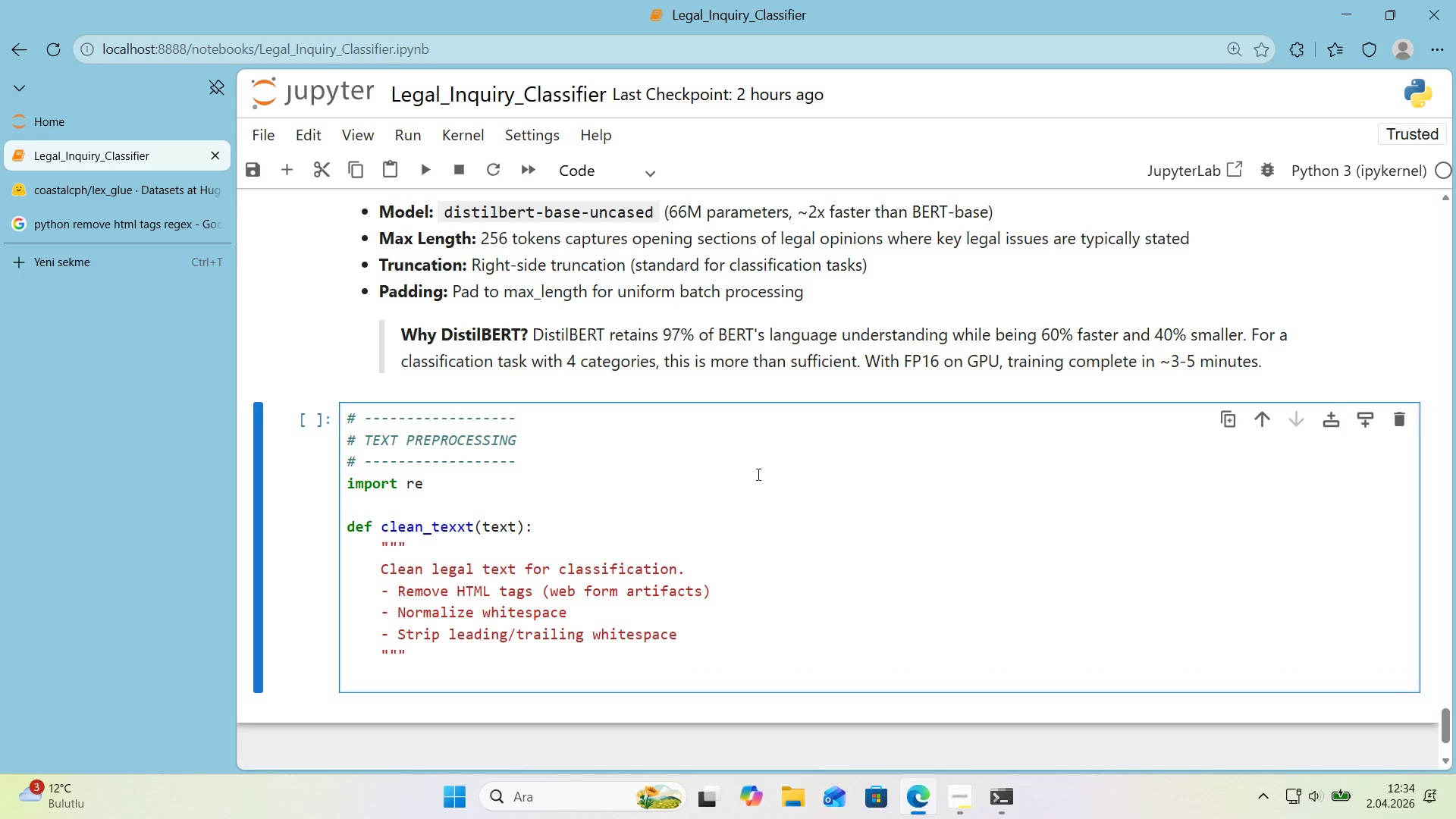 
type(texxxt)
key(Backspace)
key(Backspace)
key(Backspace)
type(t ) re.sub*()
 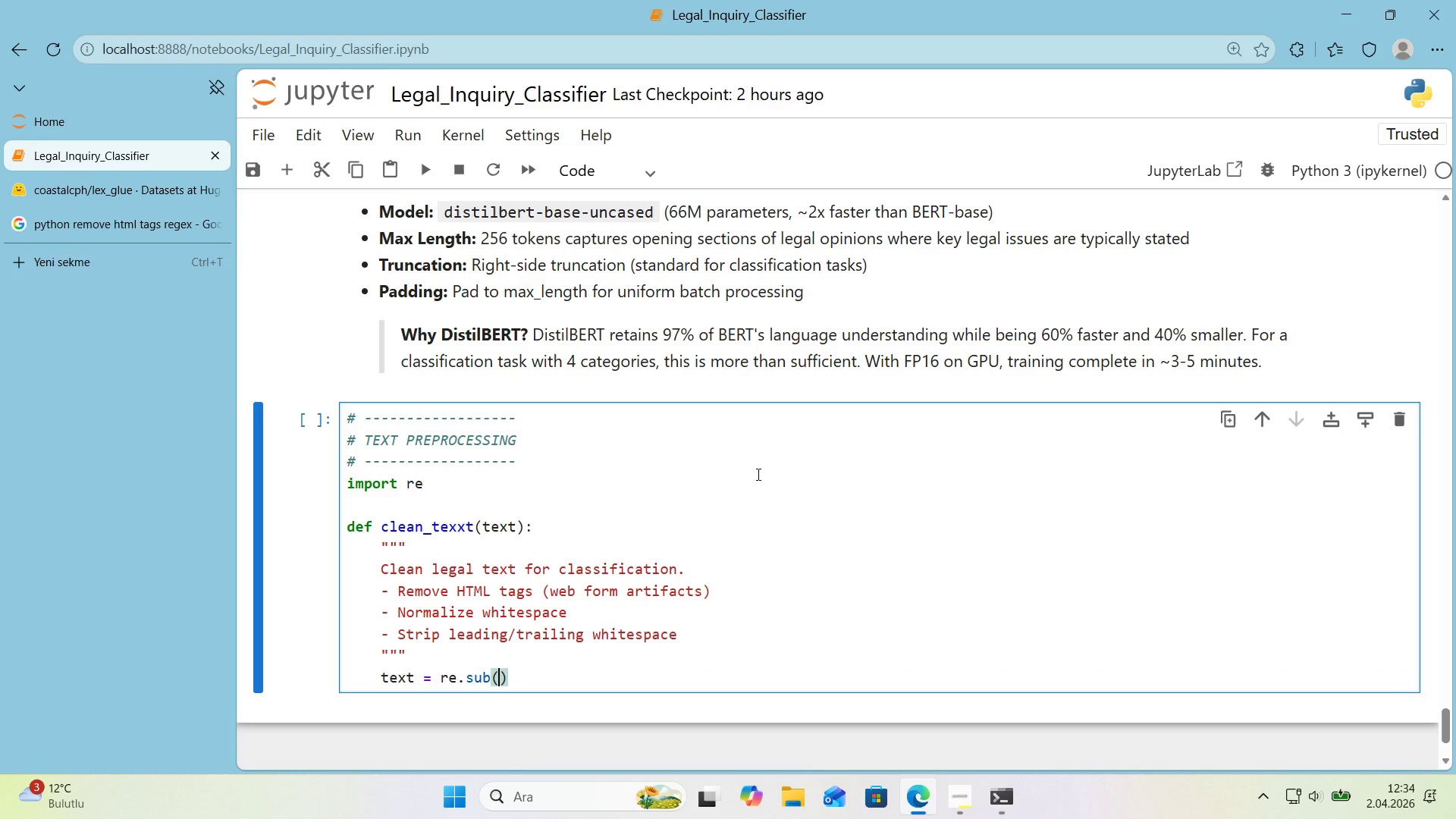 
 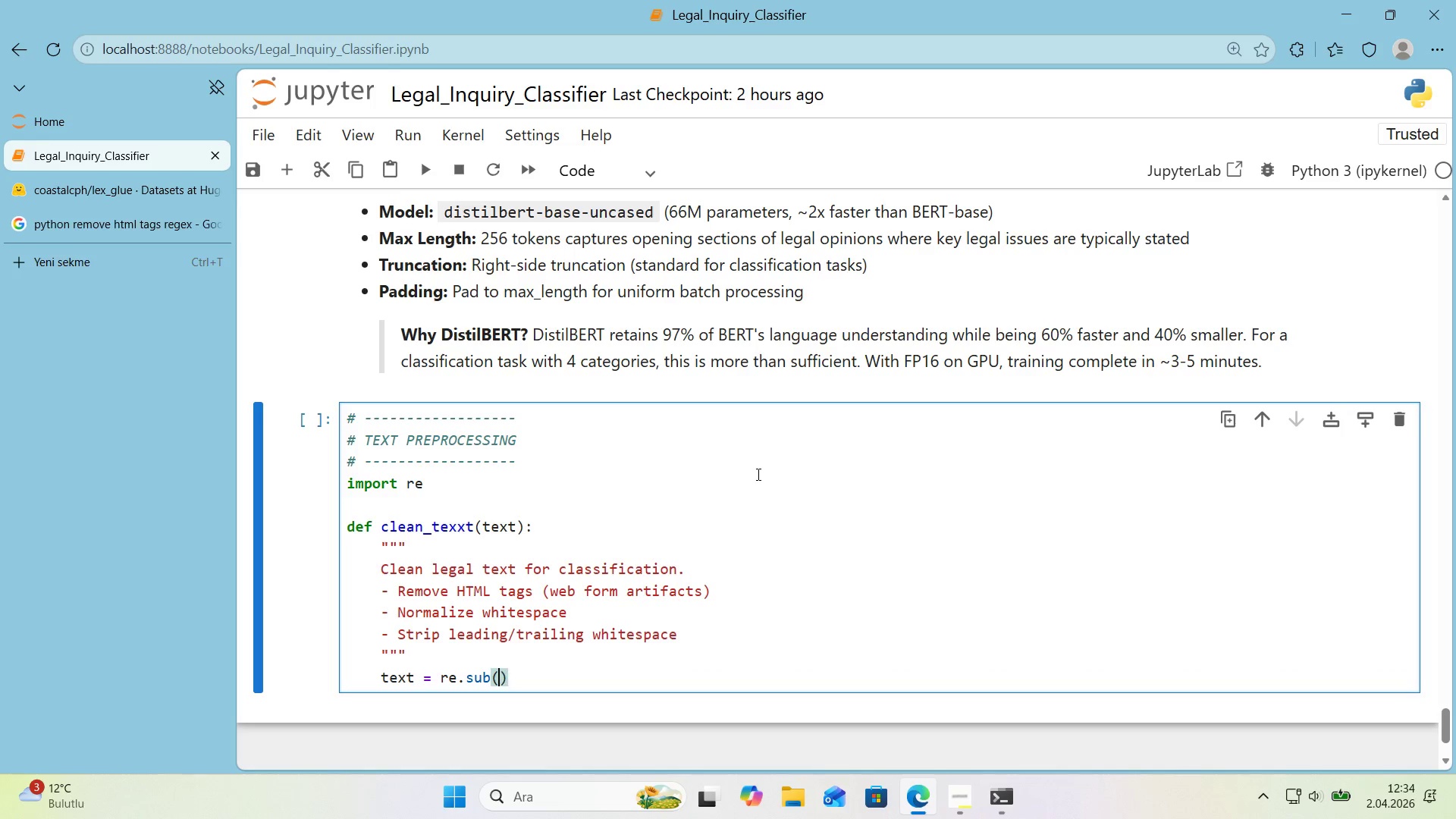 
key(ArrowLeft)
 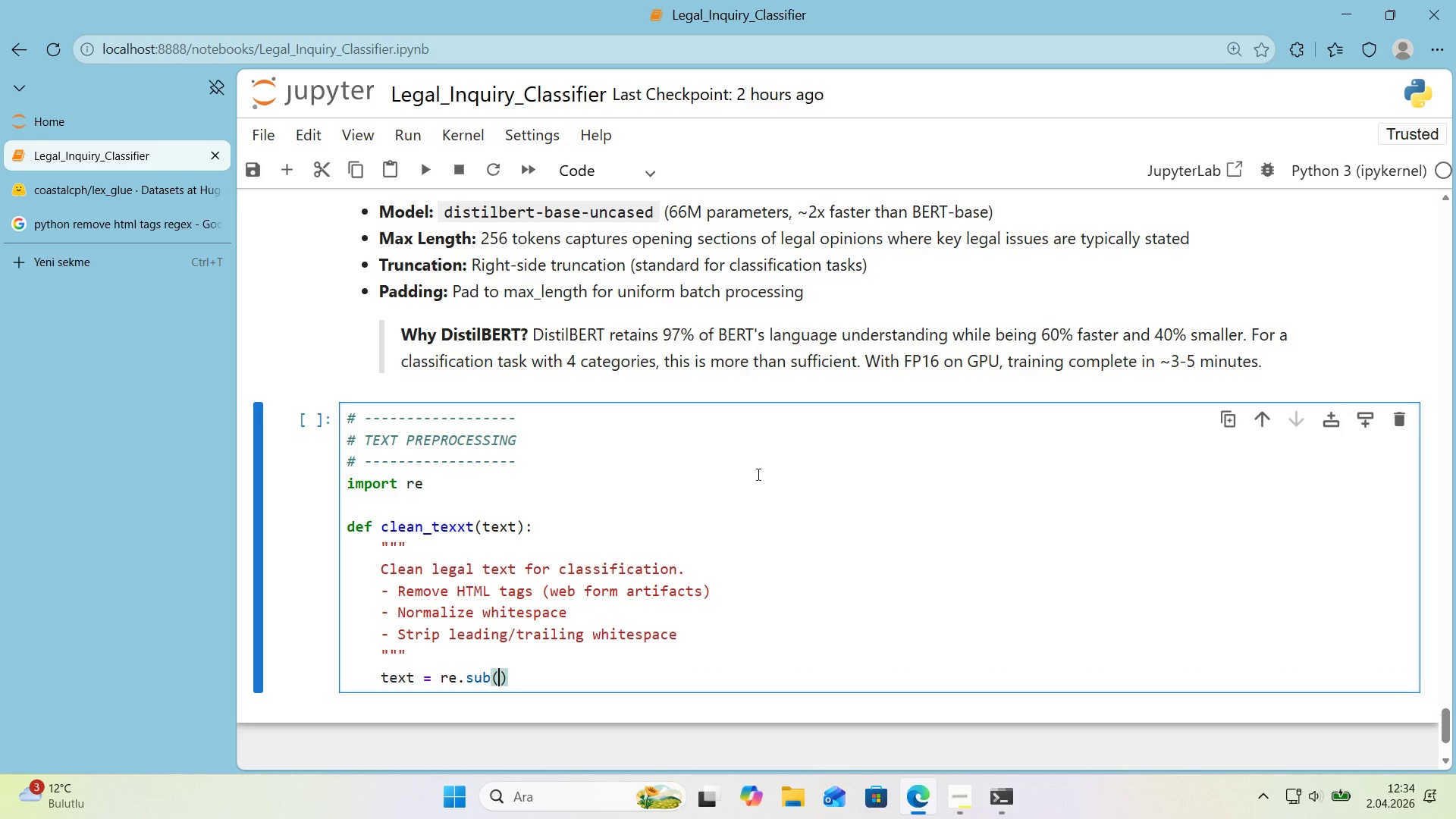 
type(r@@)
 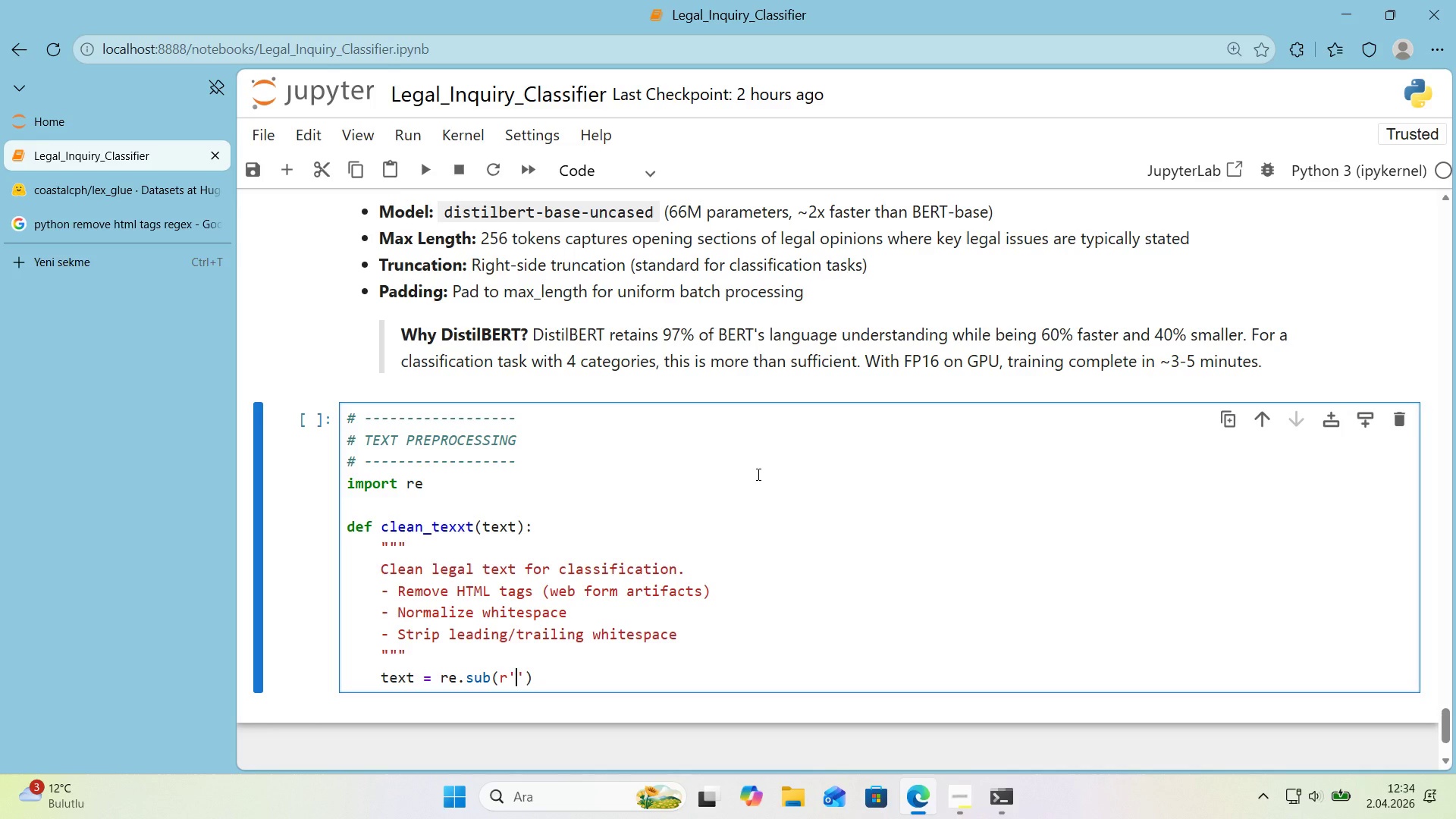 
 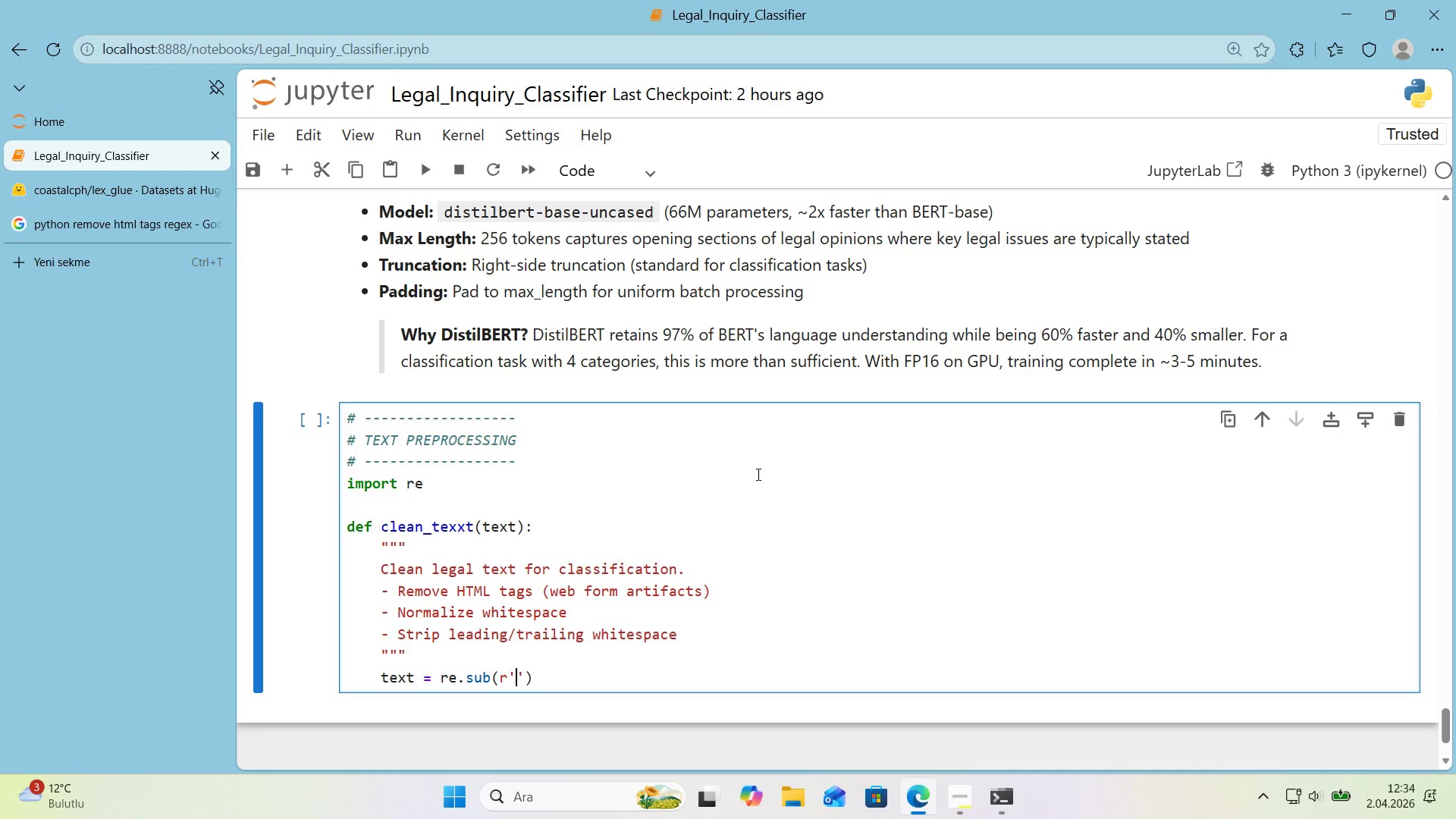 
key(ArrowLeft)
 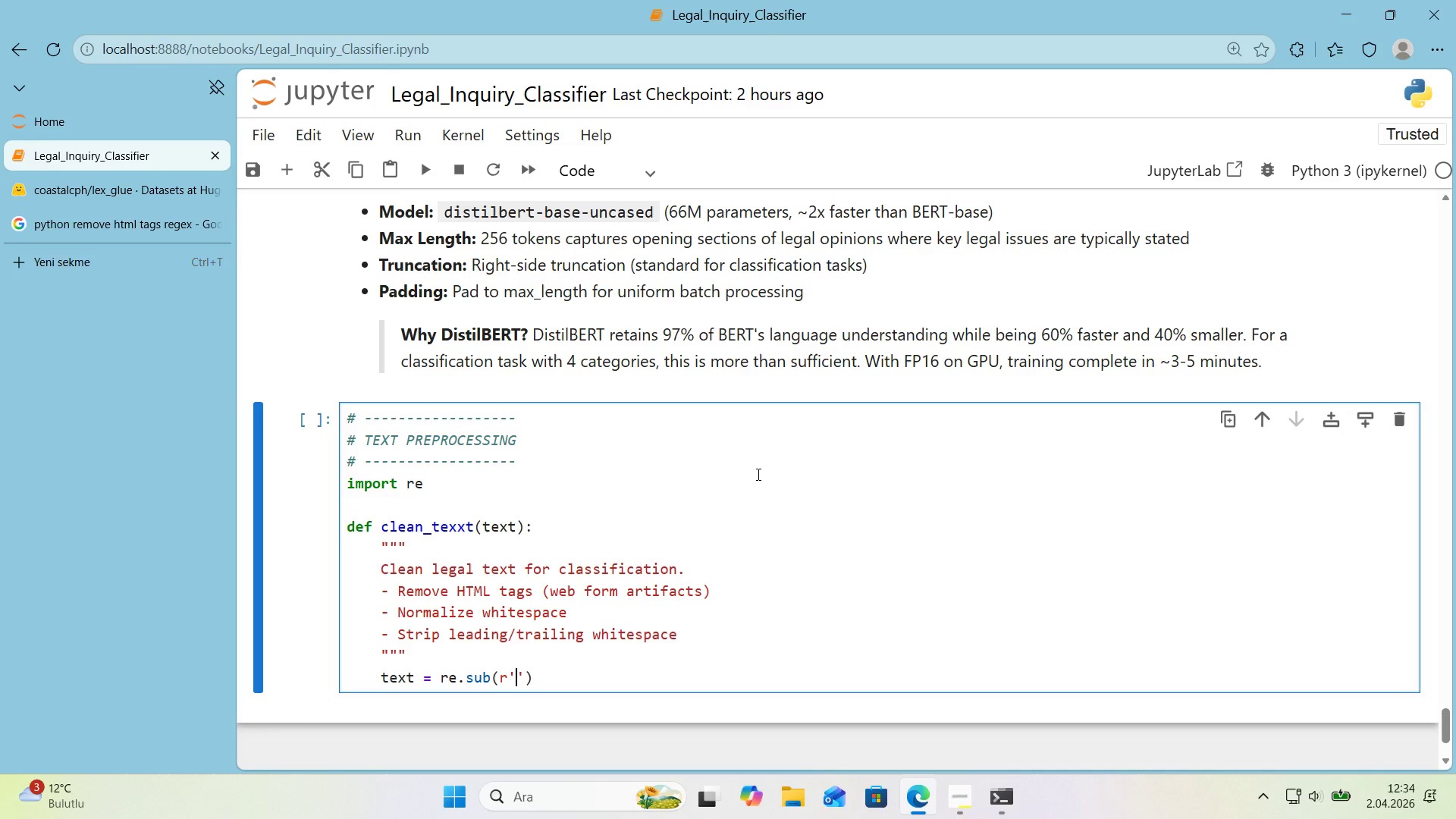 
key(Shift+Break)
 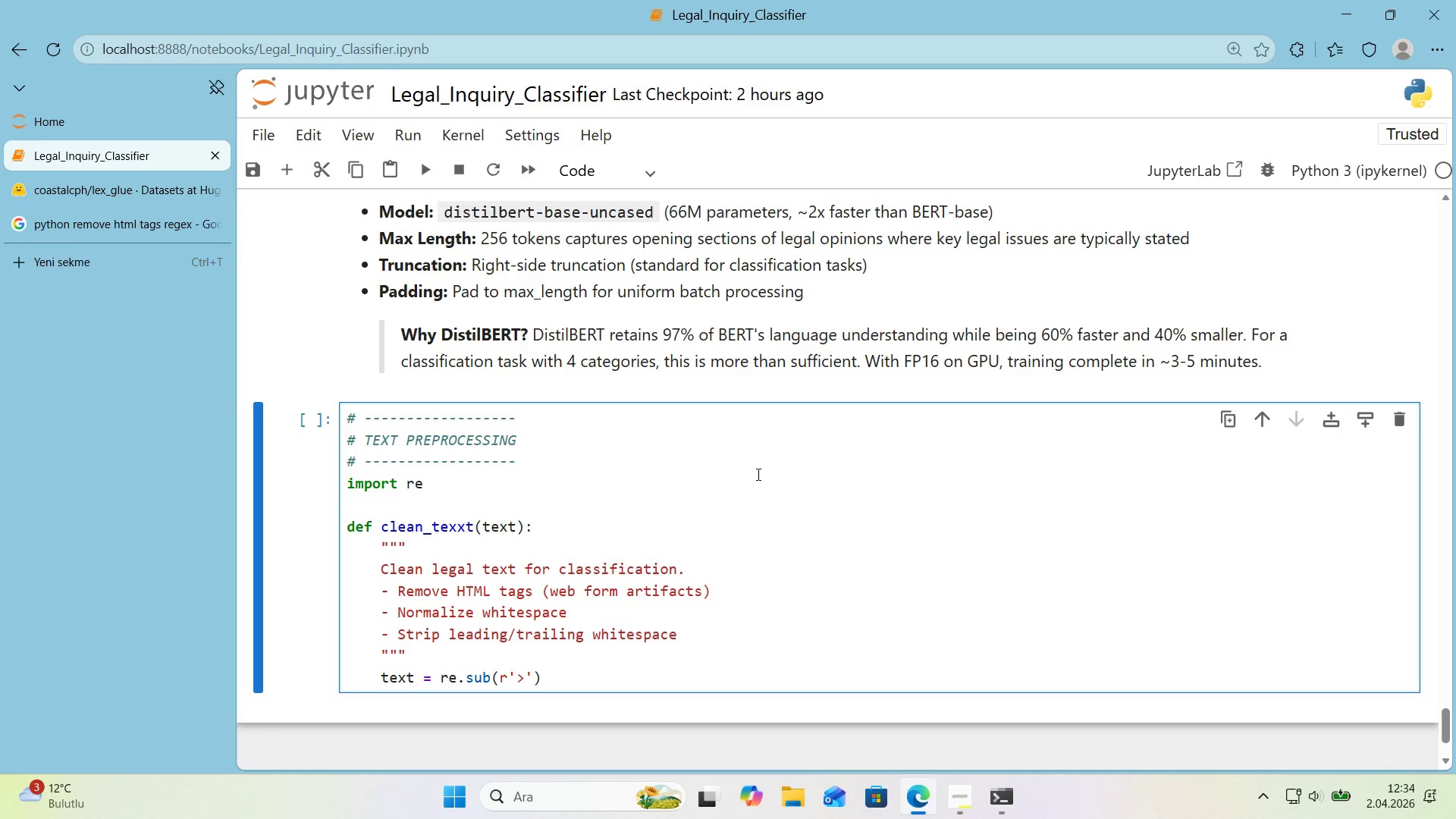 
key(Backspace)
 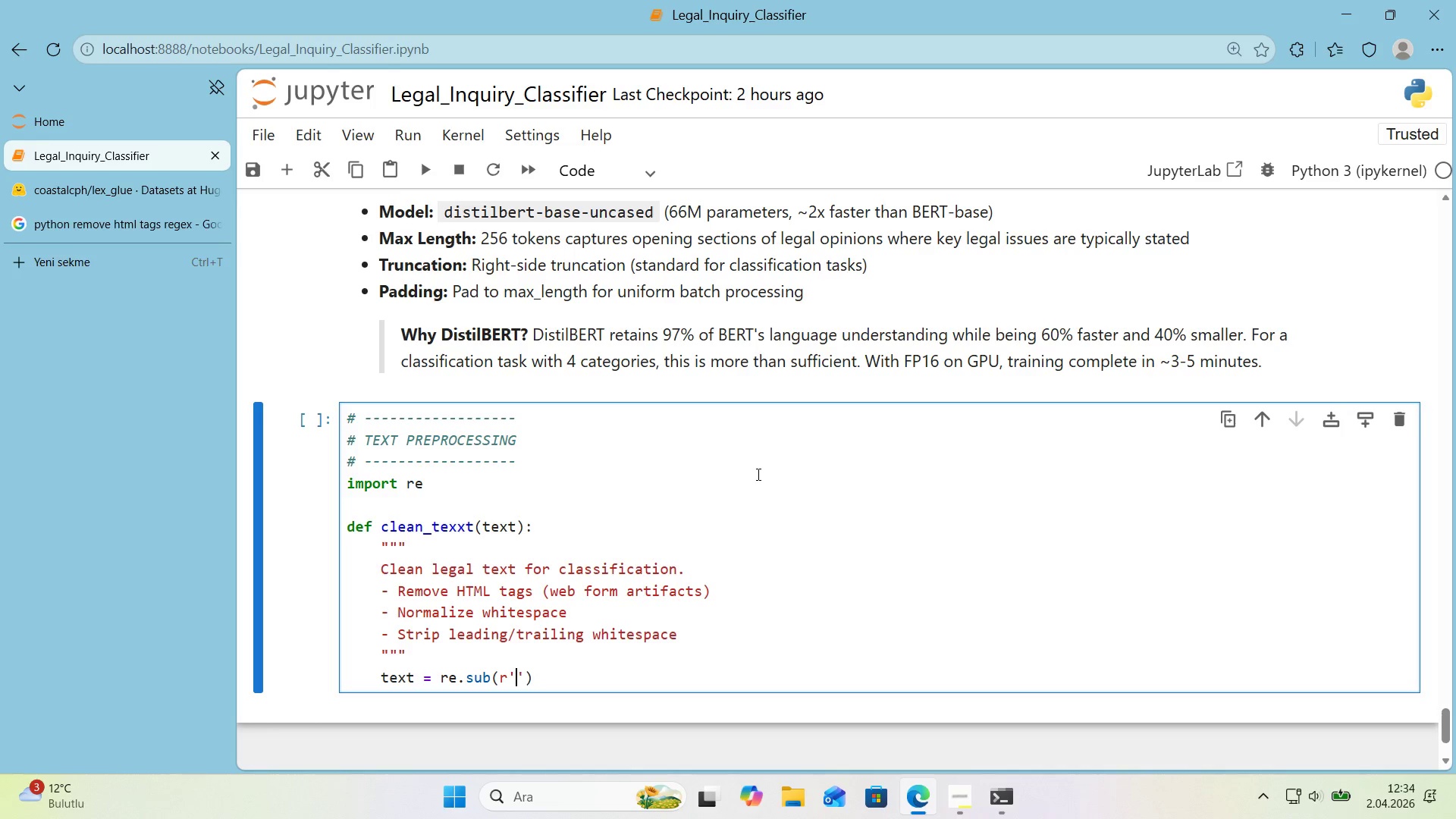 
key(Break)
 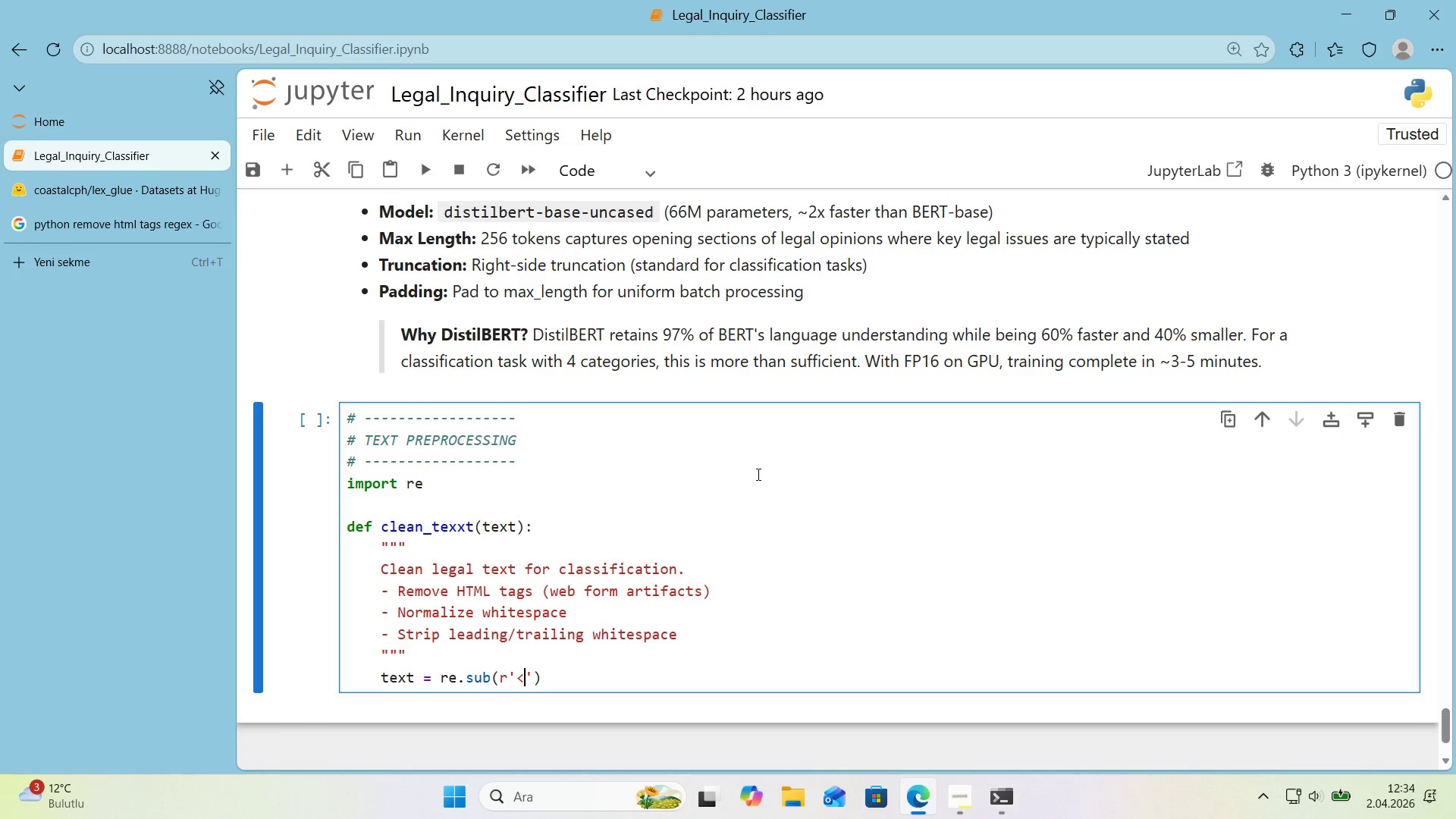 
key(Alt+Control+8)
 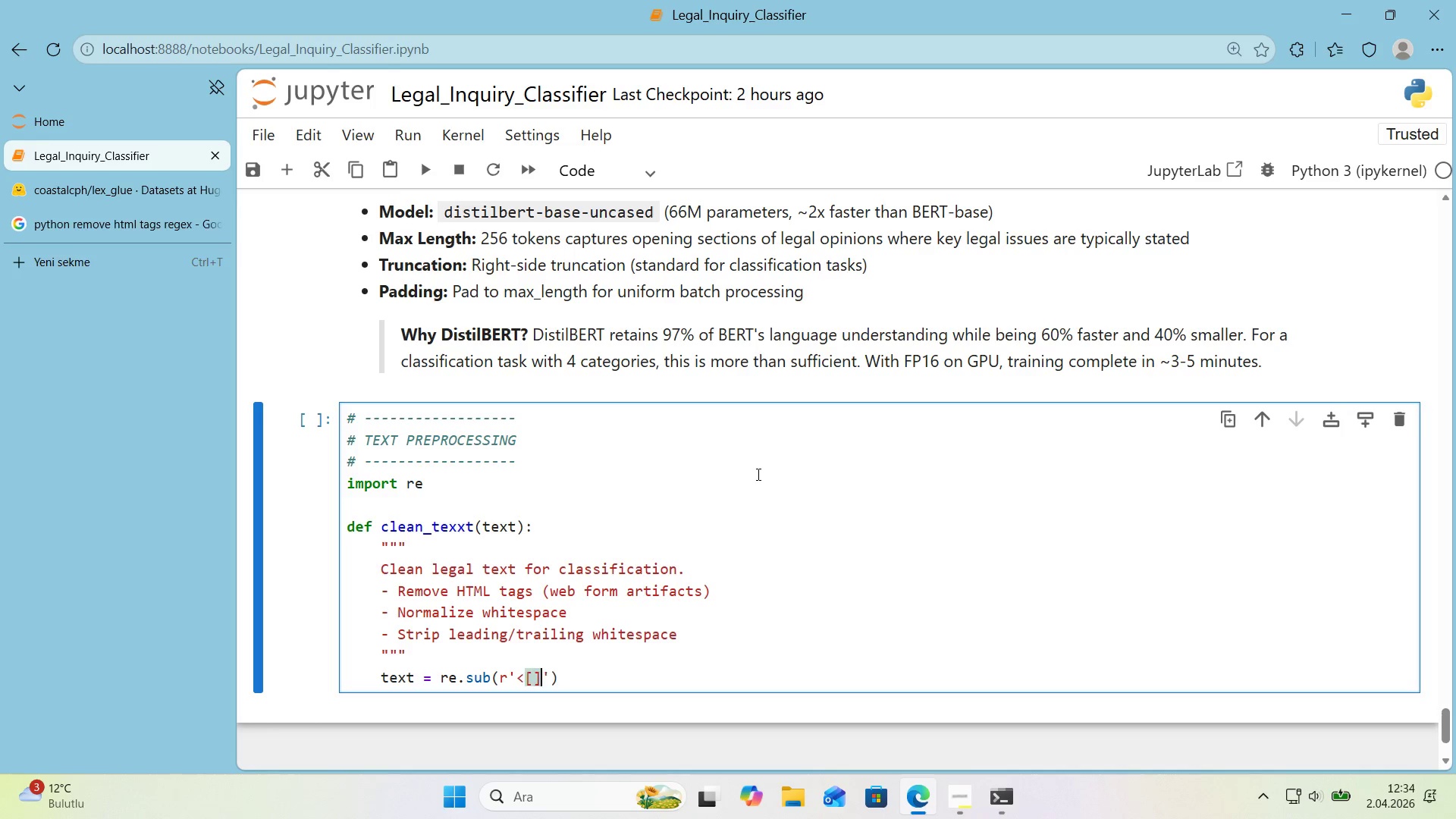 
key(Alt+Control+9)
 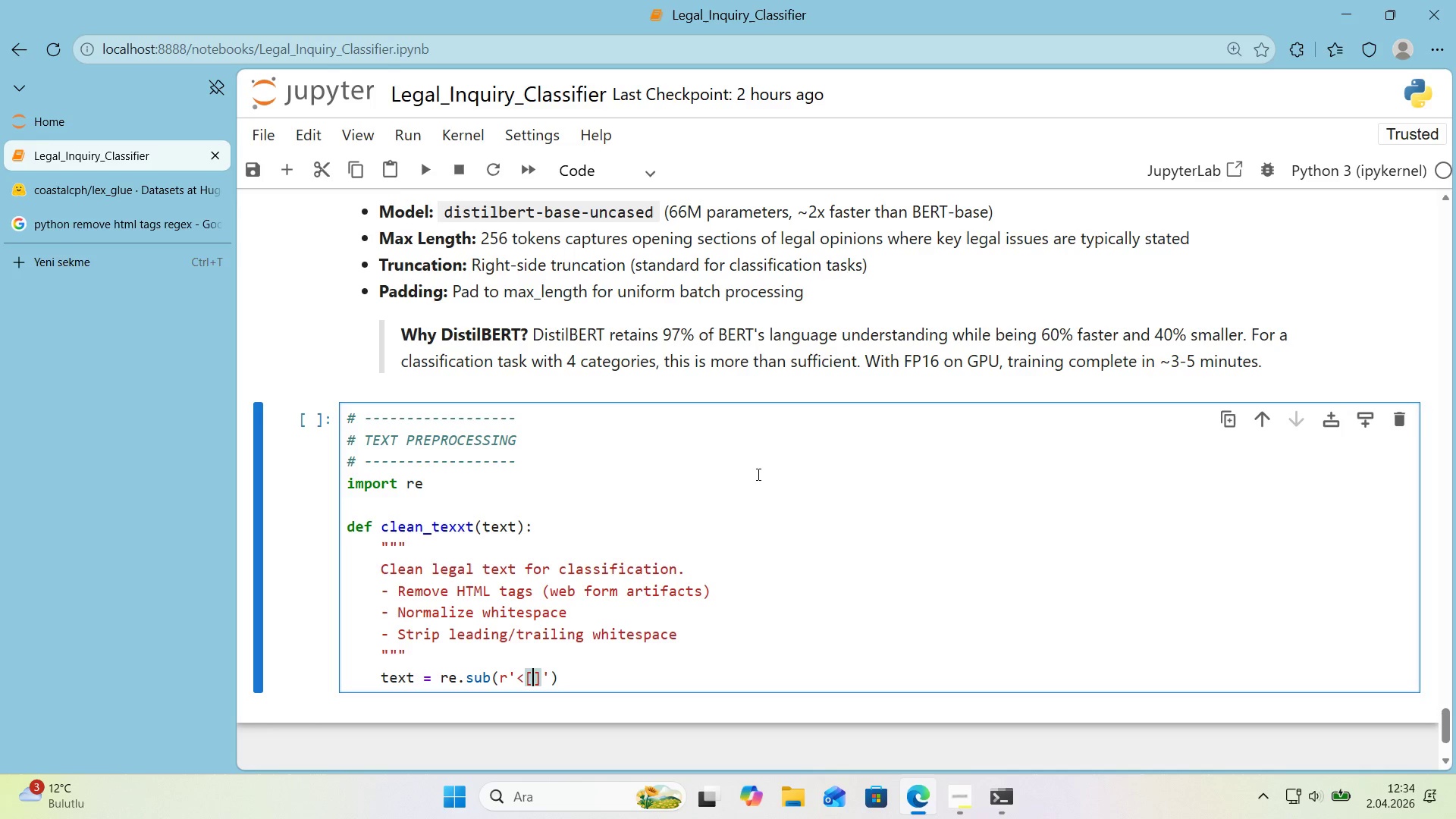 
key(ArrowLeft)
 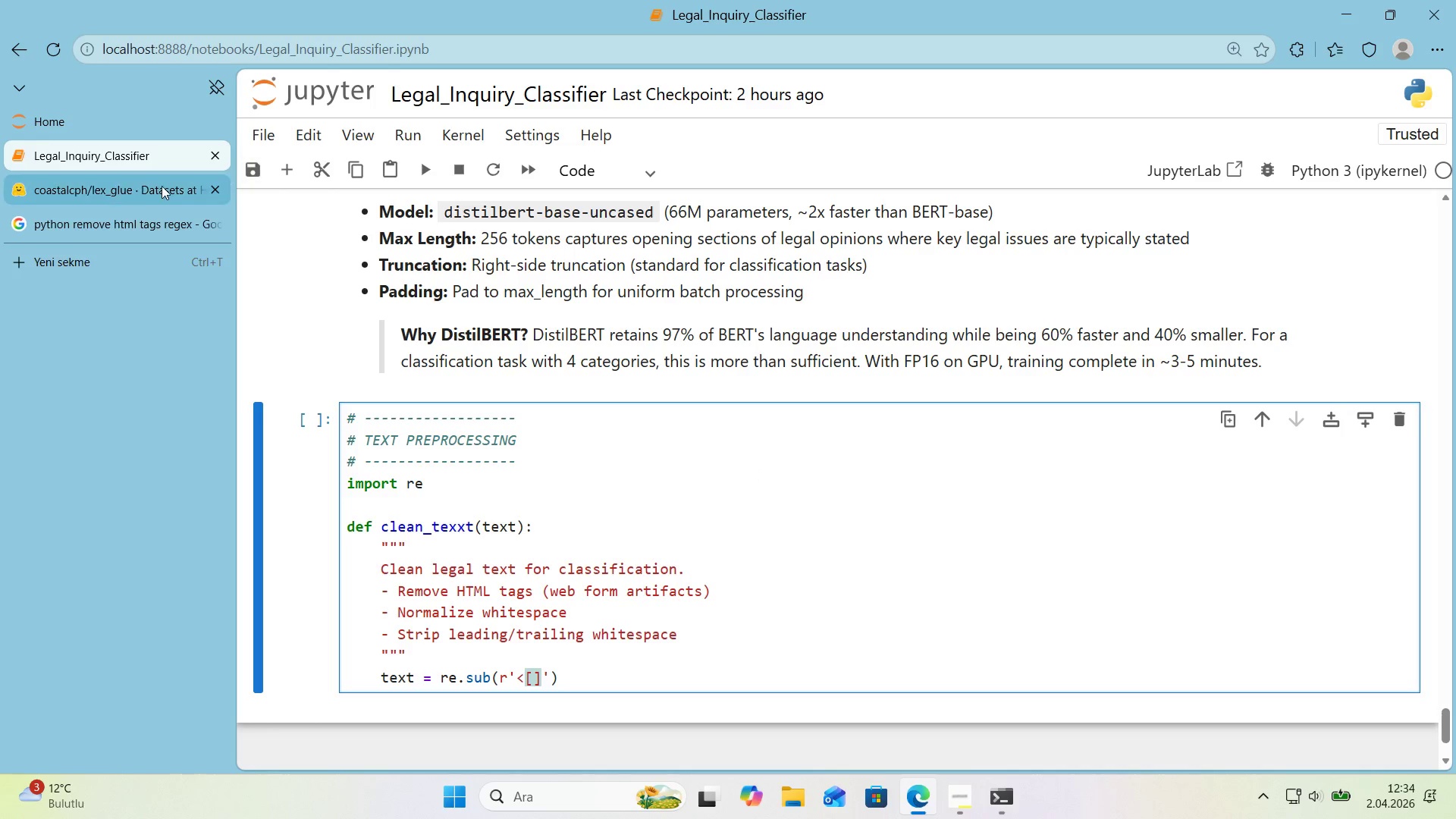 
left_click([124, 221])
 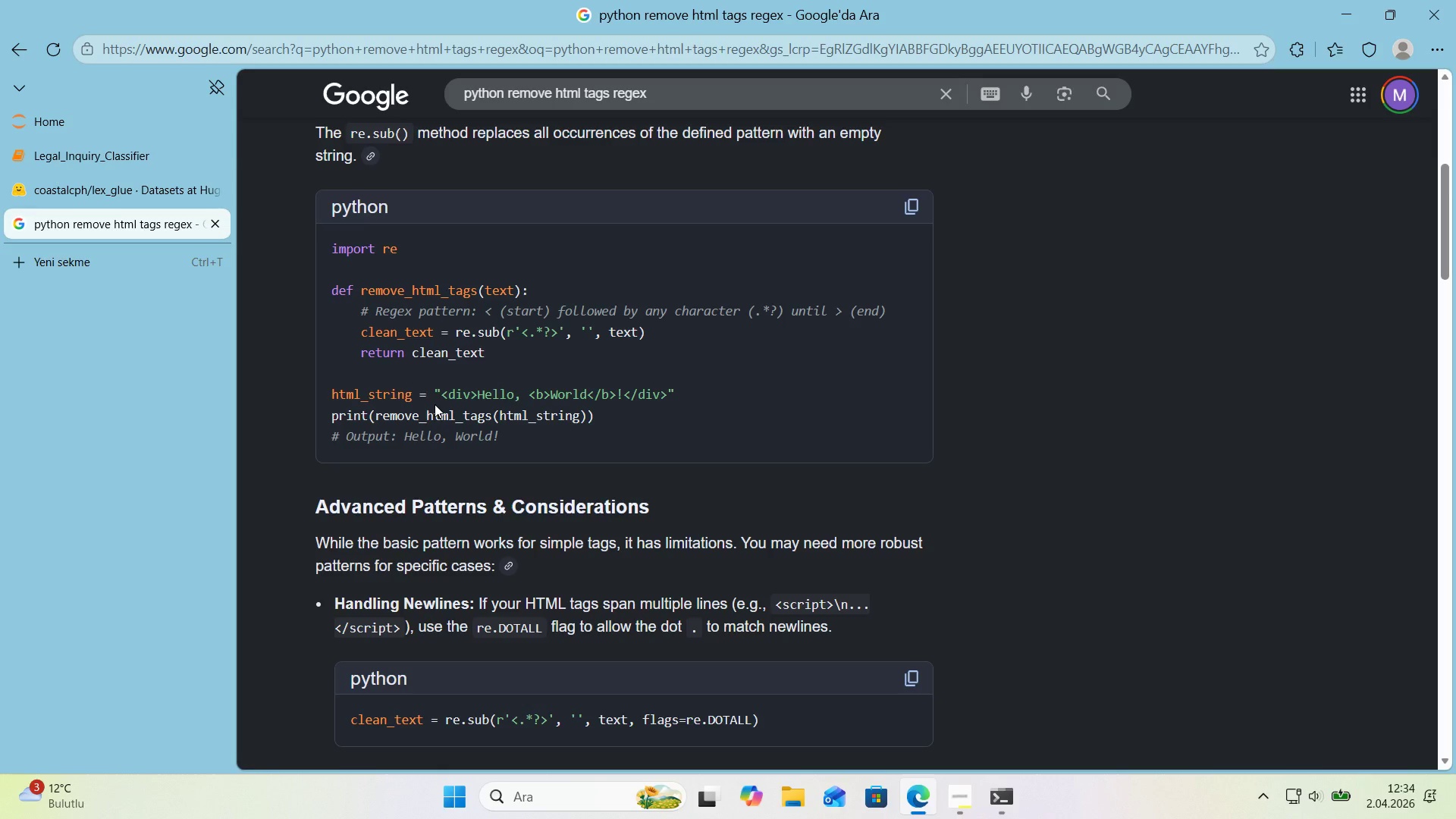 
scroll: coordinate [441, 403], scroll_direction: down, amount: 4.0
 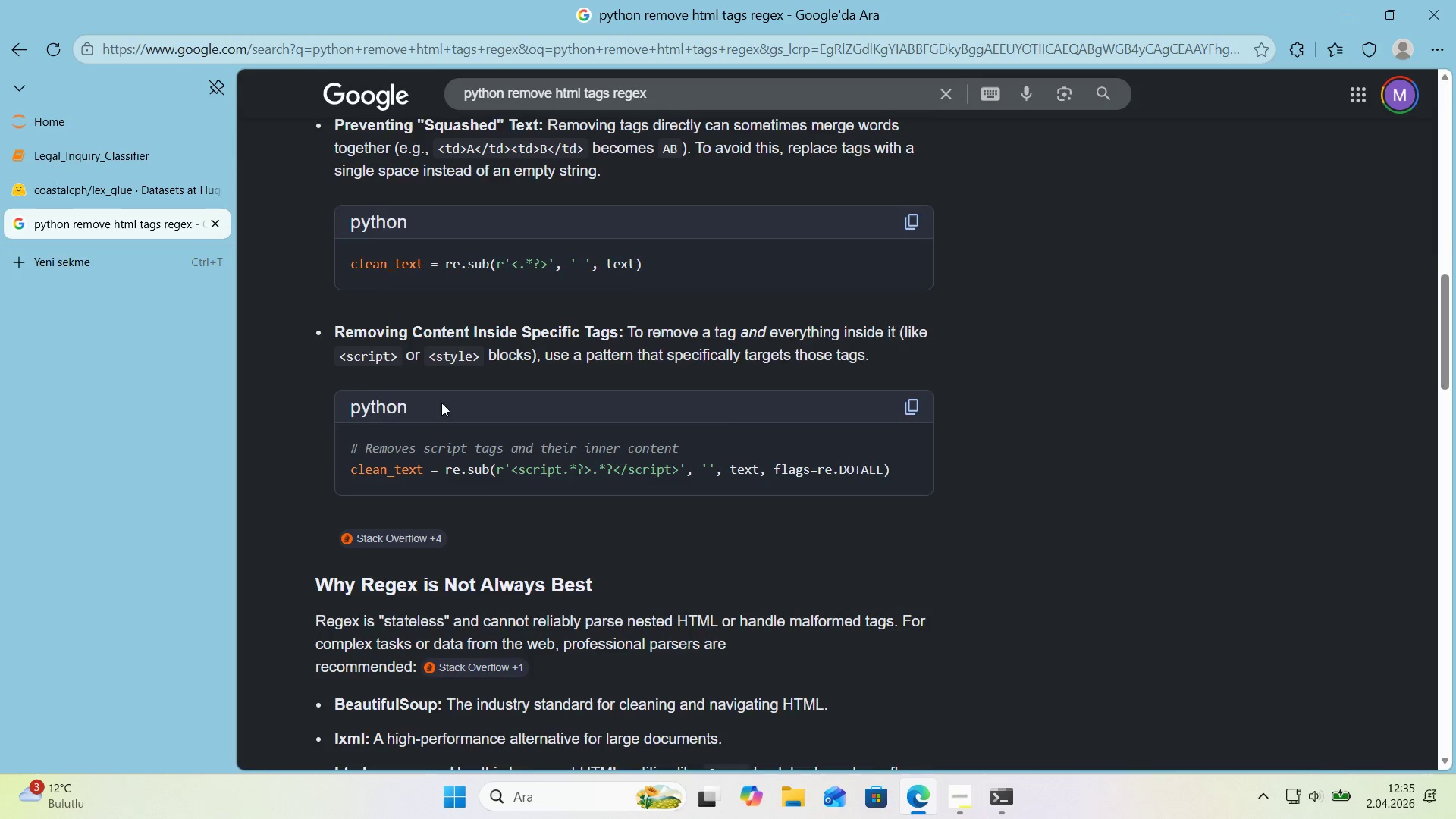 
scroll: coordinate [441, 403], scroll_direction: up, amount: 4.0
 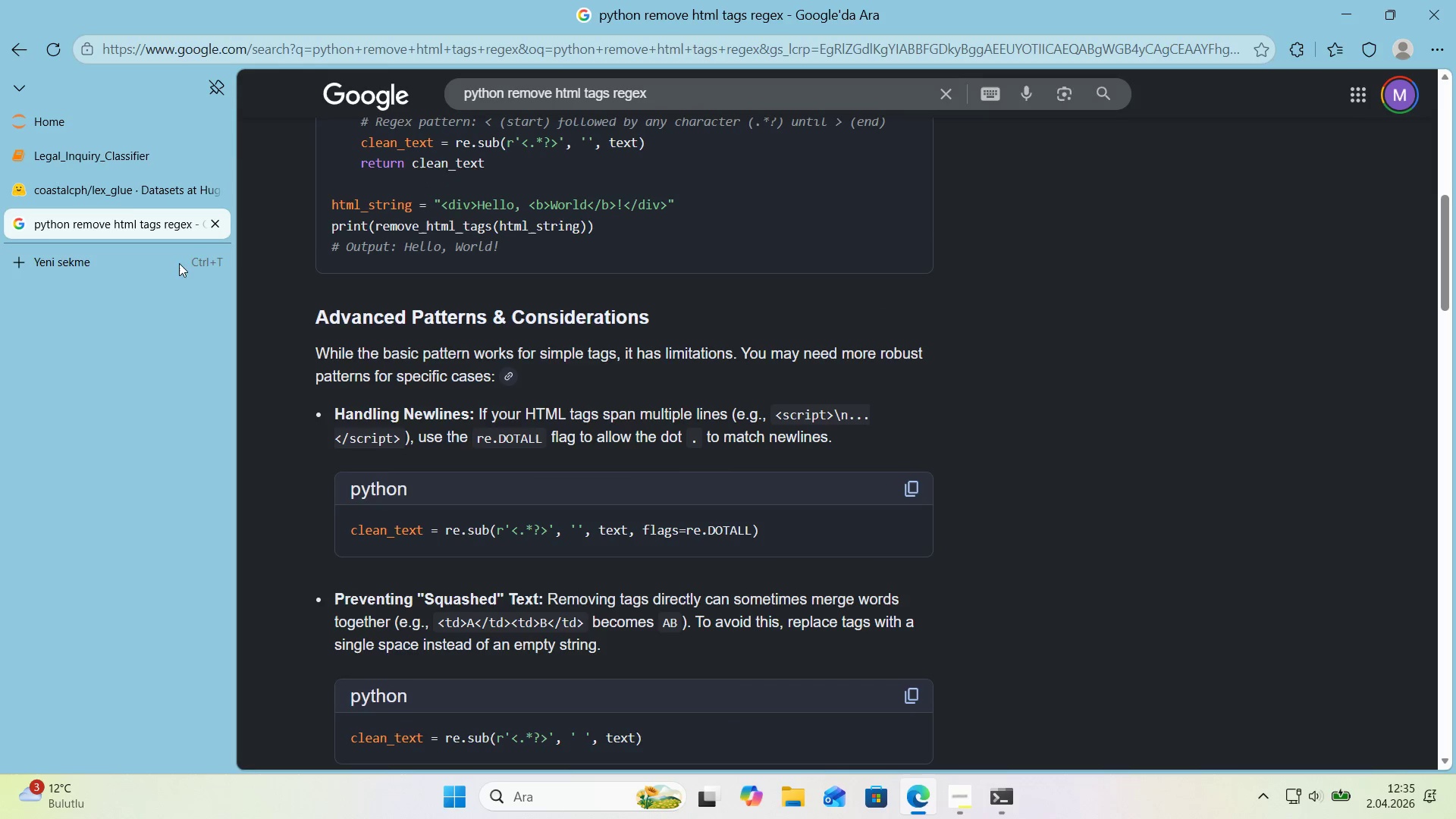 
left_click([100, 160])
 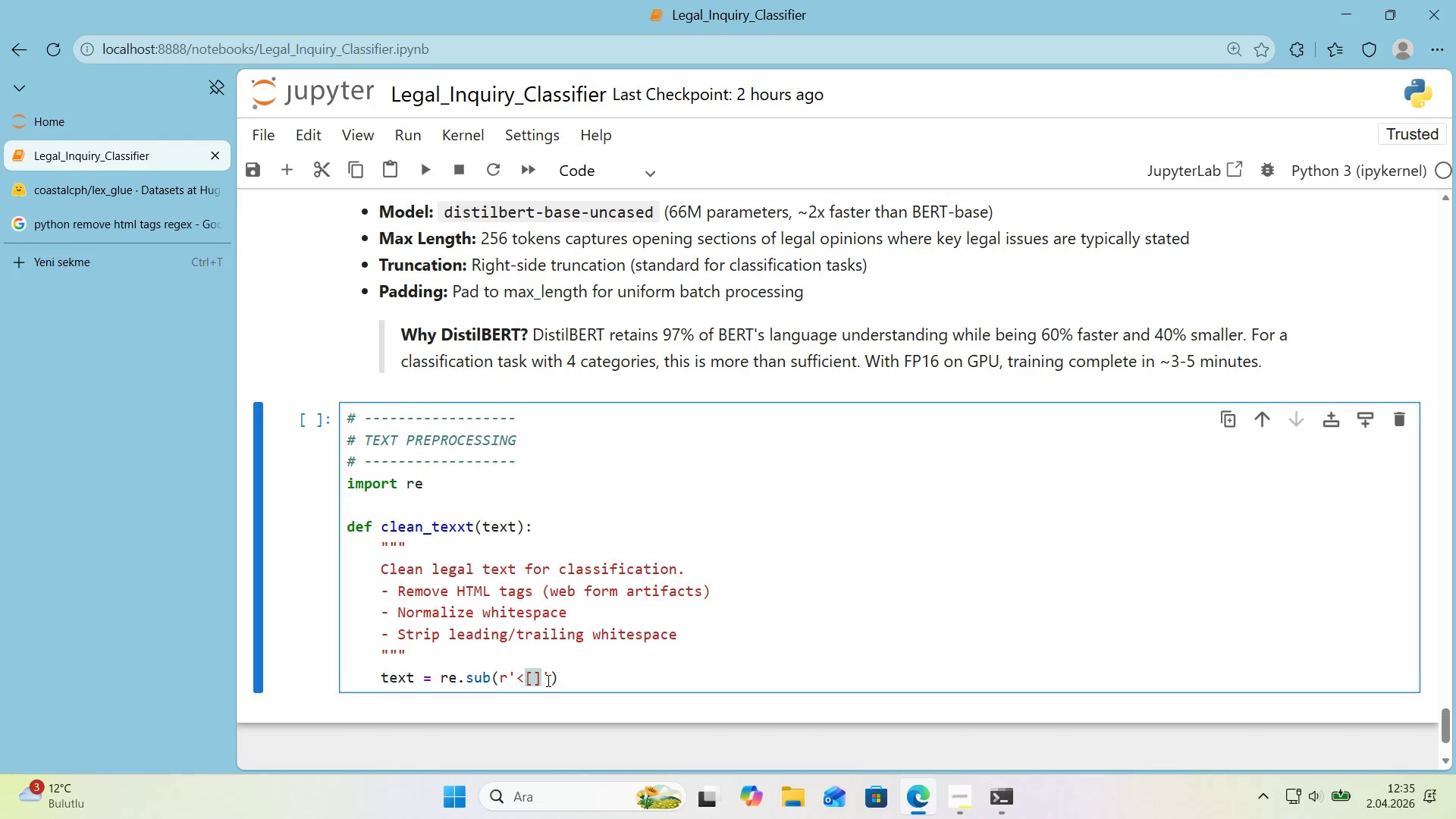 
wait(9.3)
 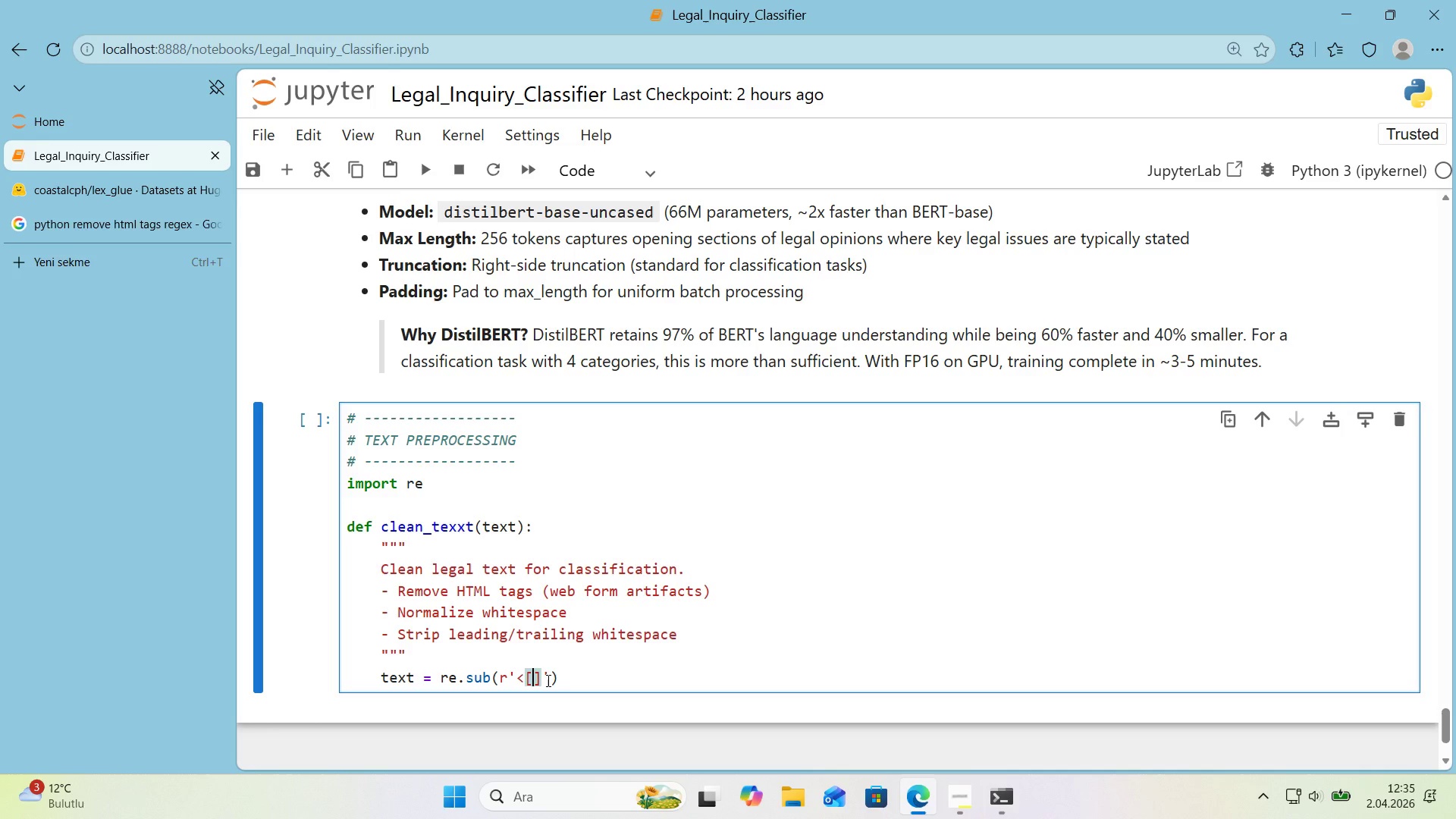 
key(Alt+Control+3)
 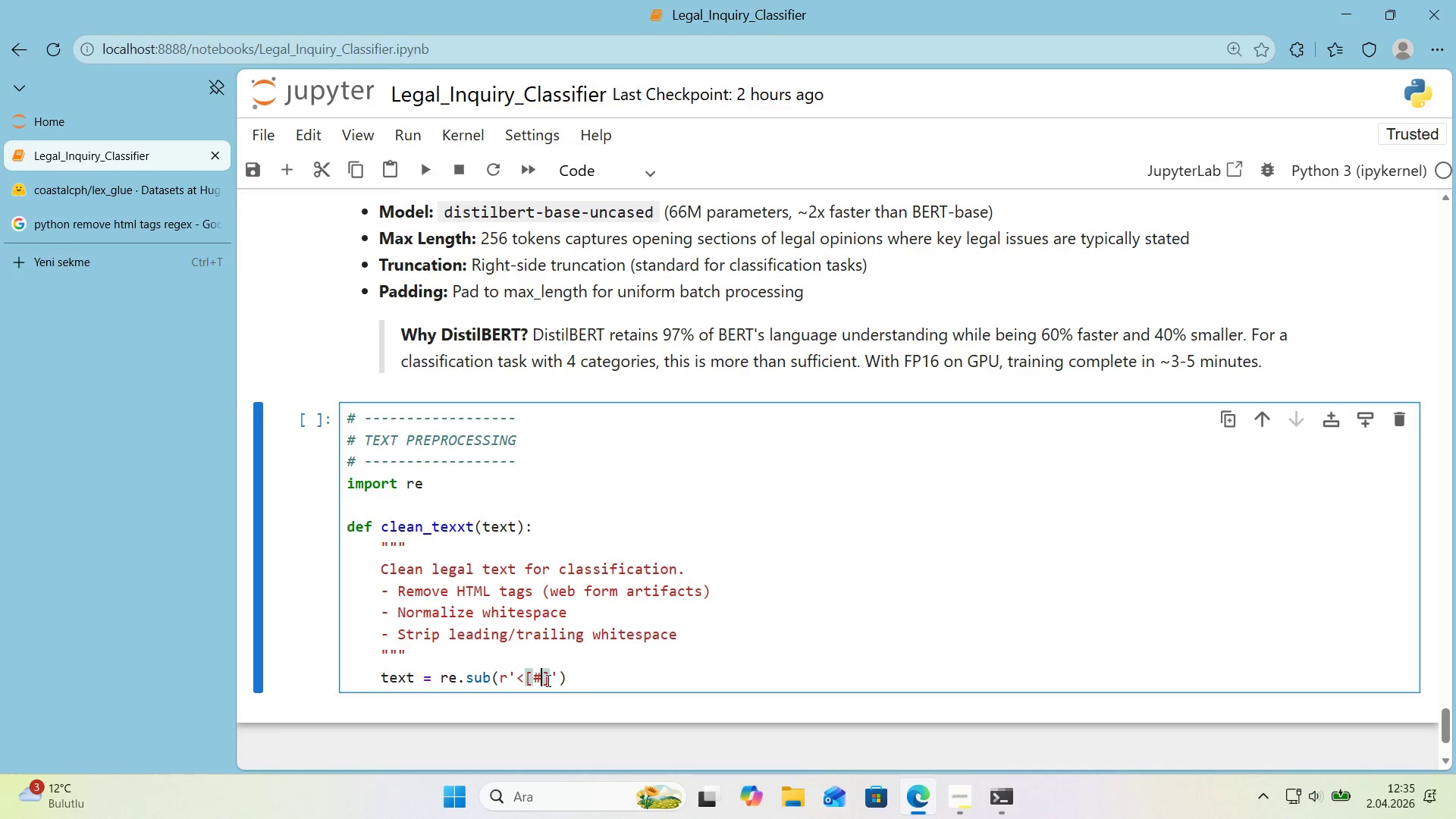 
key(Backspace)
type(#3)
key(Backspace)
type([Break])
 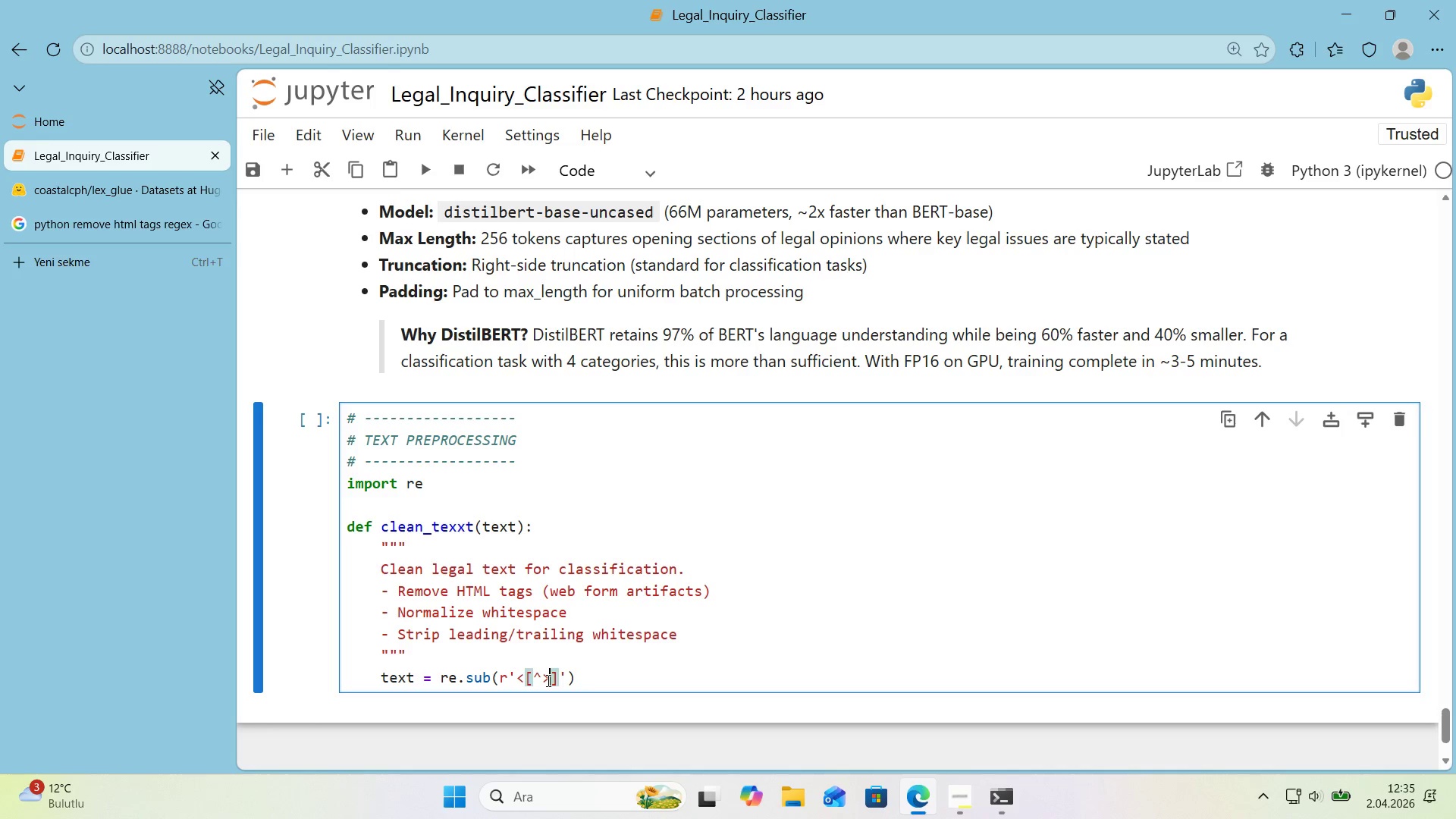 
key(ArrowRight)
 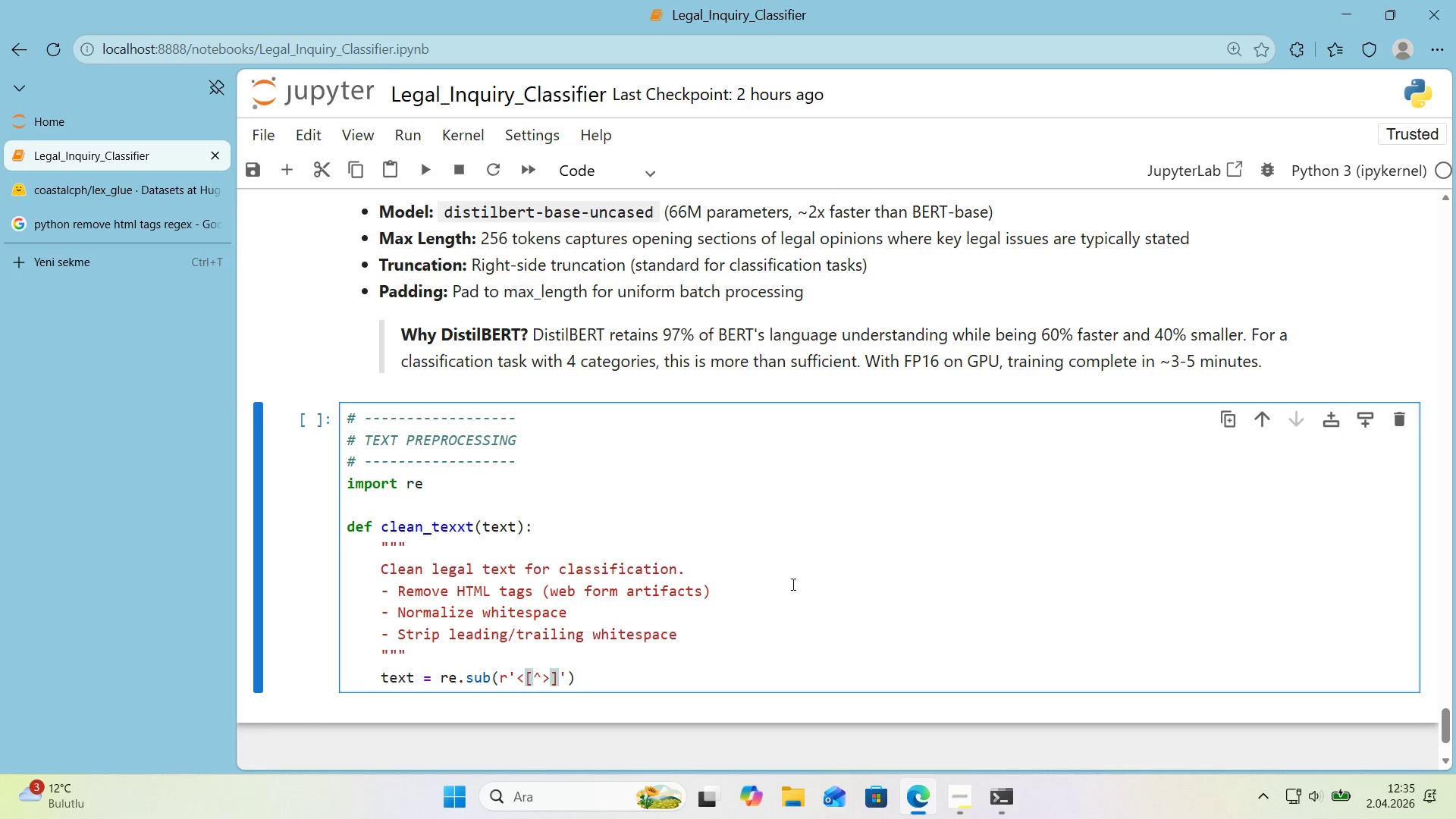 
key(NumpadAdd)
 